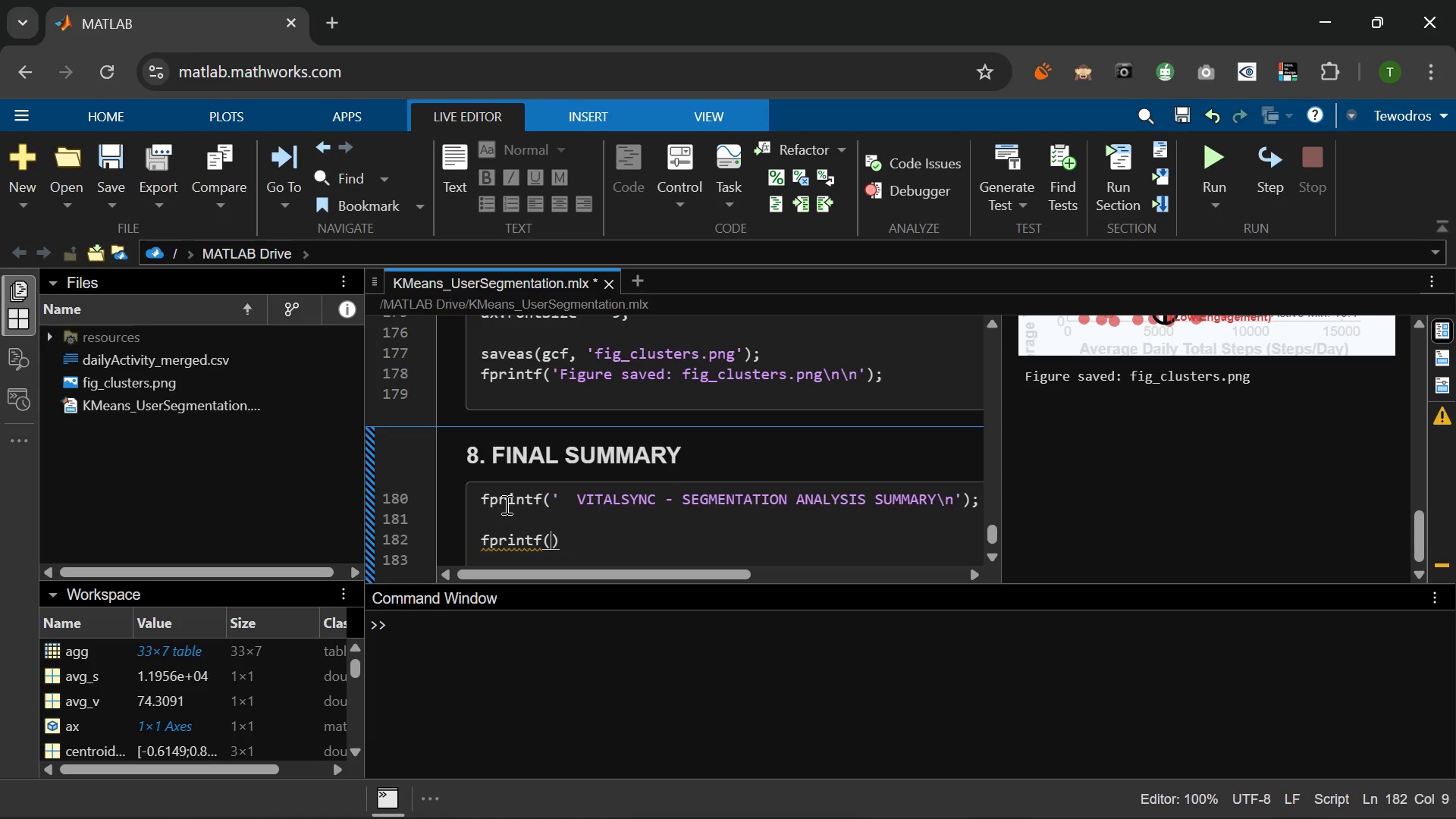 
wait(6.94)
 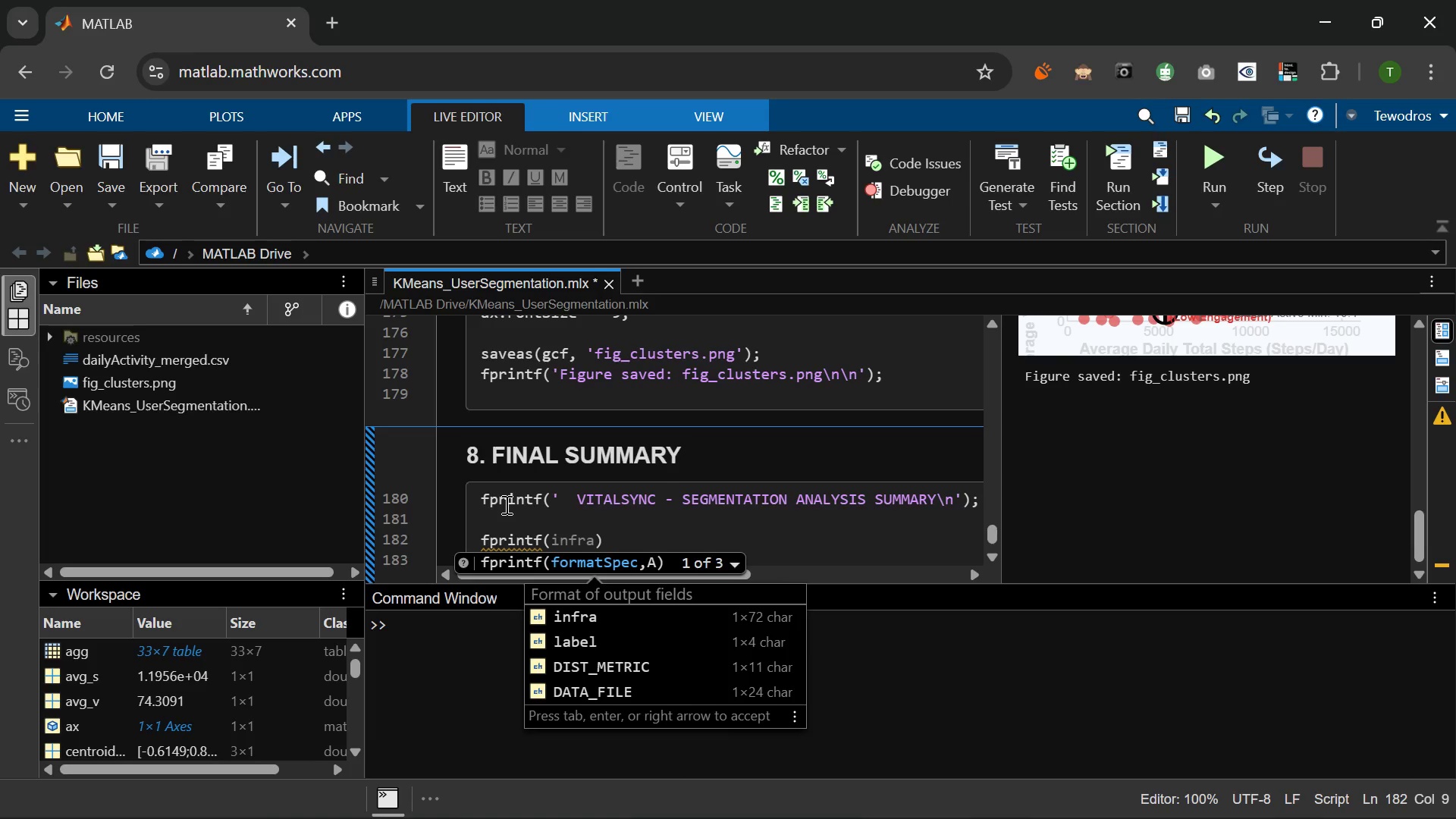 
type('Total Users Analyzed : %d\n)
 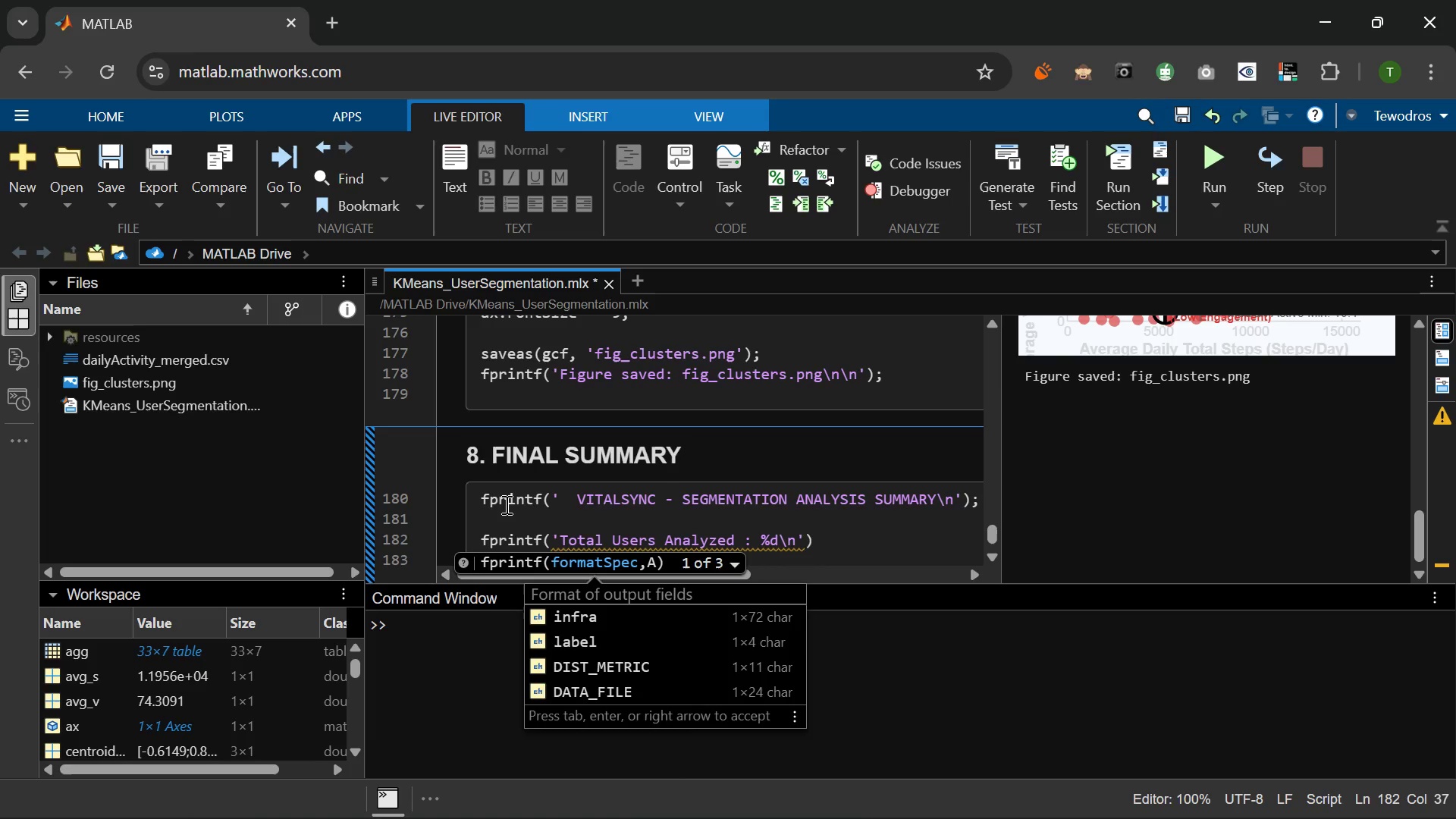 
key(ArrowRight)
 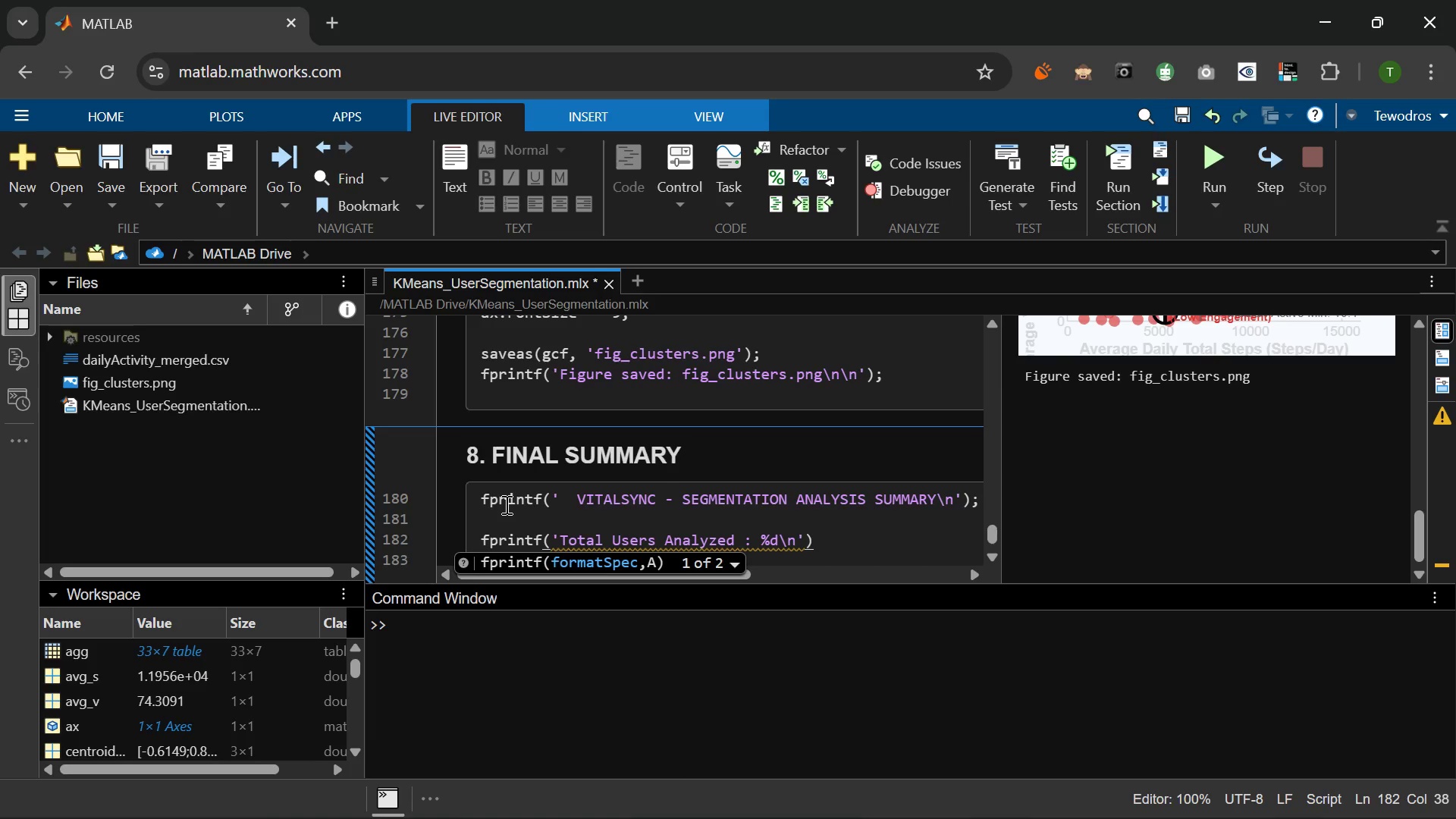 
type(, height(agg)
 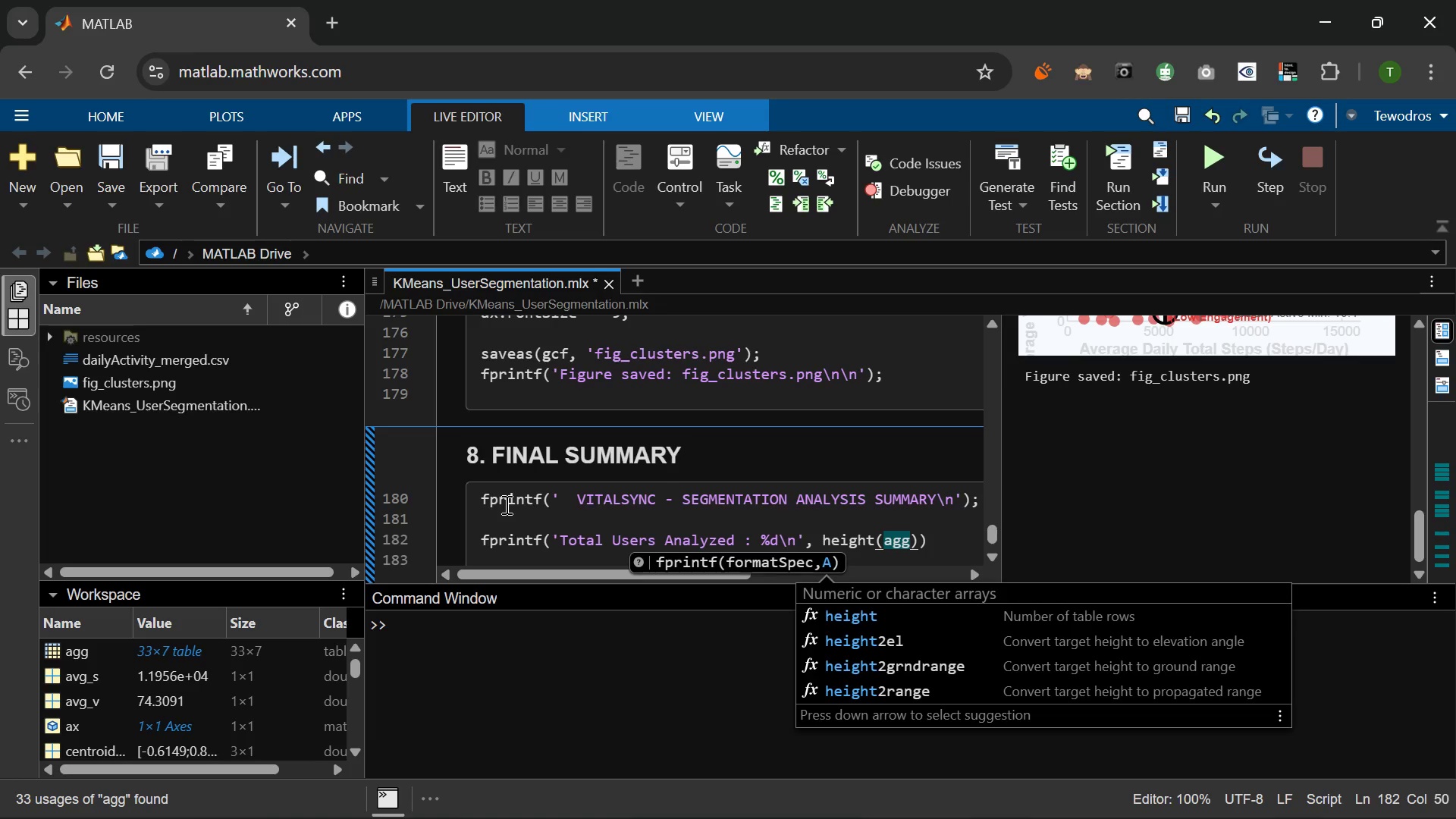 
key(ArrowRight)
 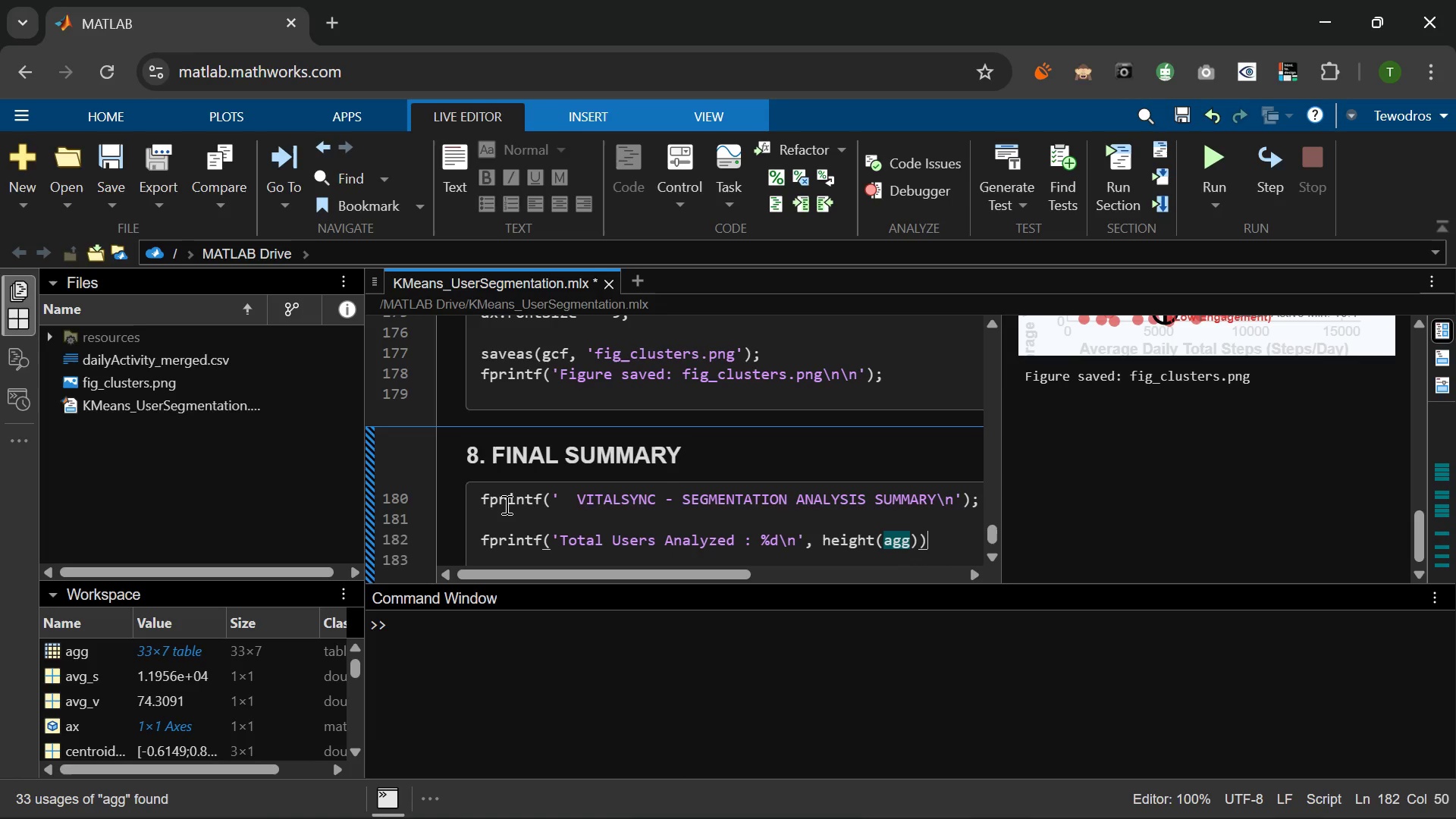 
key(ArrowRight)
 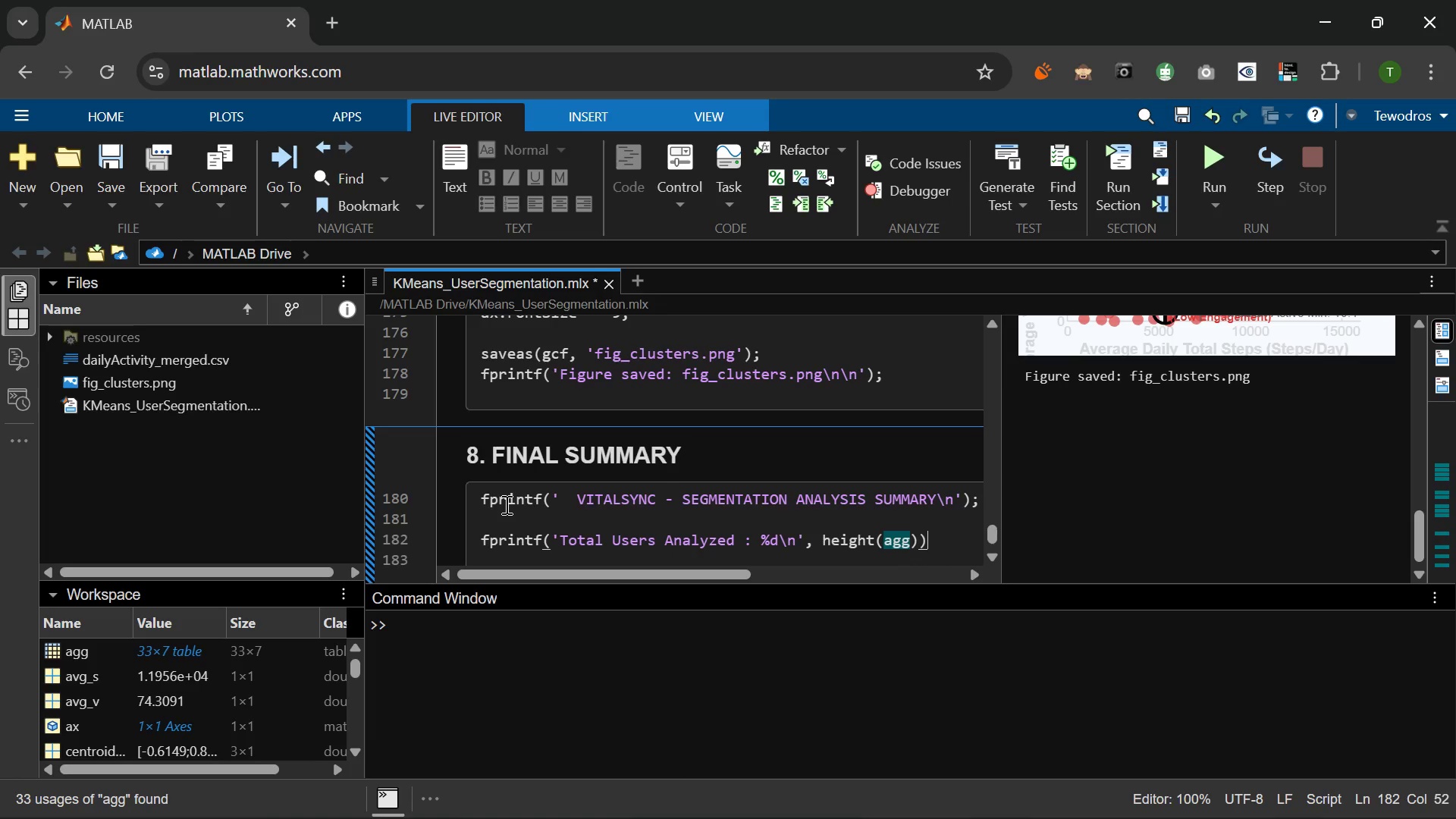 
key(Semicolon)
 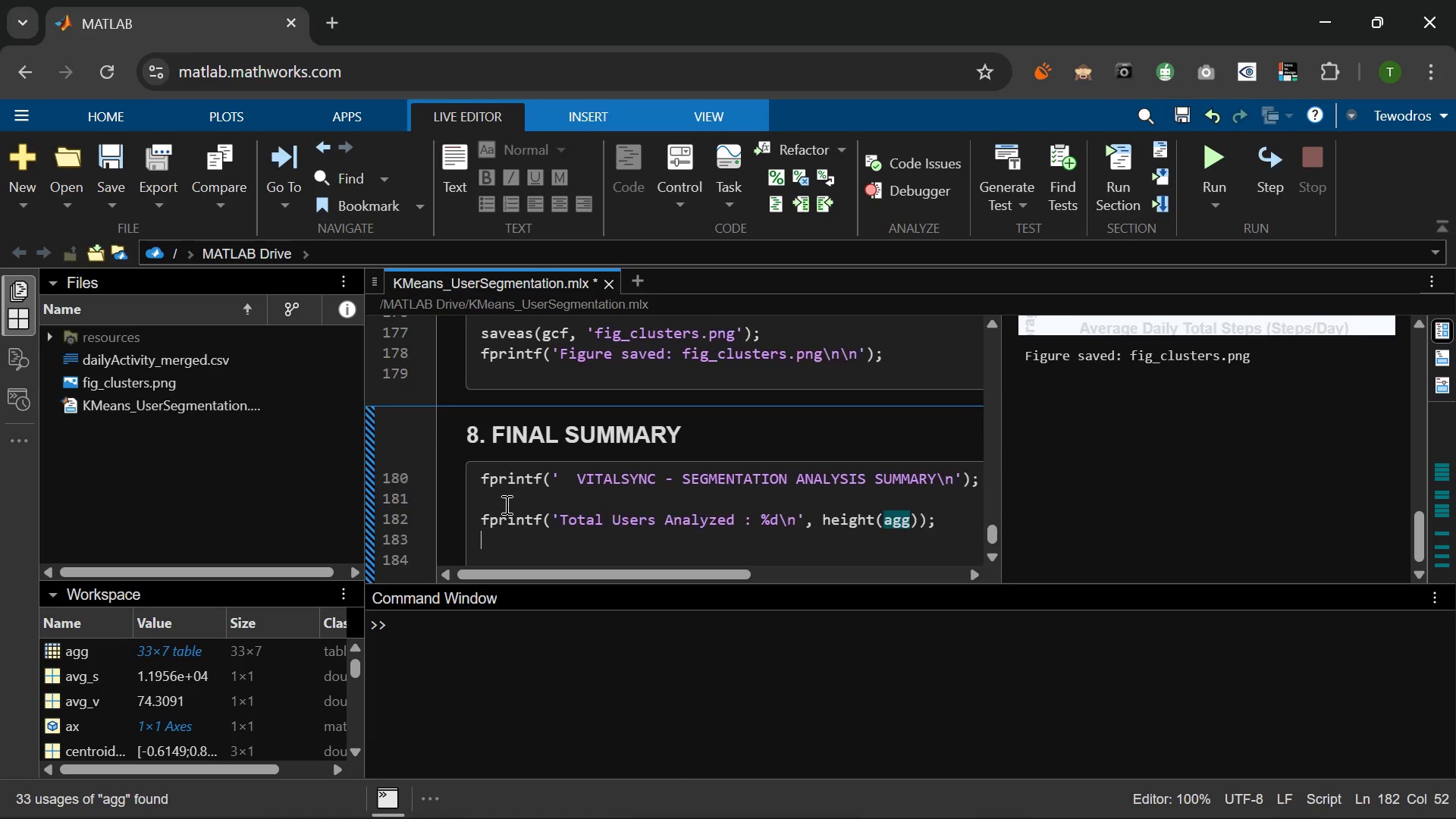 
key(Enter)
 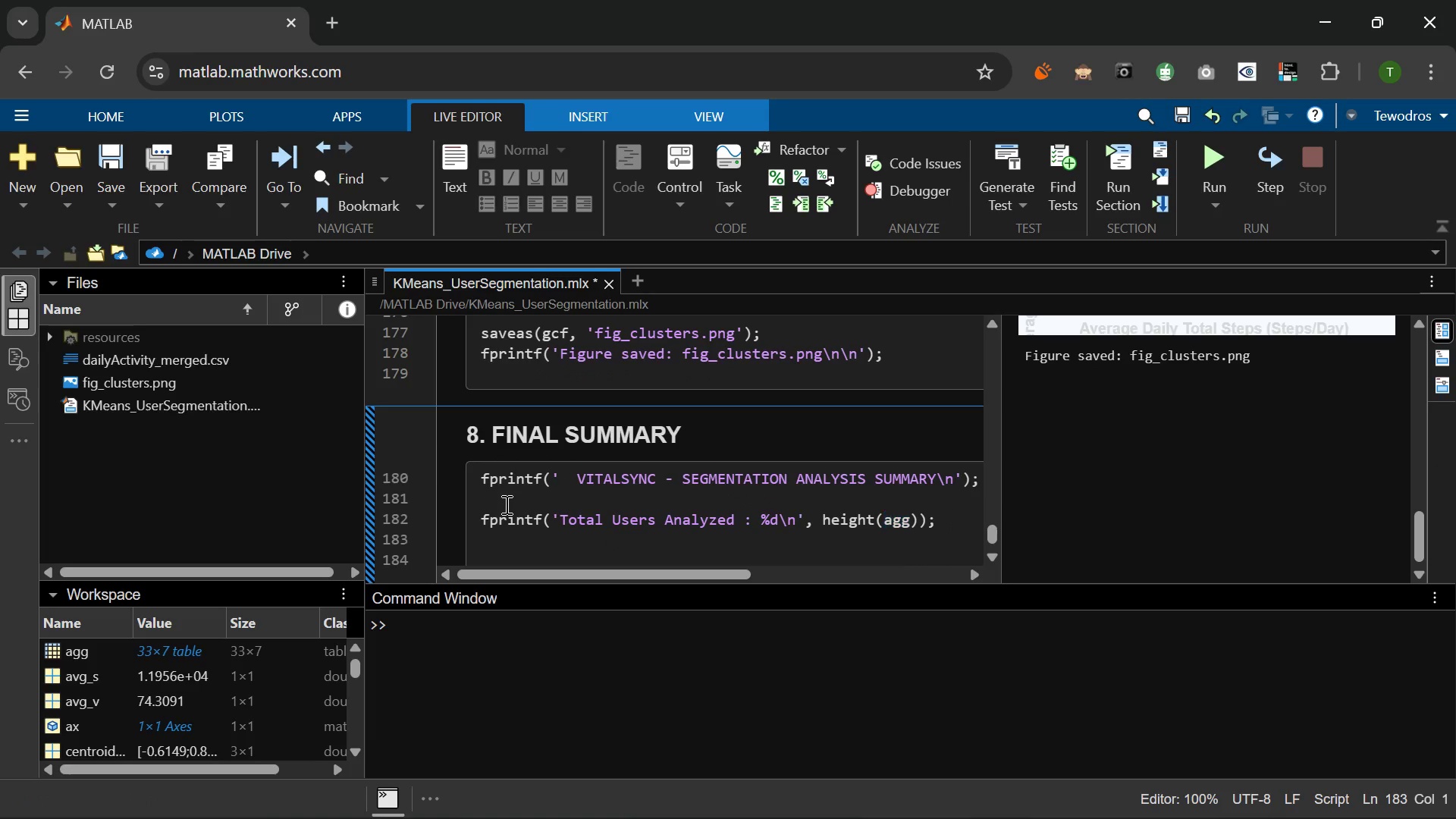 
type(fpritnf('Clustering Methos)
key(Backspace)
type(d    : K-Means (%s distance))
 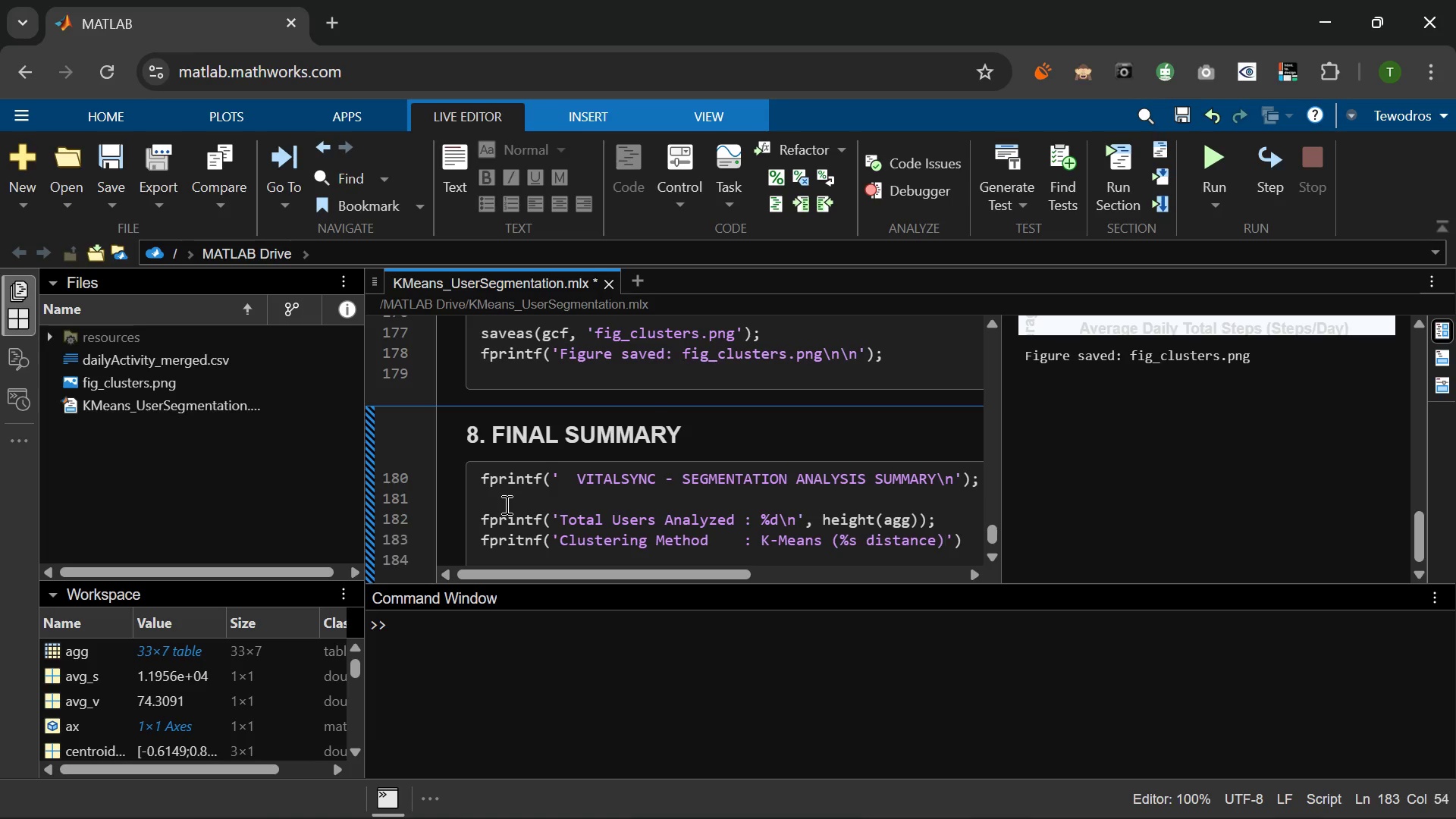 
key(ArrowRight)
 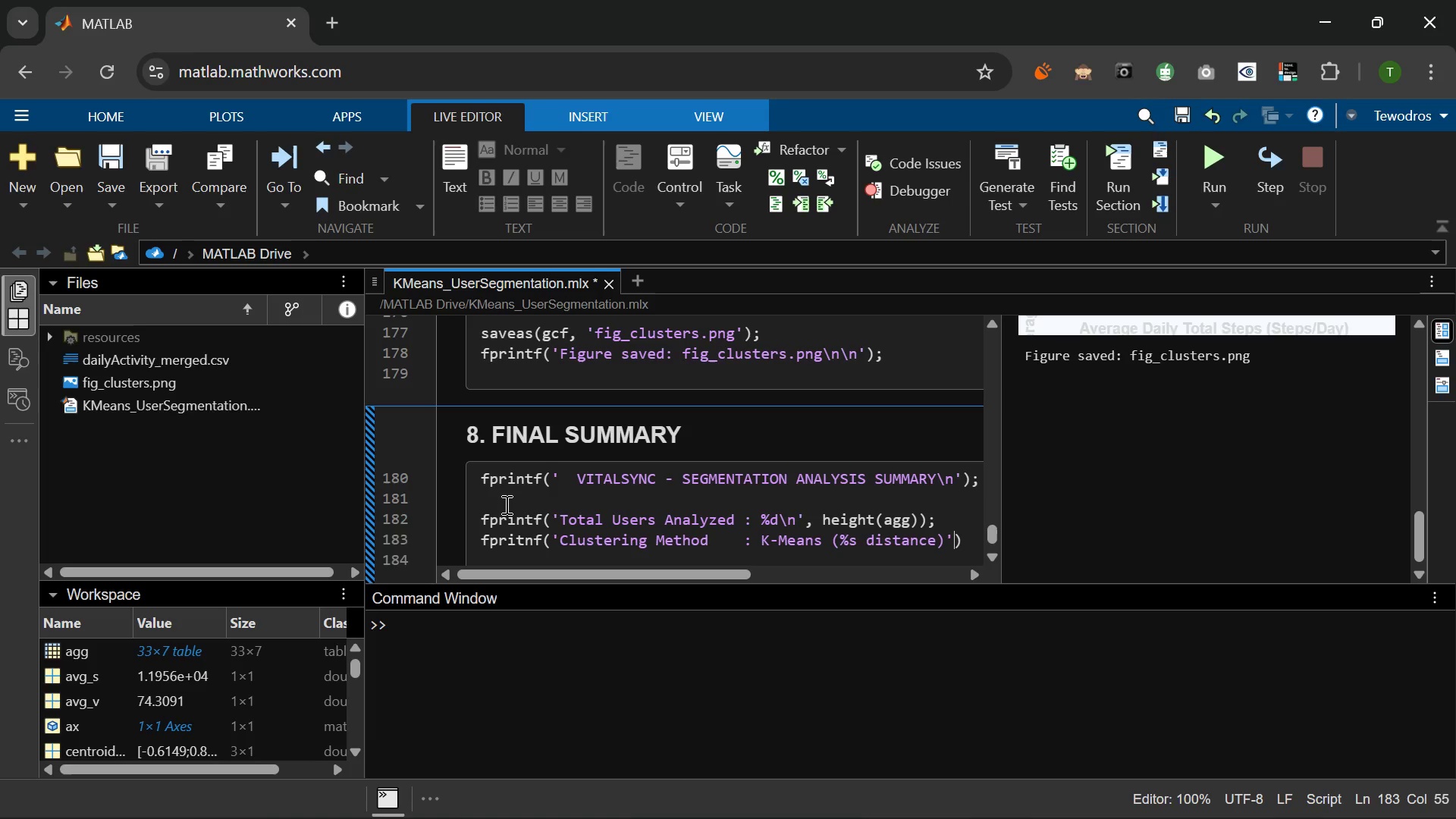 
key(ArrowLeft)
 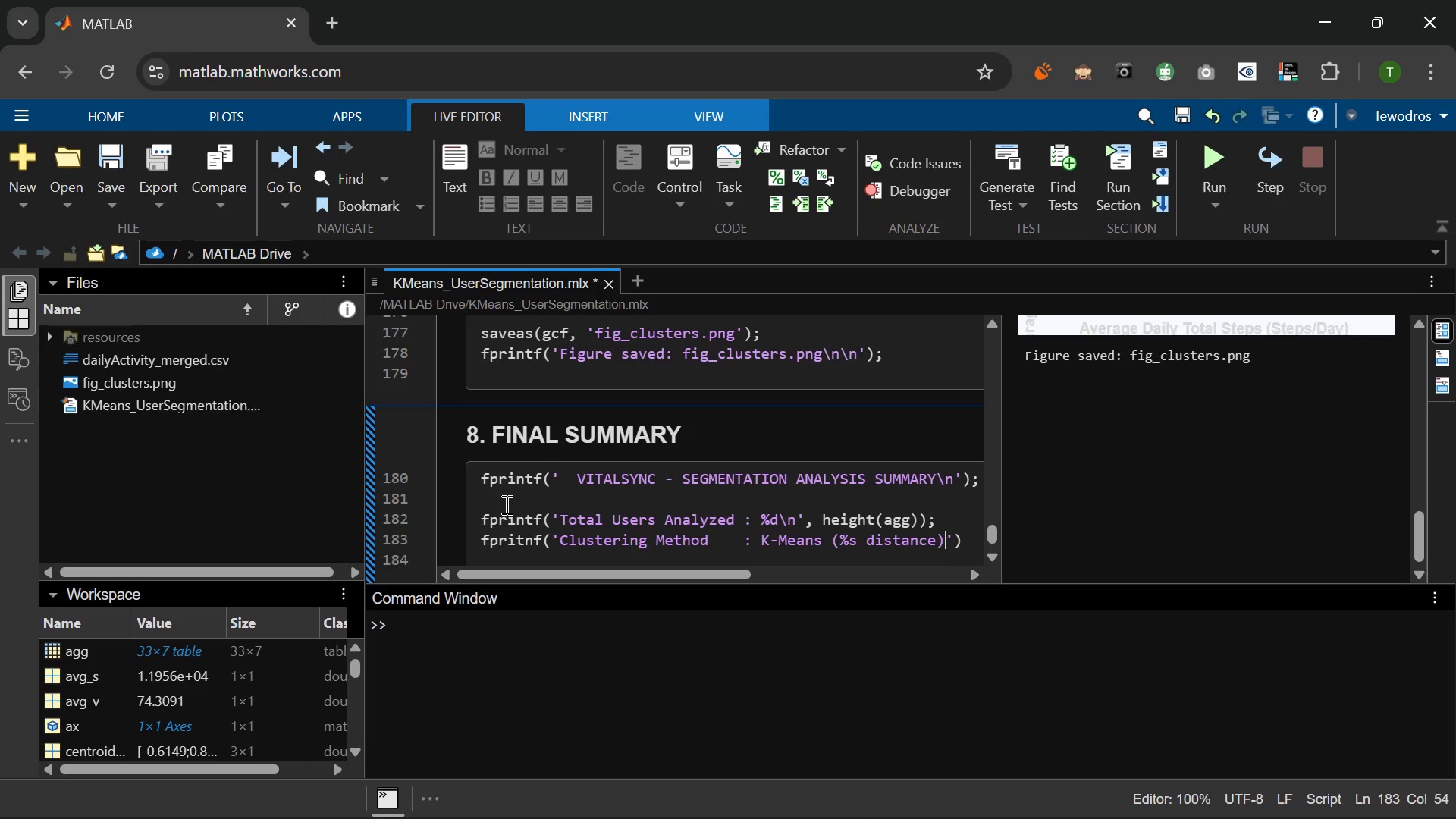 
key(Backslash)
 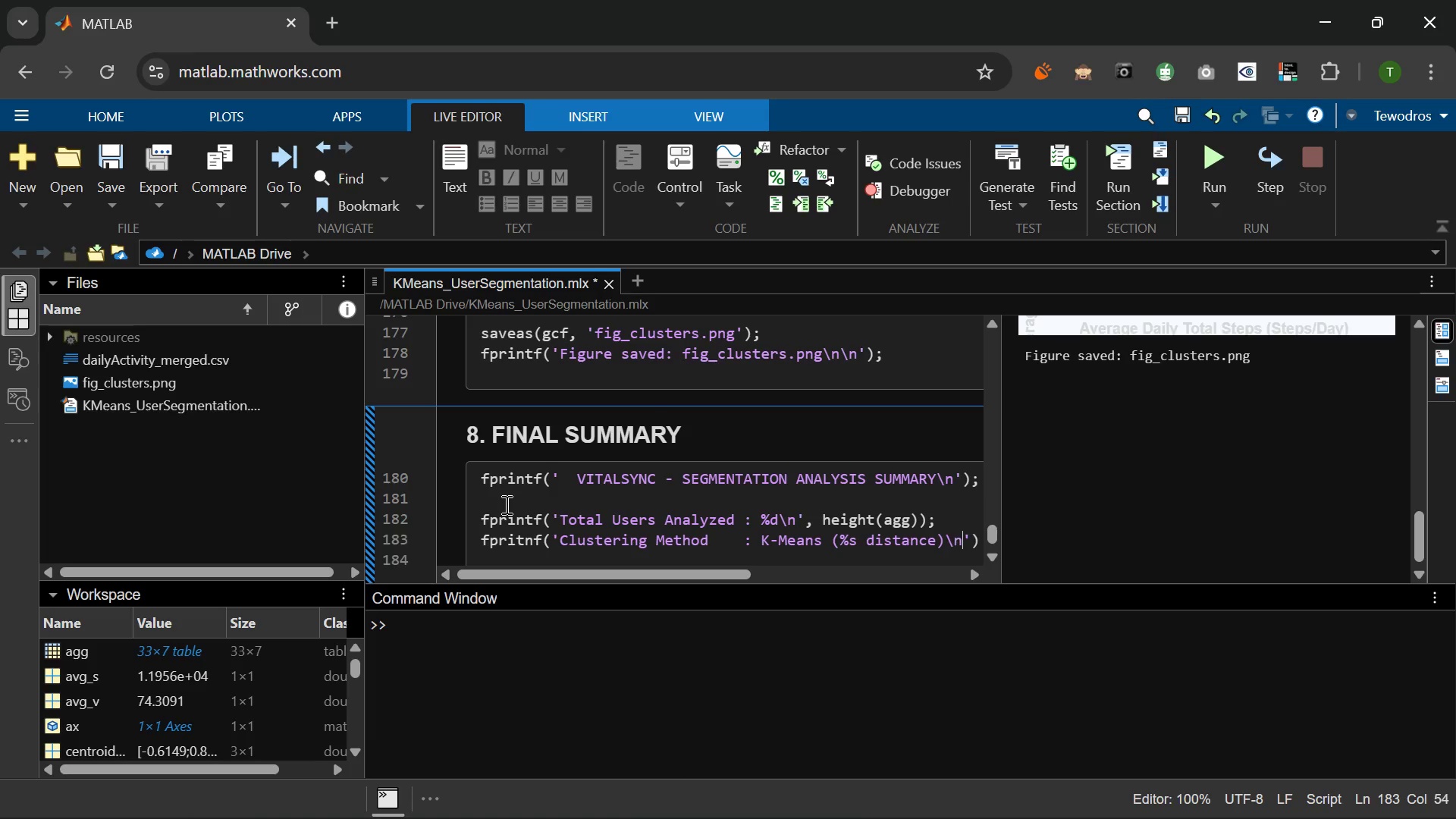 
key(N)
 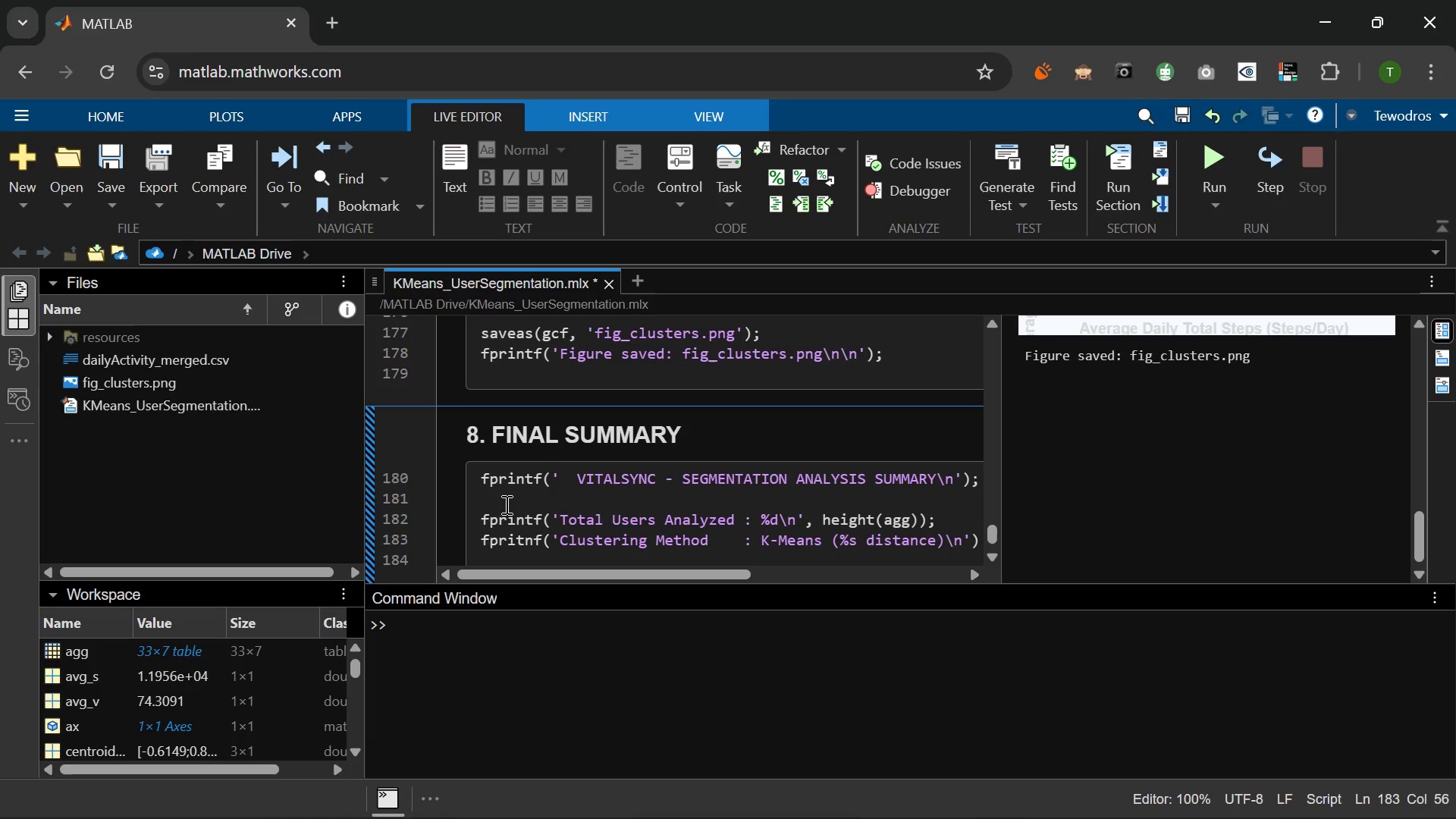 
key(ArrowRight)
 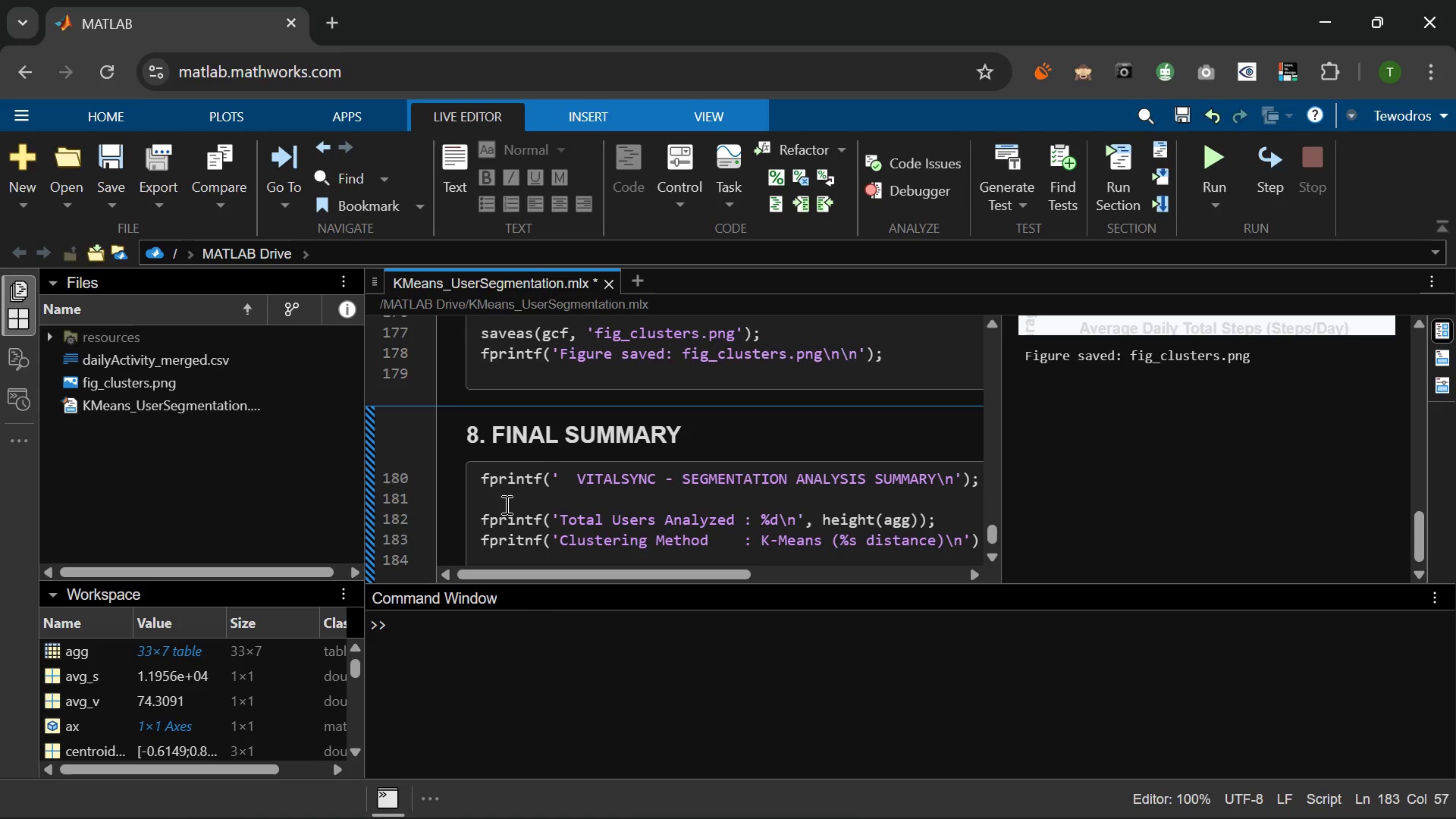 
type(, dia)
key(Backspace)
type(st_ME)
key(Tab)
 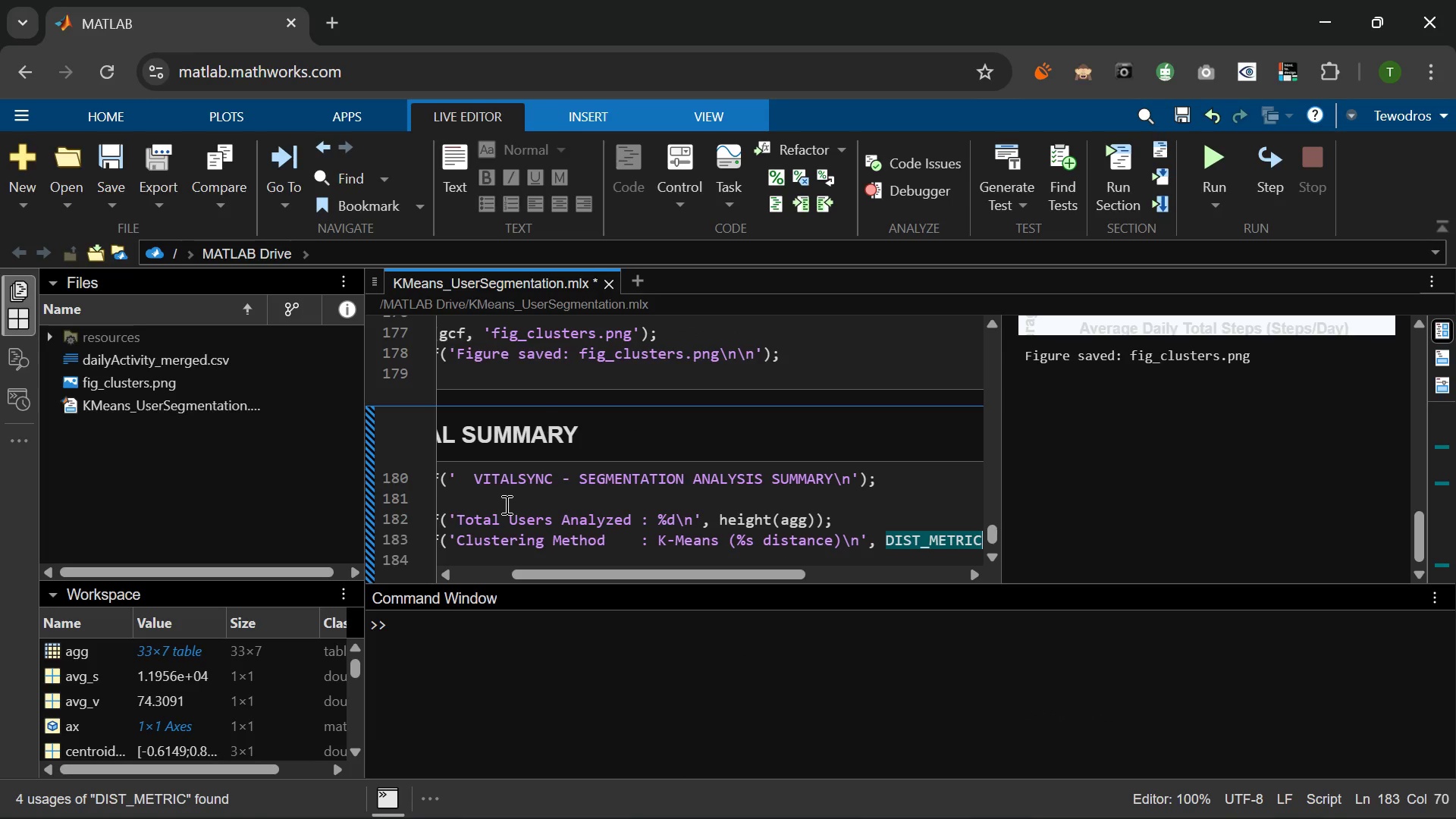 
key(ArrowRight)
 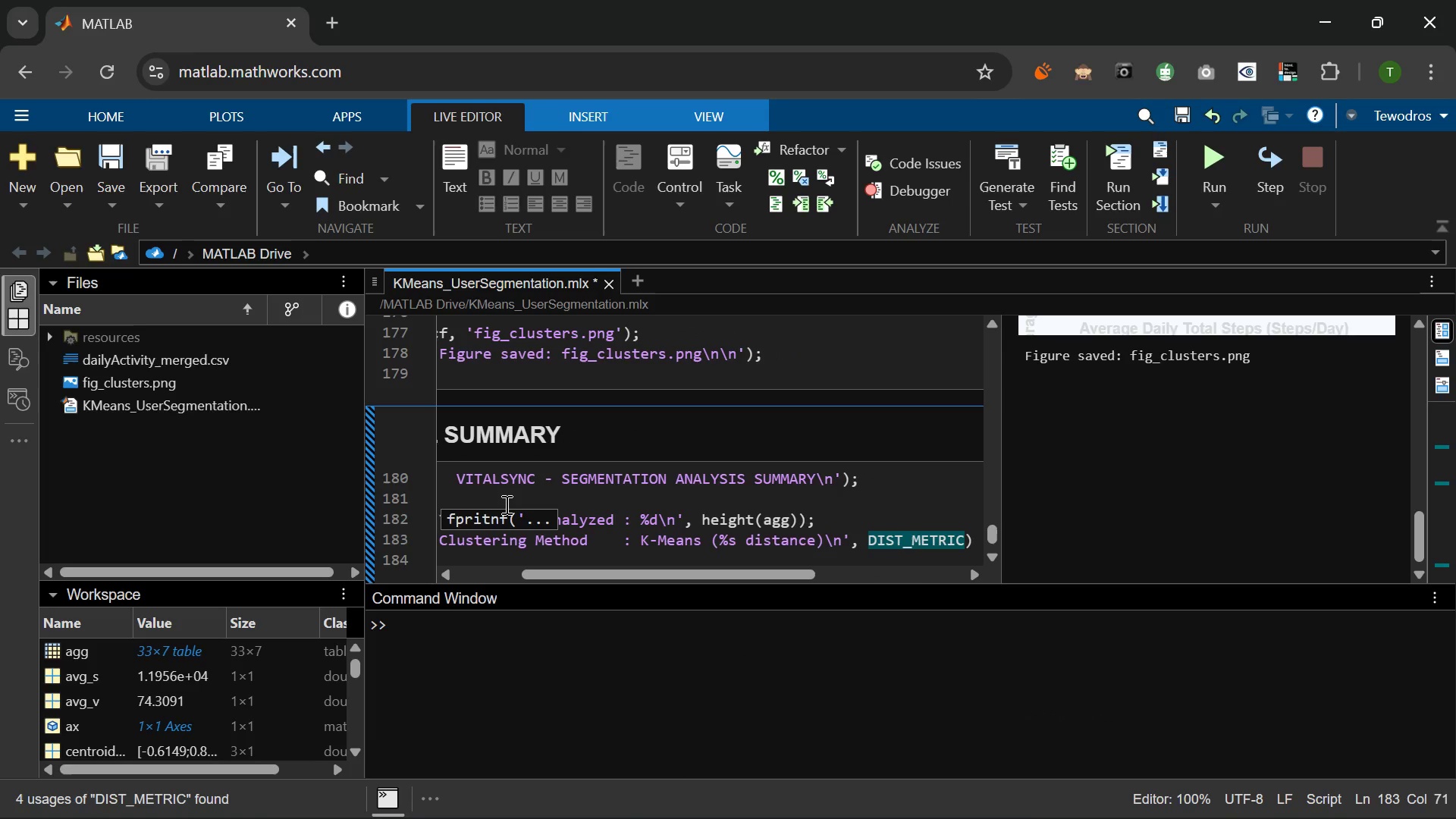 
key(Semicolon)
 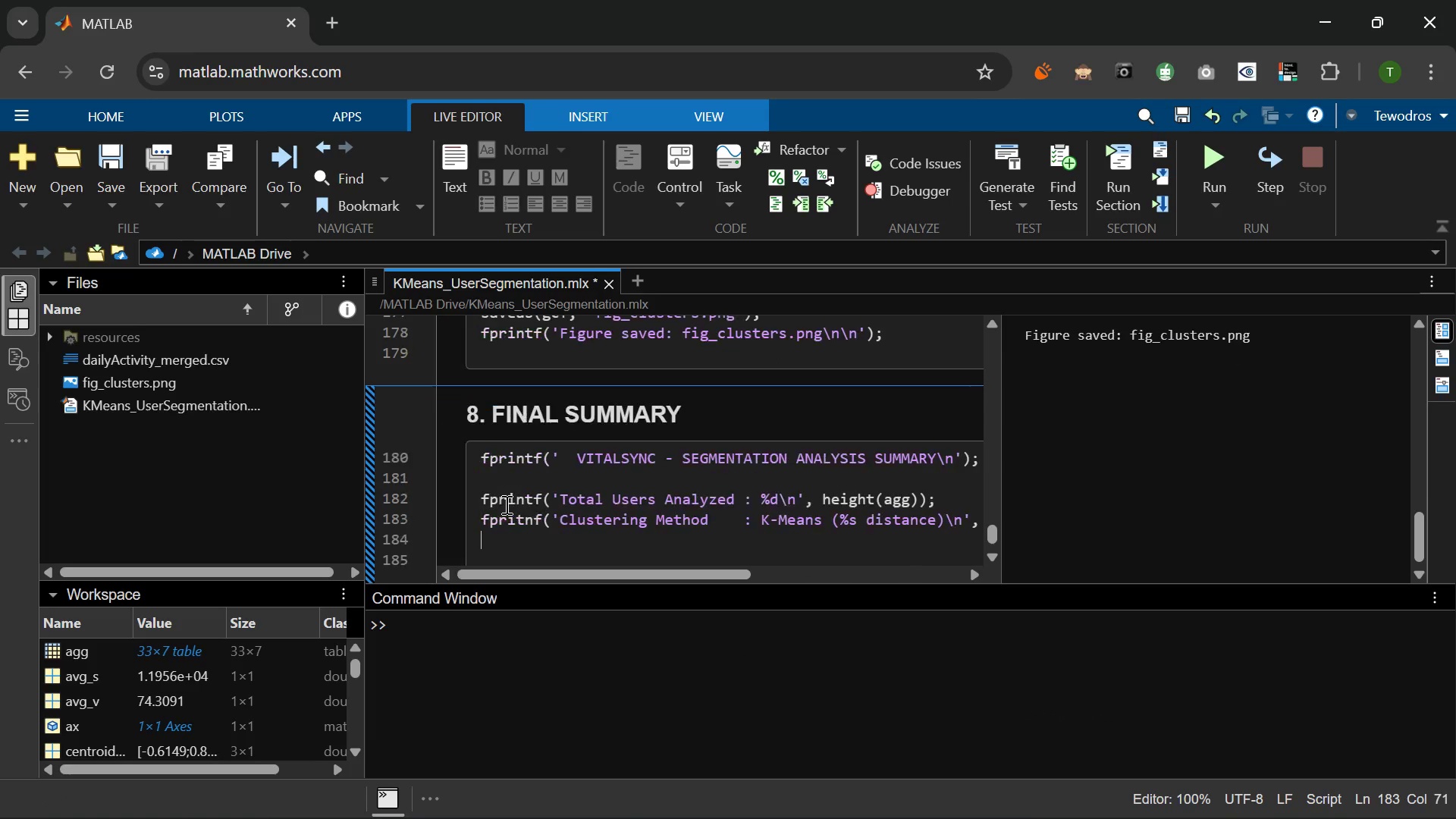 
key(Enter)
 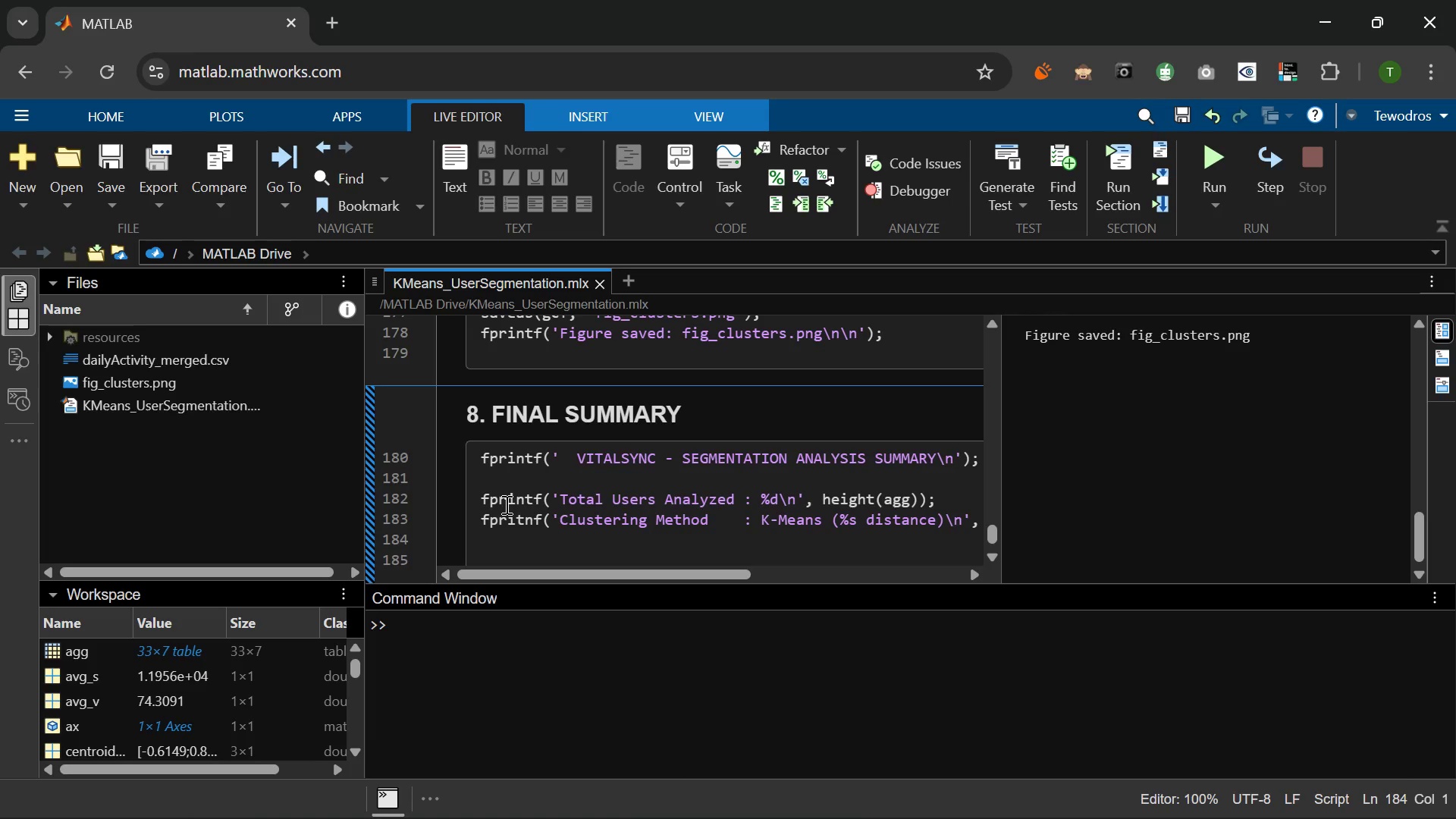 
wait(10.78)
 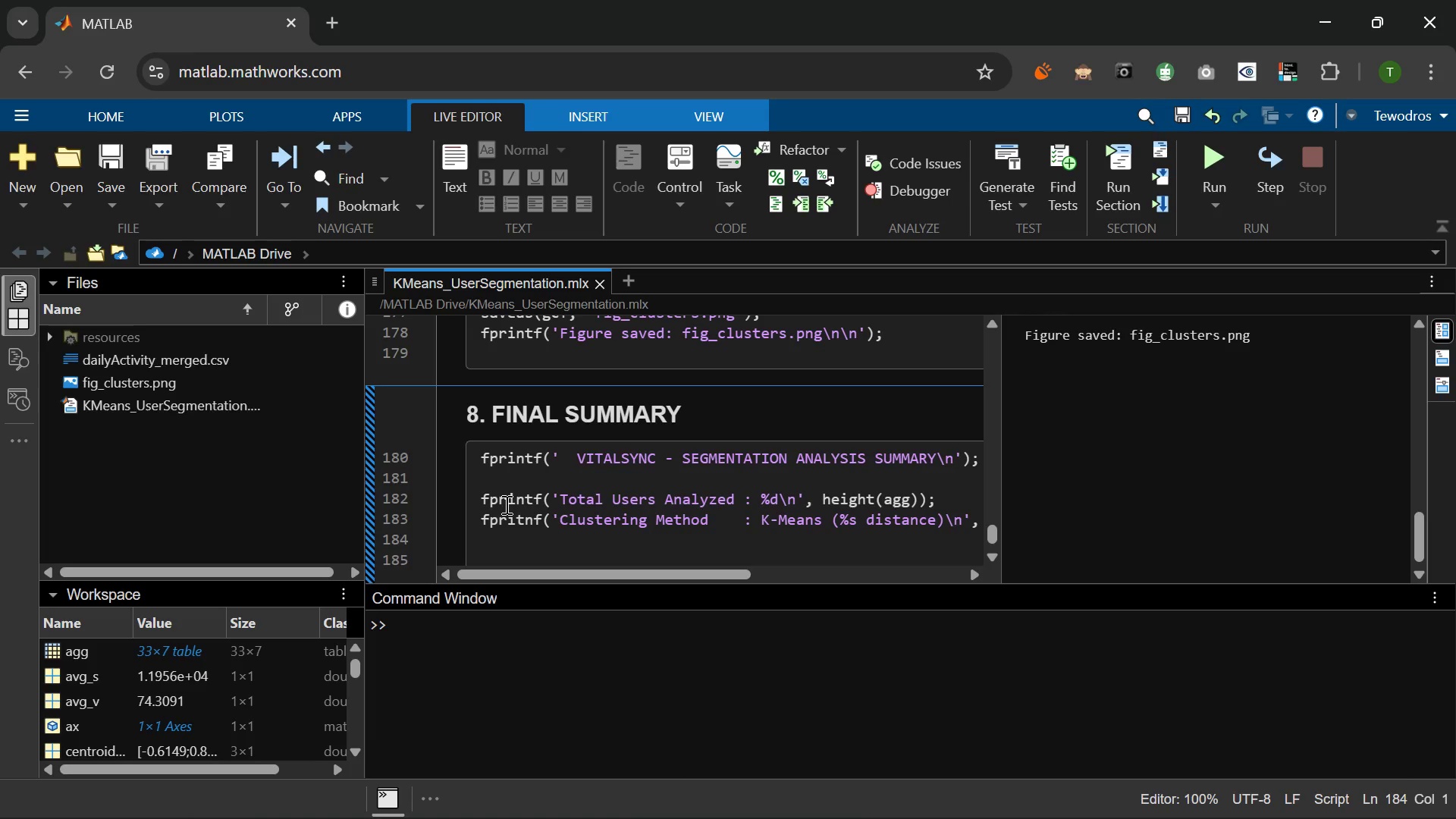 
type(F)
key(Backspace)
type(fprintf('fea)
key(Backspace)
key(Backspace)
key(Backspace)
type(Features Used        : a)
key(Backspace)
type(Avg Daily Steps )
key(Backspace)
type(, Avg Very Active Minutes\n)
 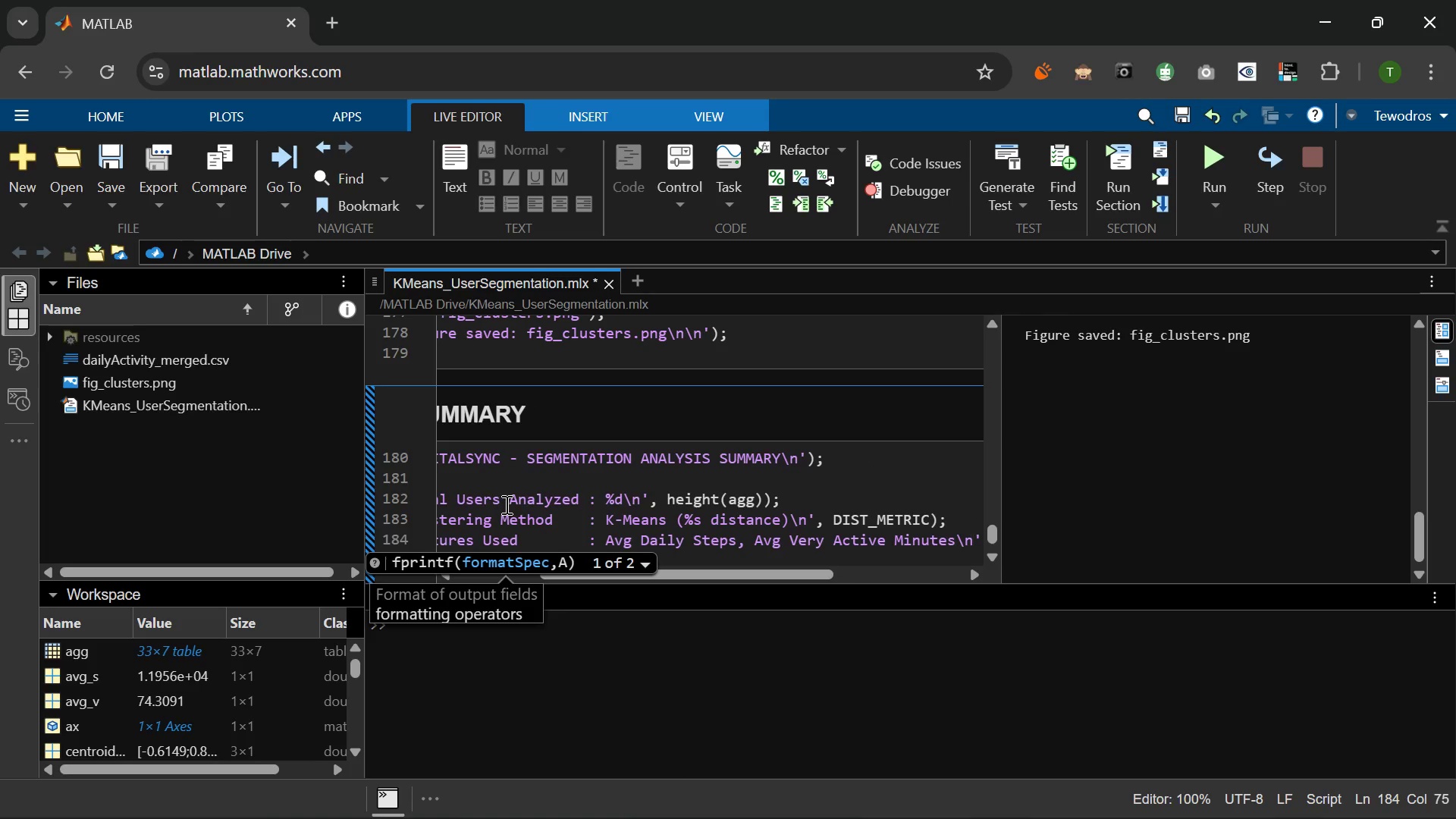 
key(ArrowRight)
 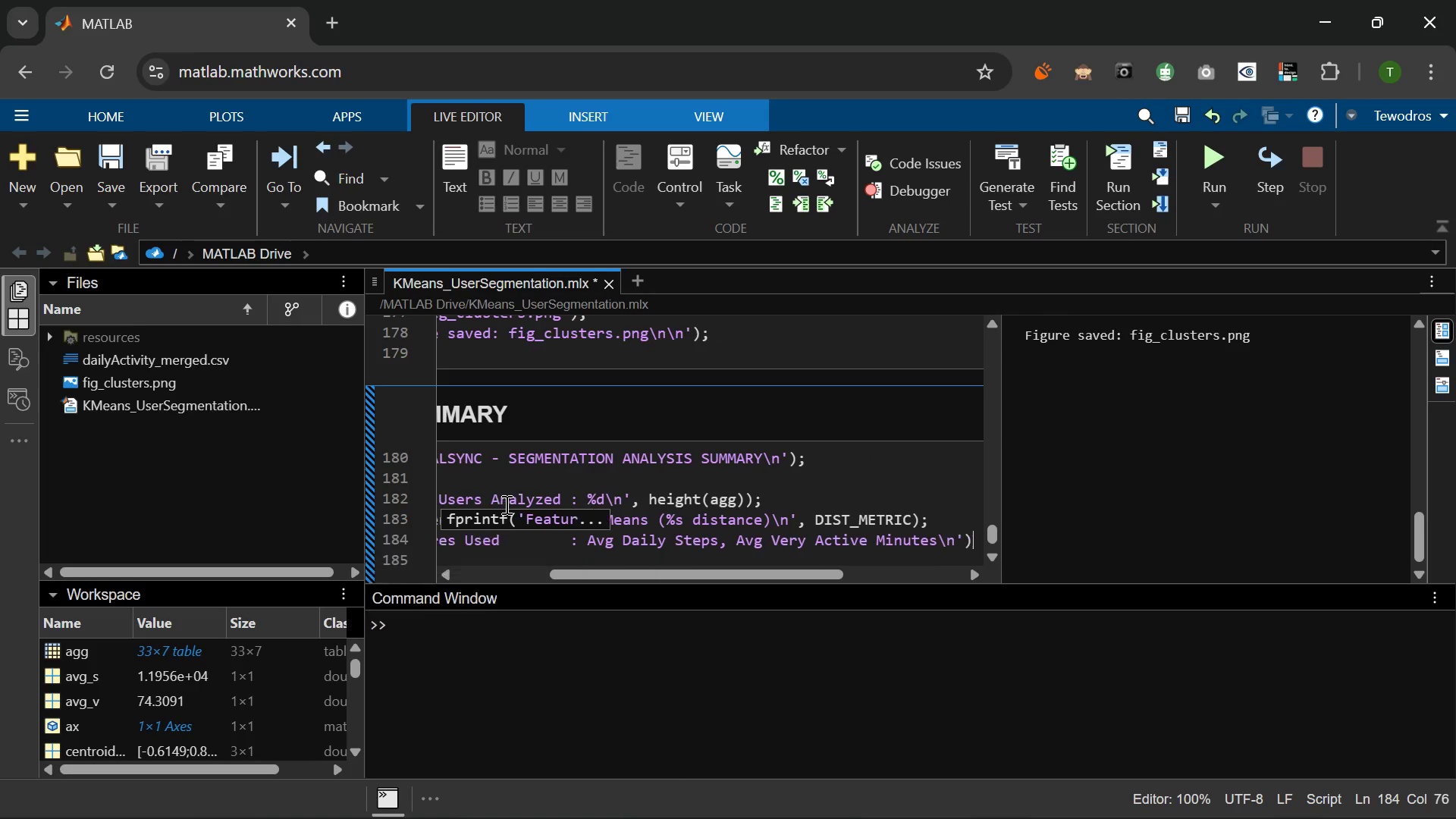 
key(ArrowRight)
 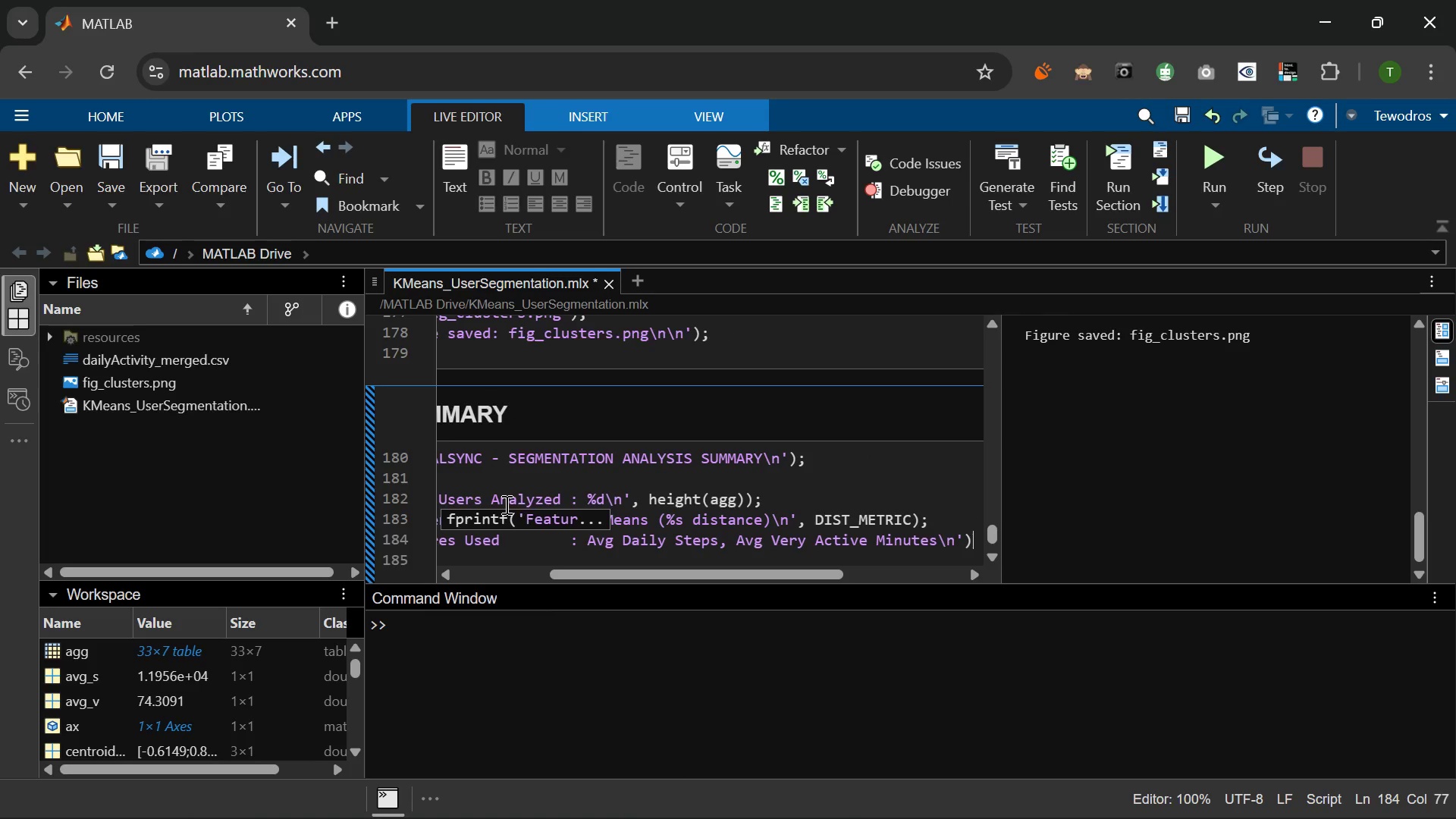 
key(Semicolon)
 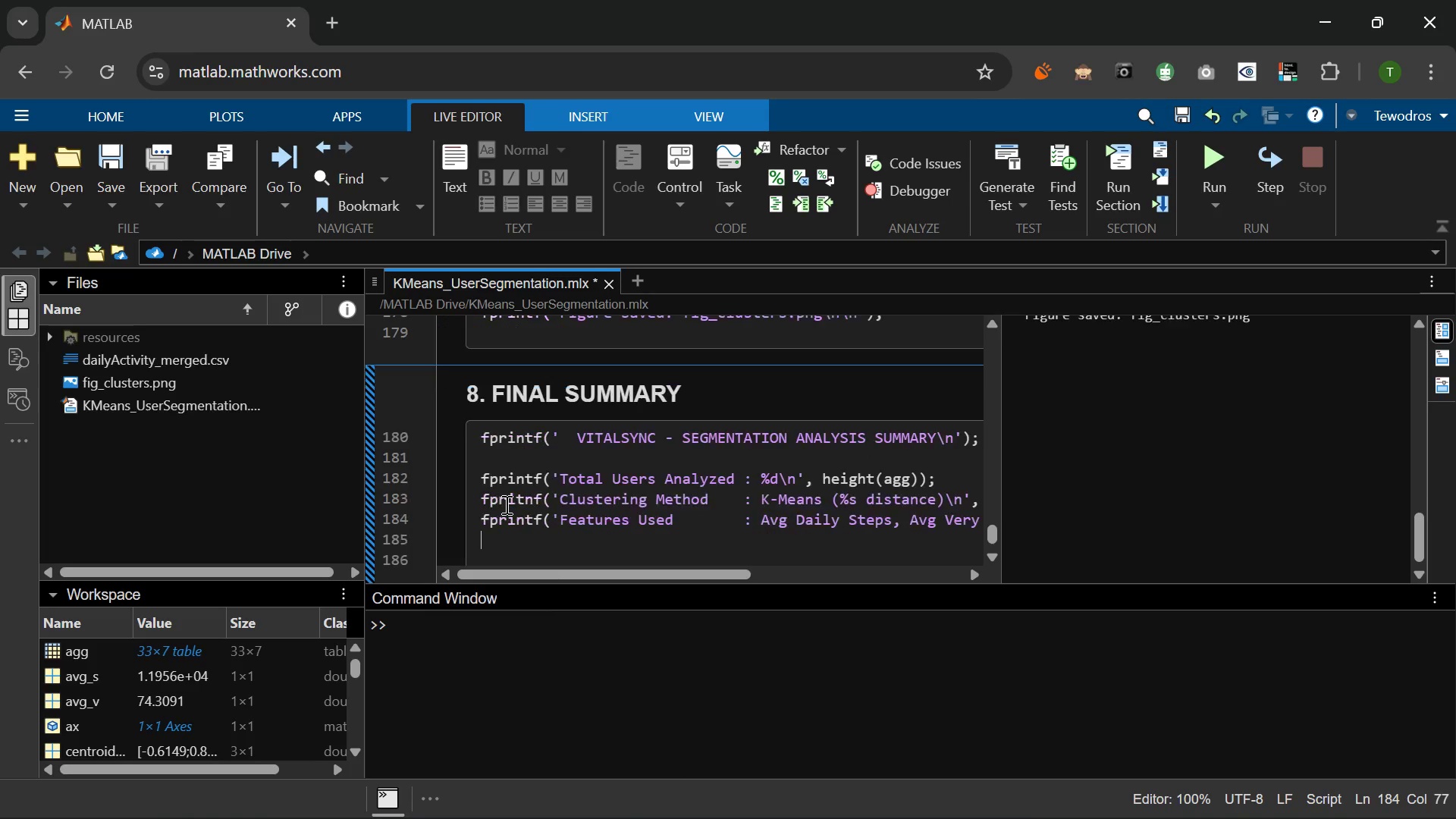 
key(Enter)
 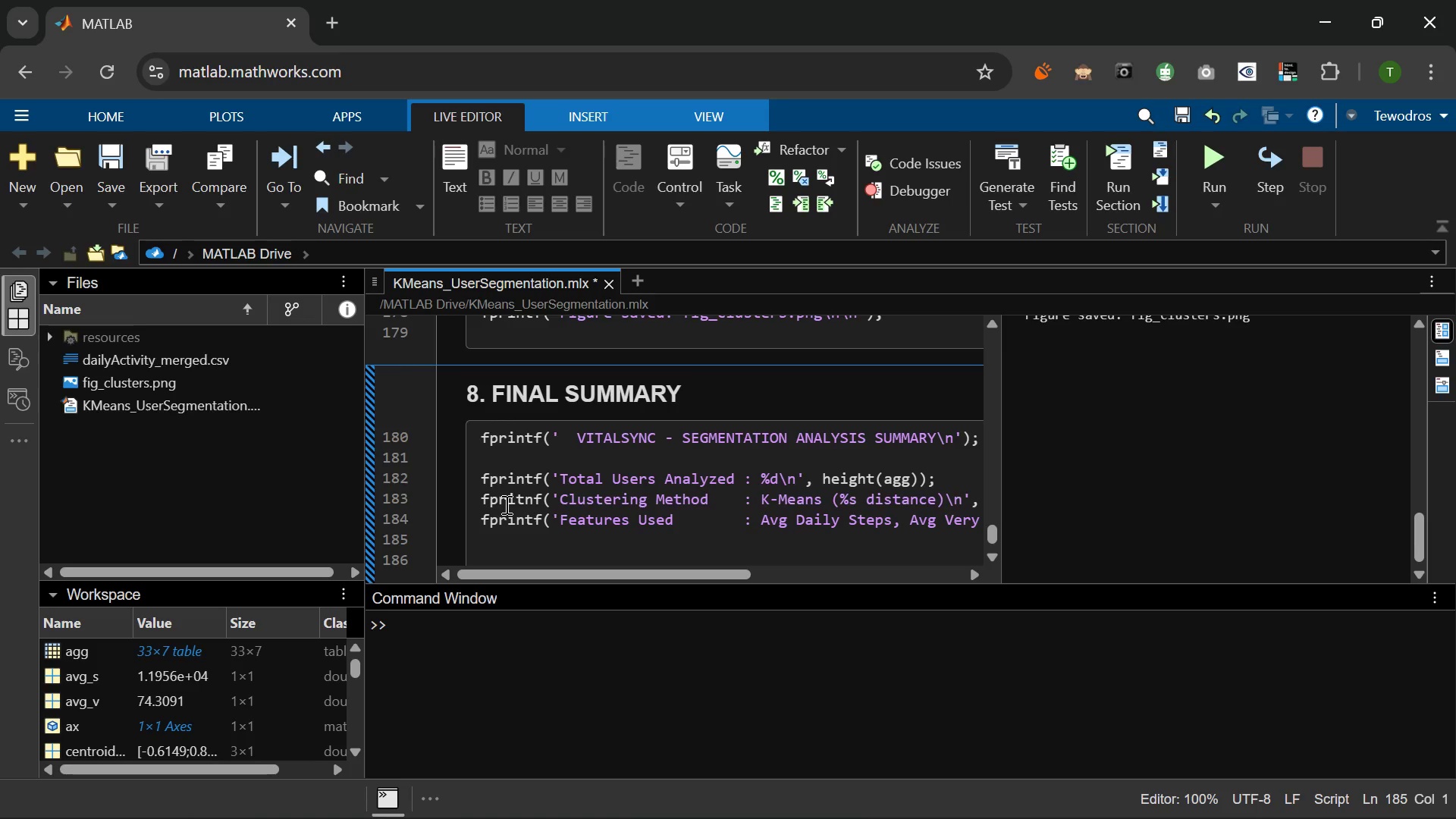 
type(fprintf('Na)
key(Backspace)
type(ormalization        : A)
key(Backspace)
type(Z-Sca)
key(Backspace)
type(ore (zscore)
 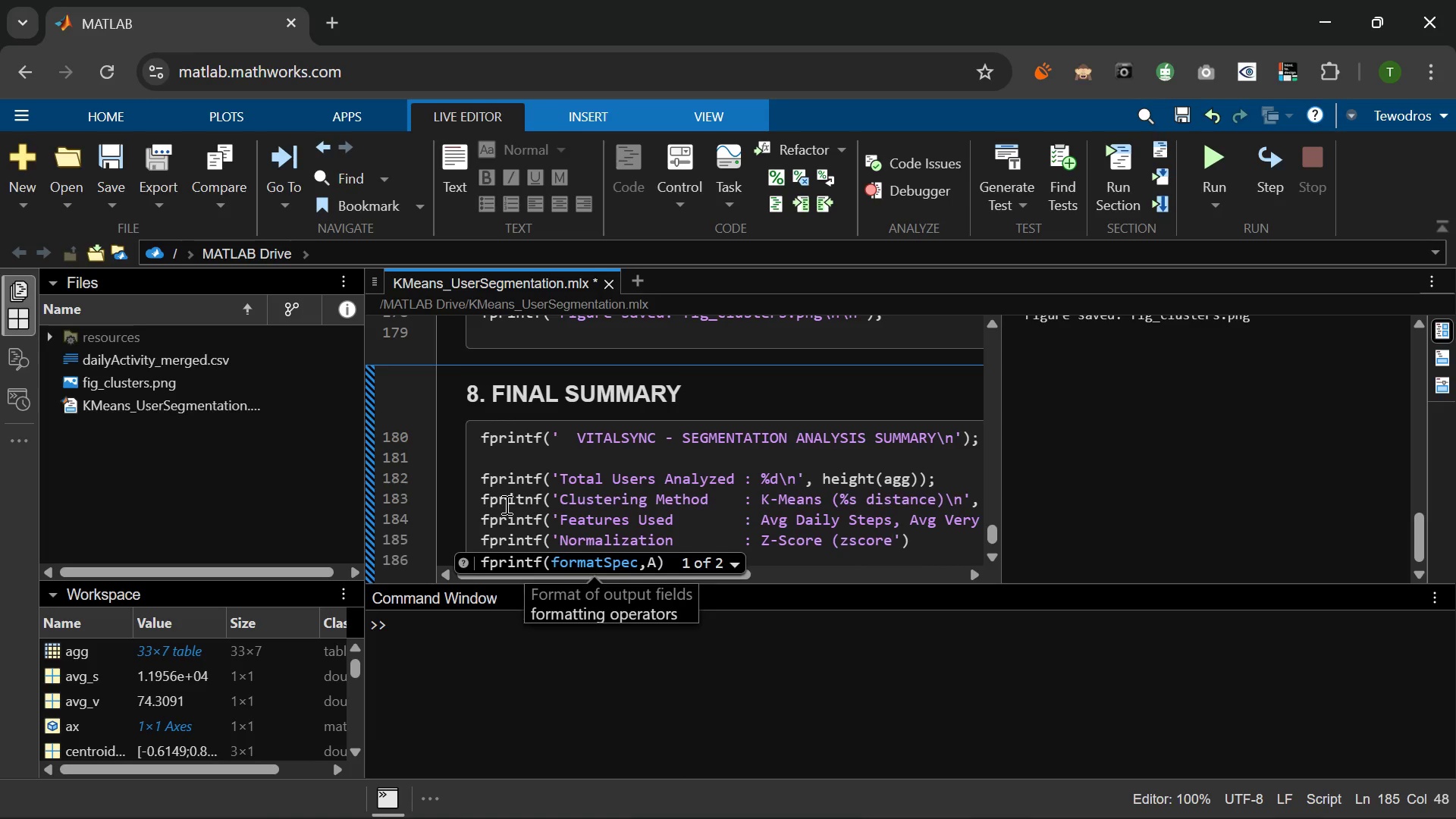 
key(ArrowRight)
 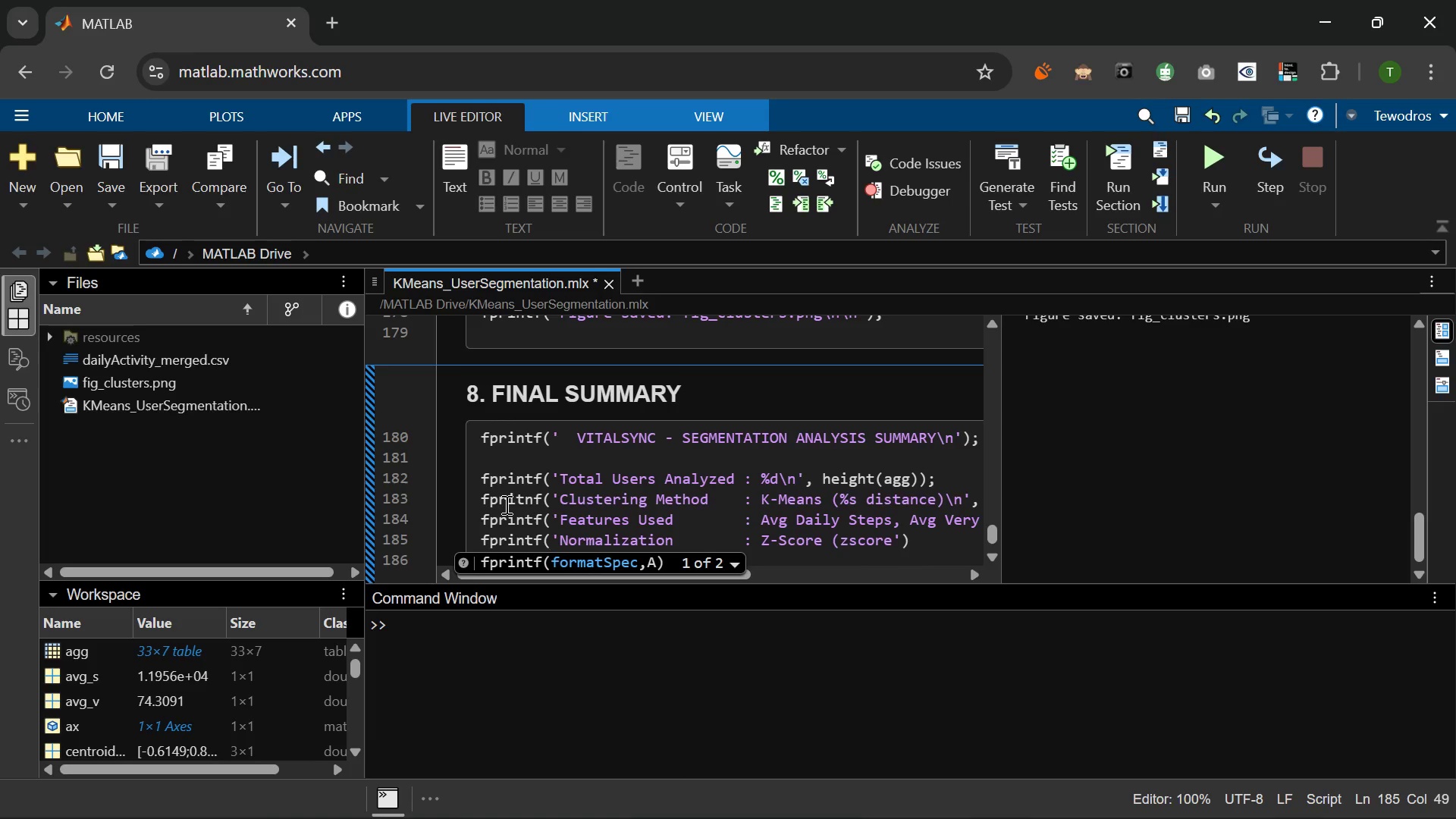 
key(ArrowLeft)
 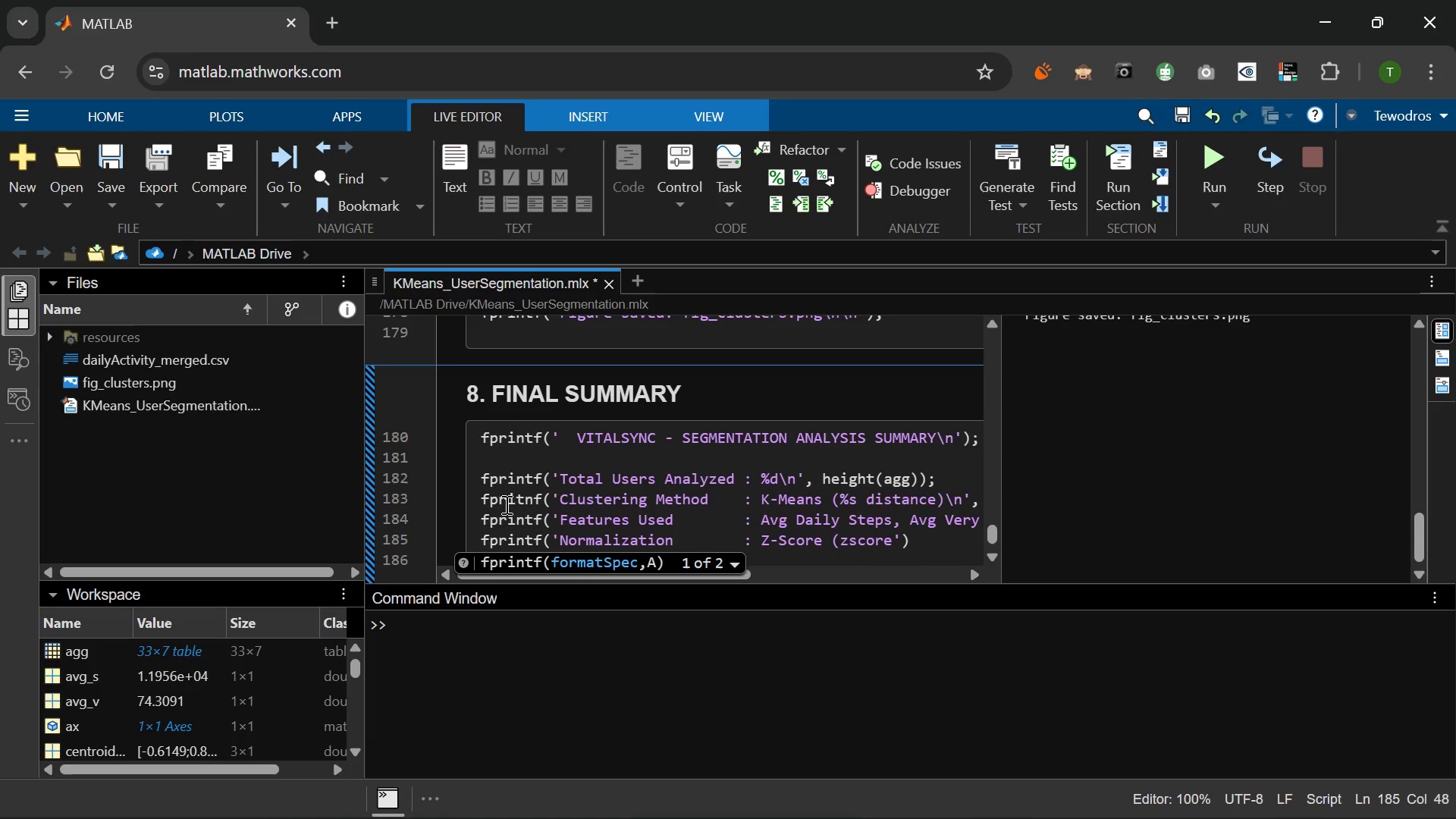 
key(Shift+0)
 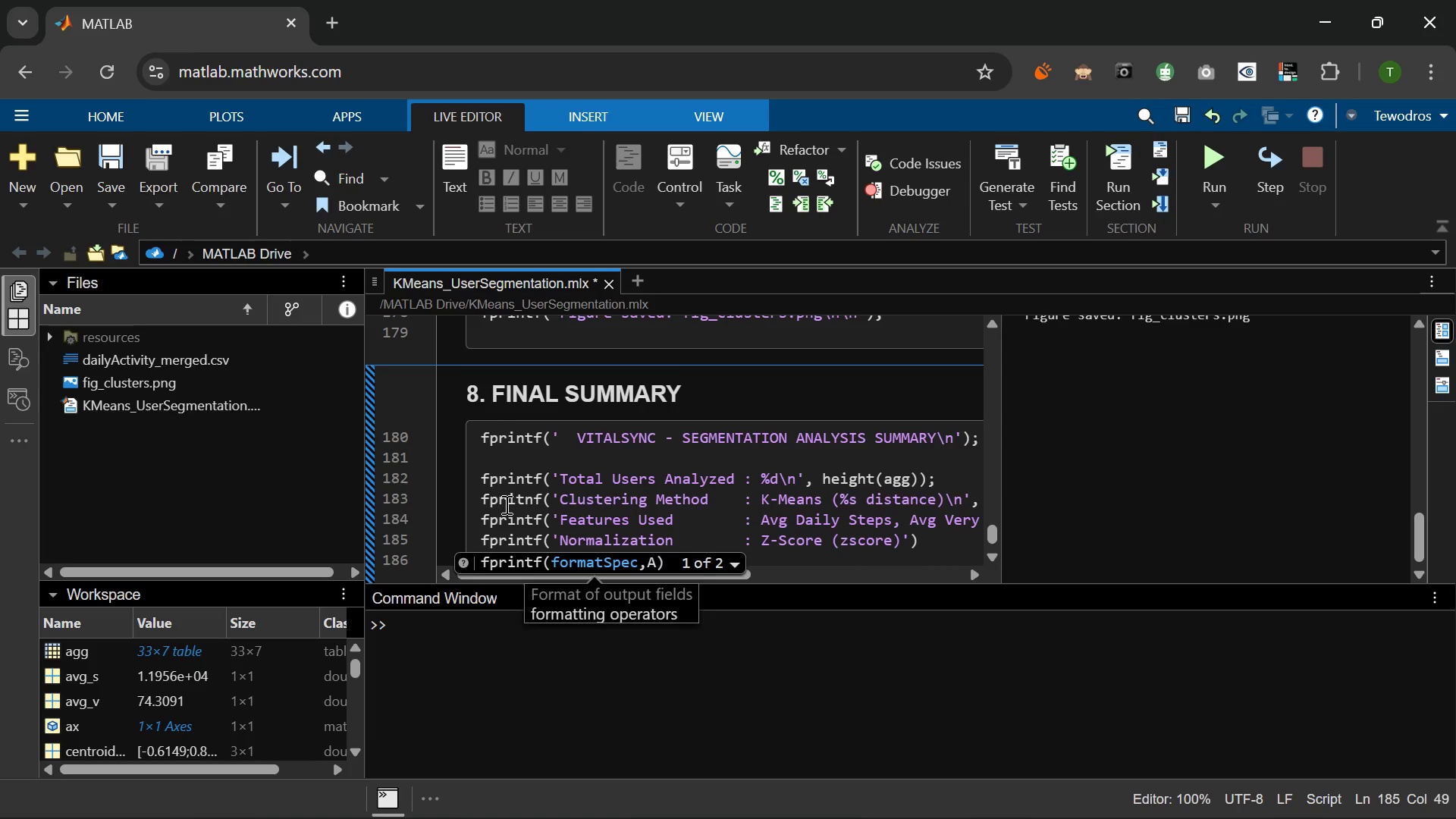 
key(Backslash)
 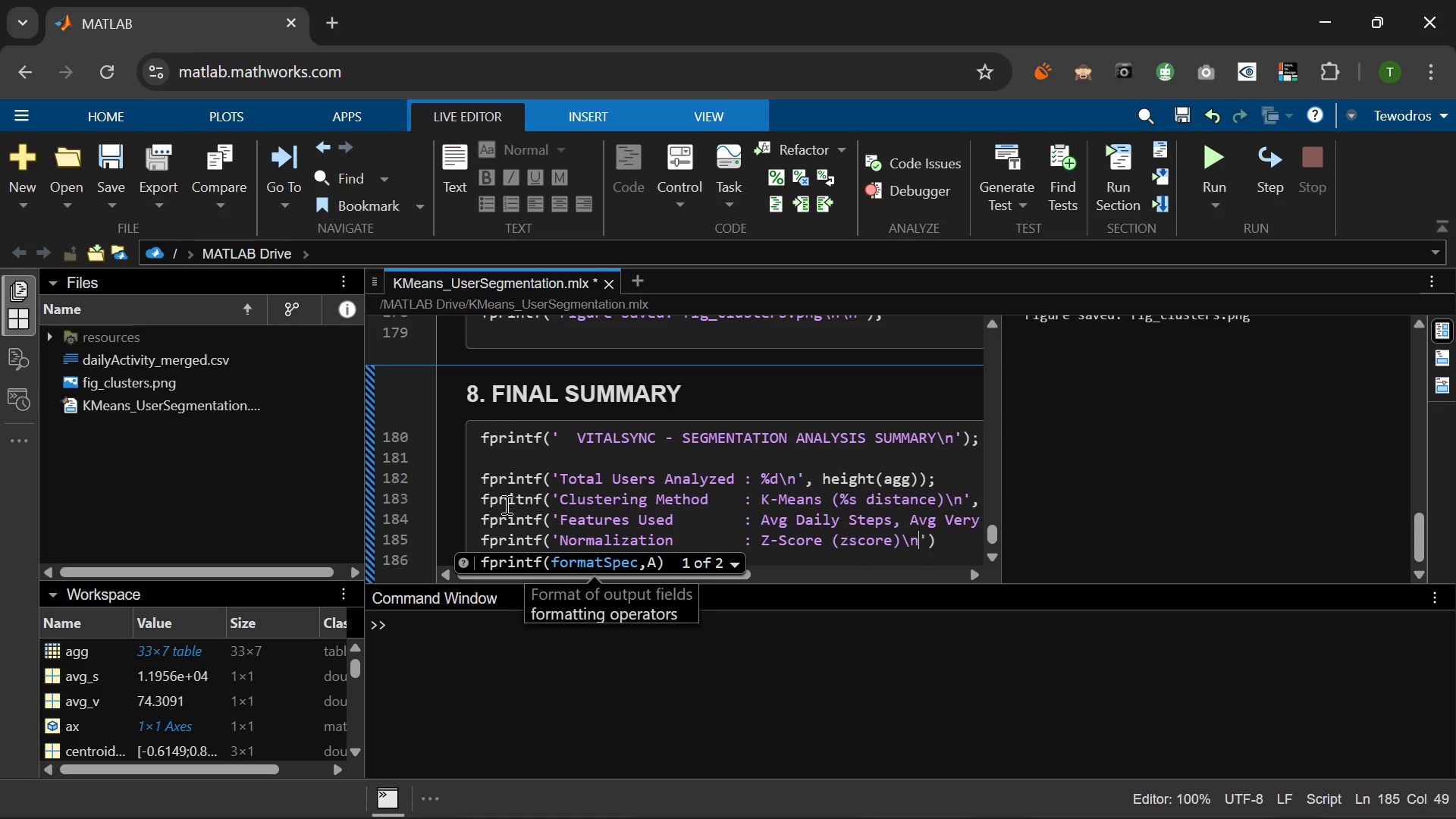 
key(N)
 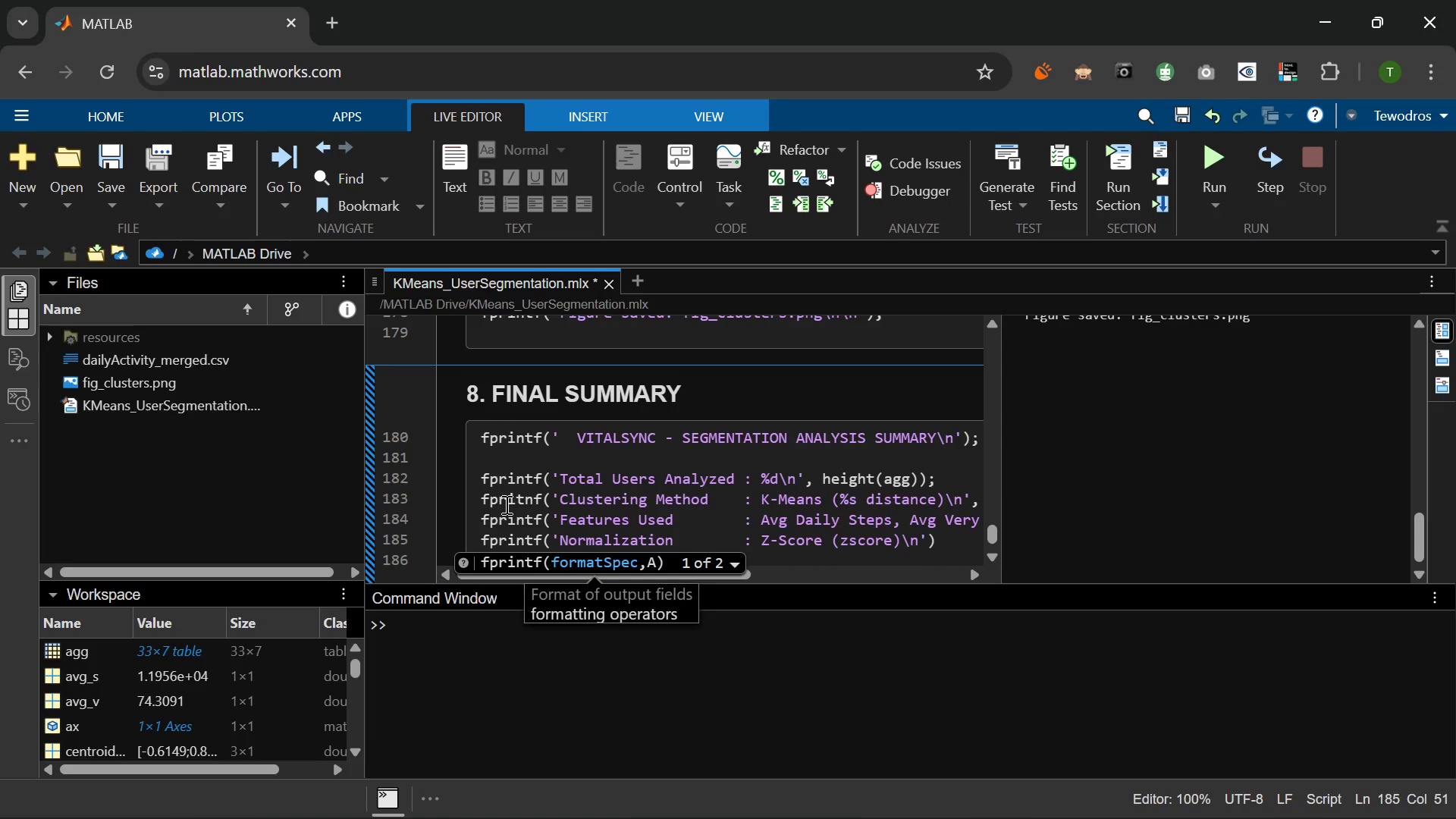 
key(ArrowRight)
 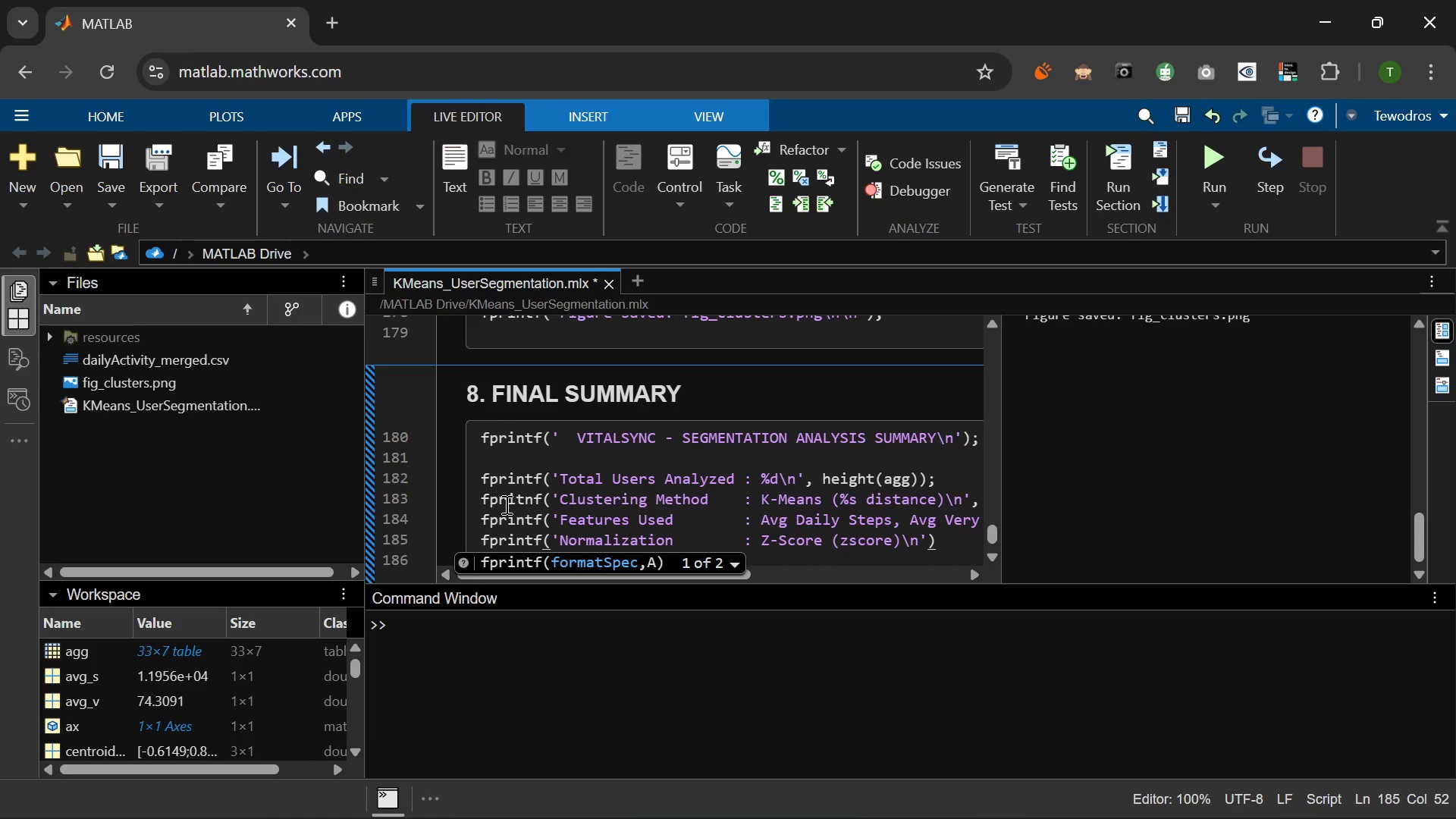 
key(ArrowRight)
 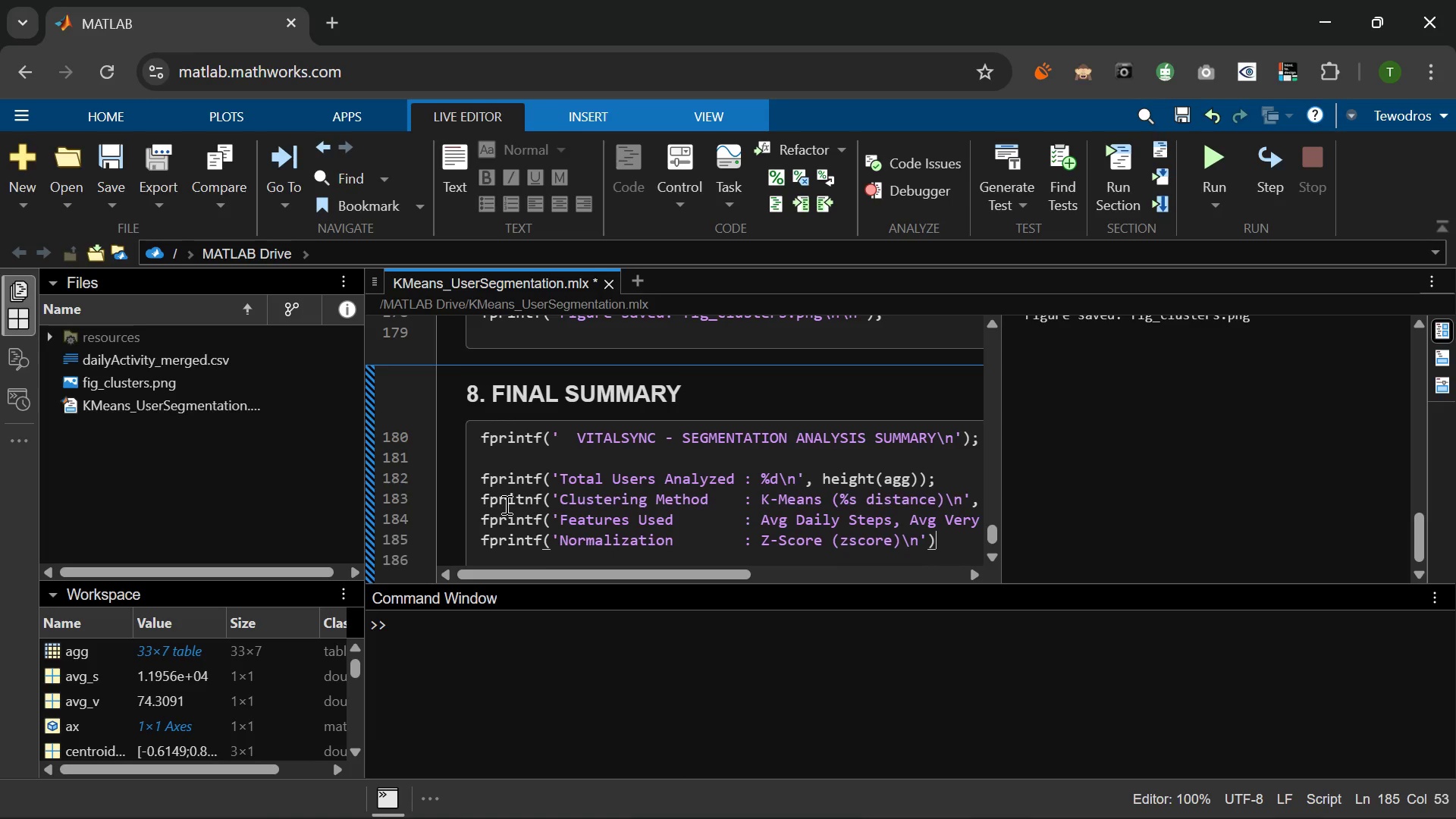 
key(Semicolon)
 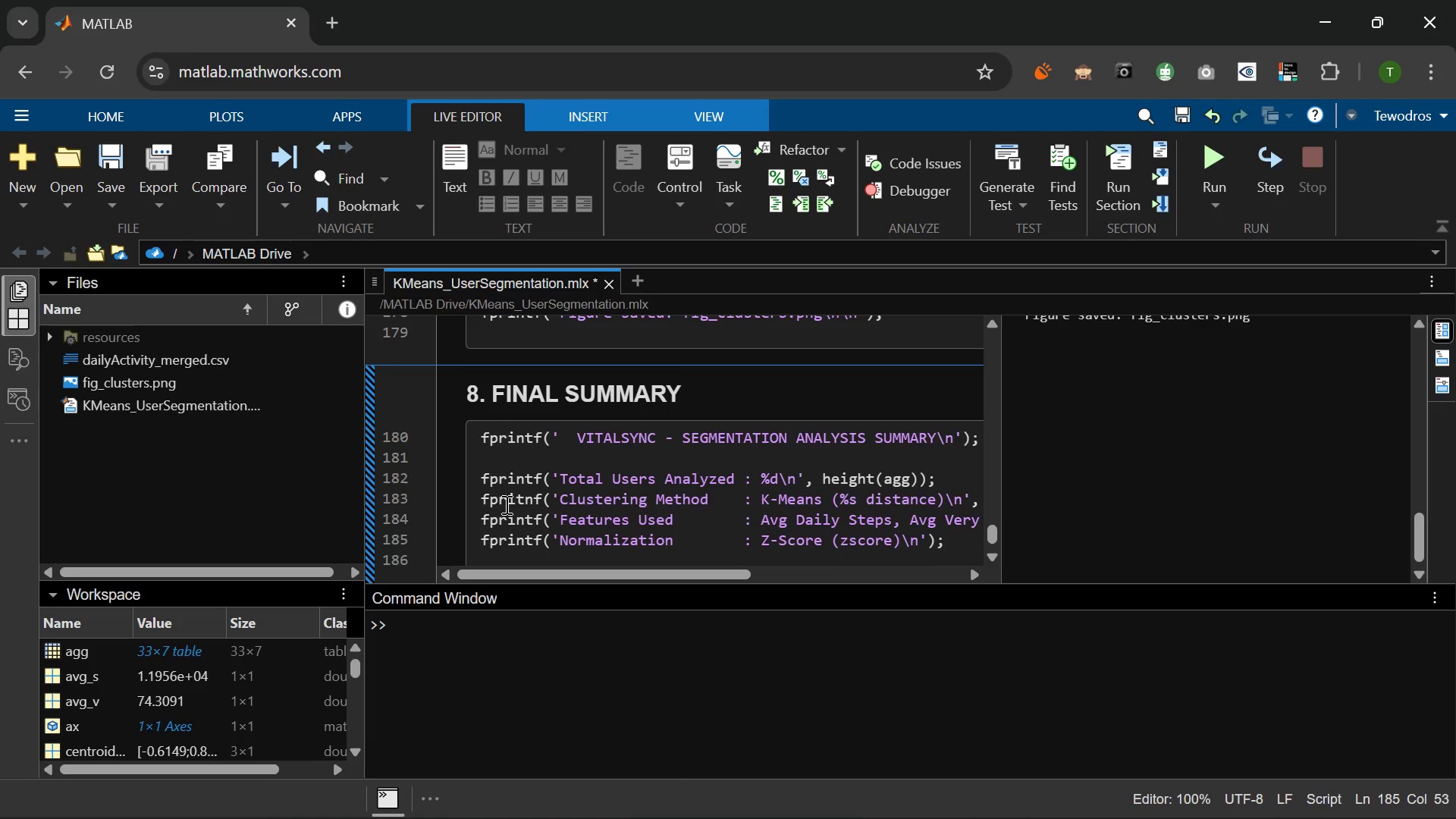 
key(Enter)
 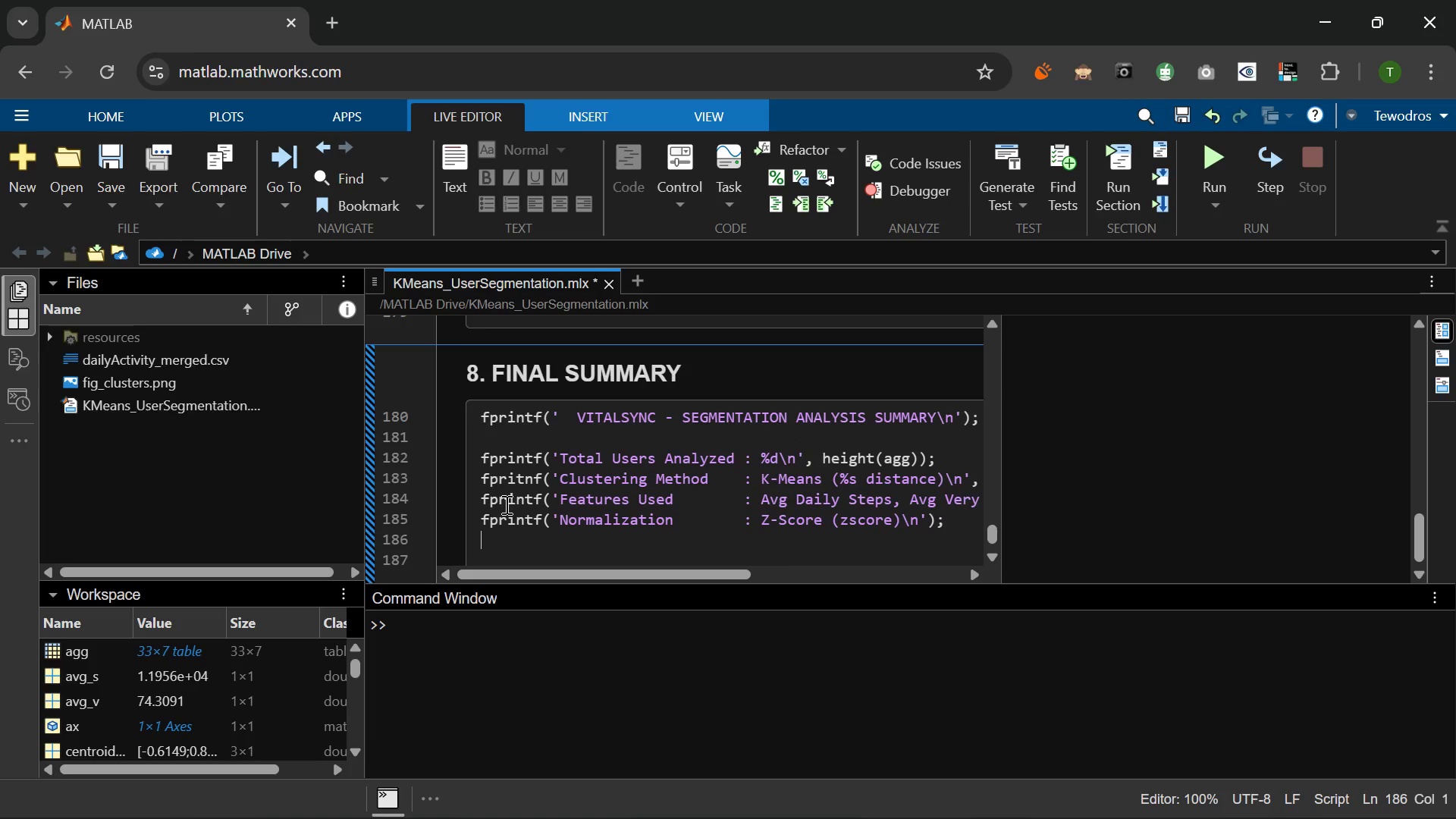 
key(Enter)
 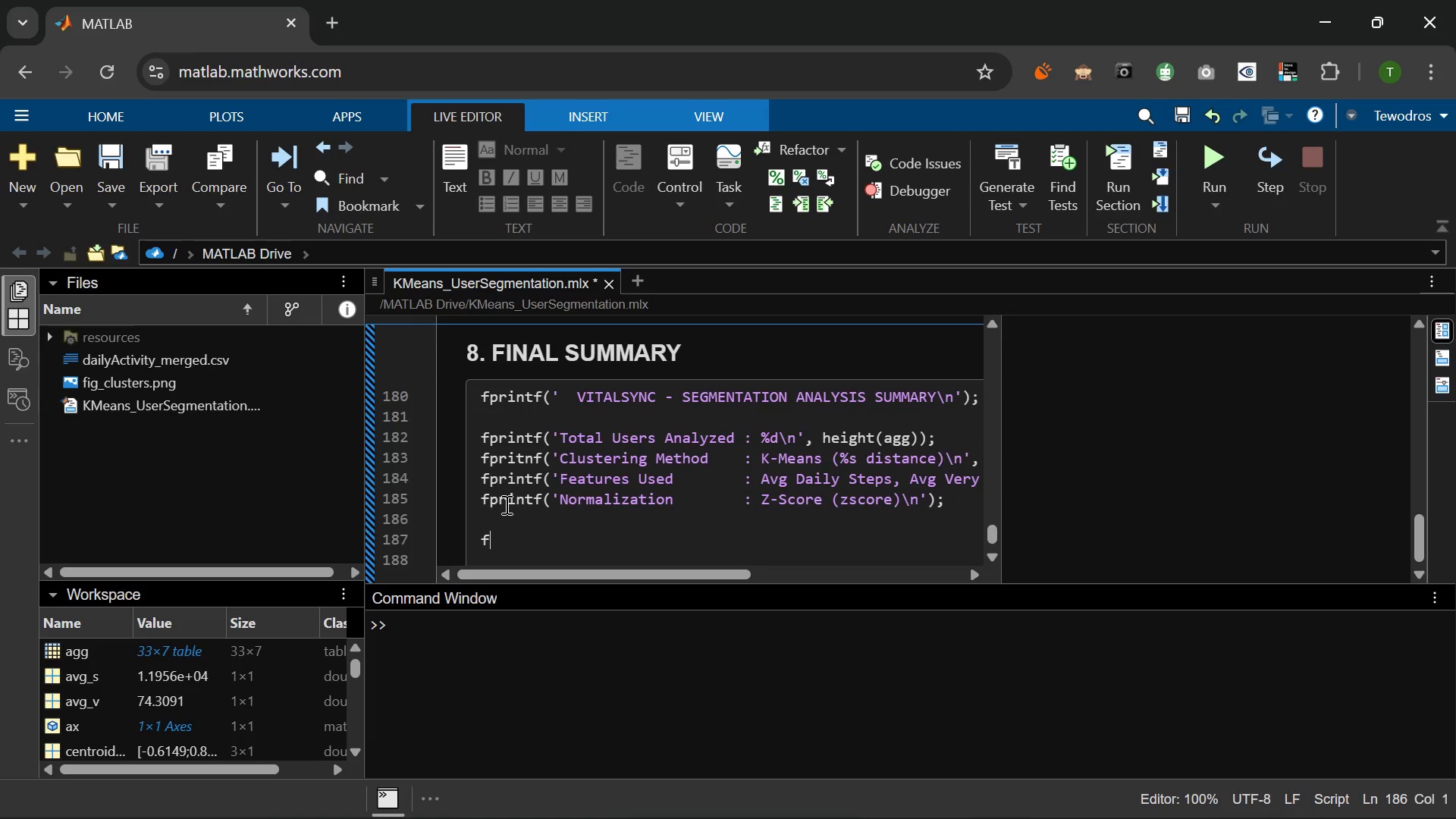 
type(for t = 1: )
key(Backspace)
type(K)
key(Tab)
 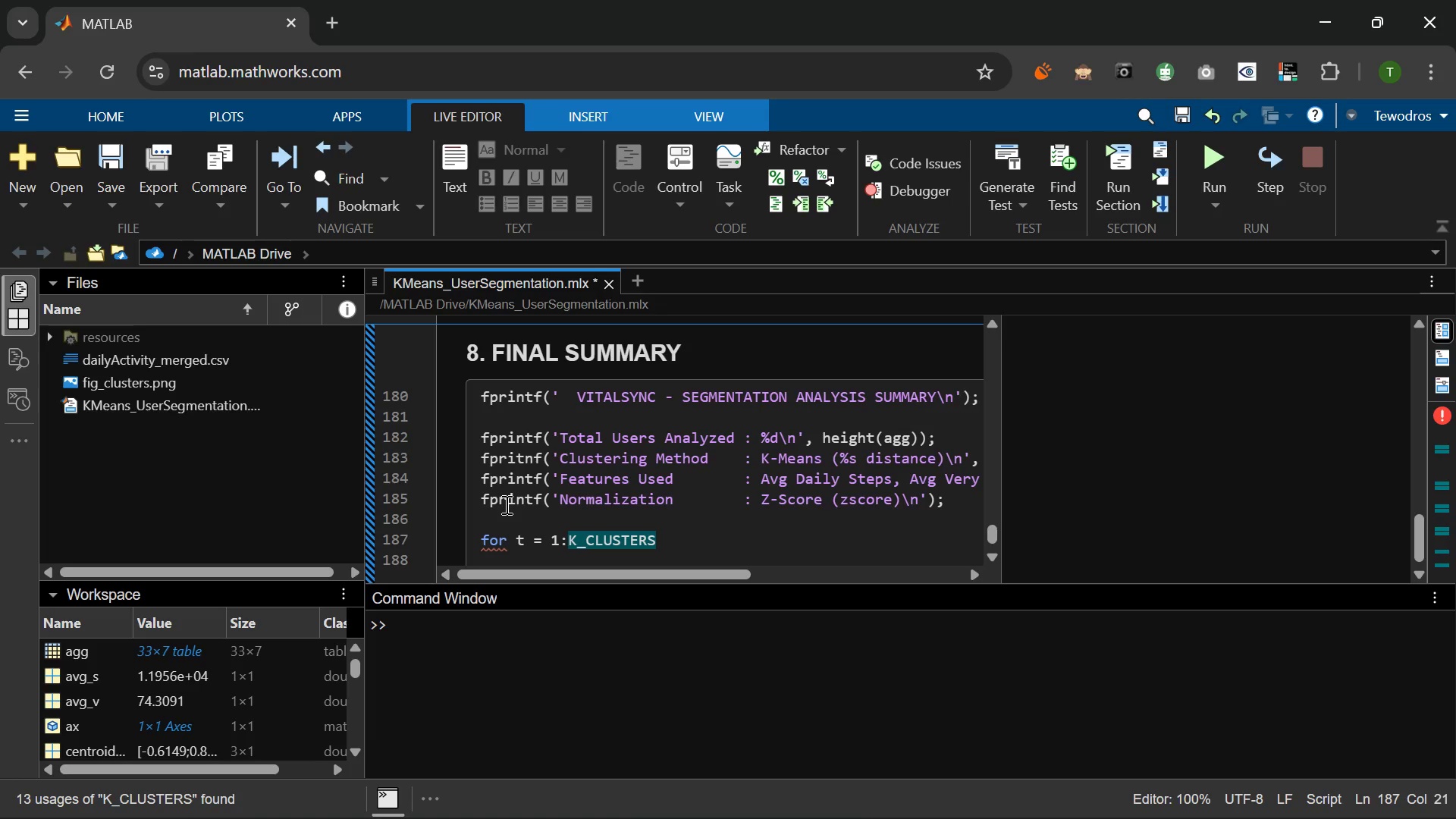 
key(Enter)
 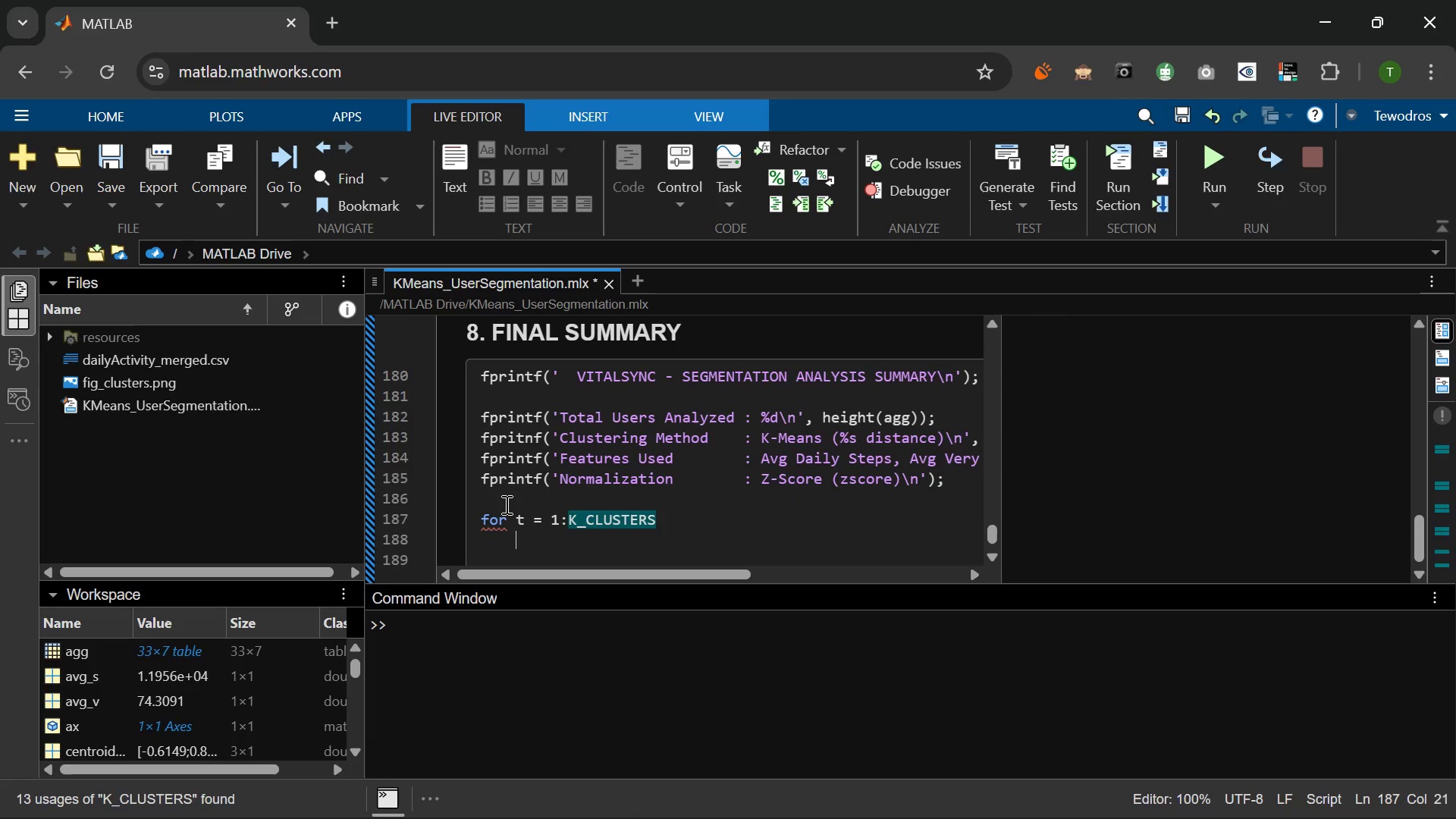 
type(mask - agg.EngageTer)
key(Backspace)
key(Backspace)
type(ier == t;)
 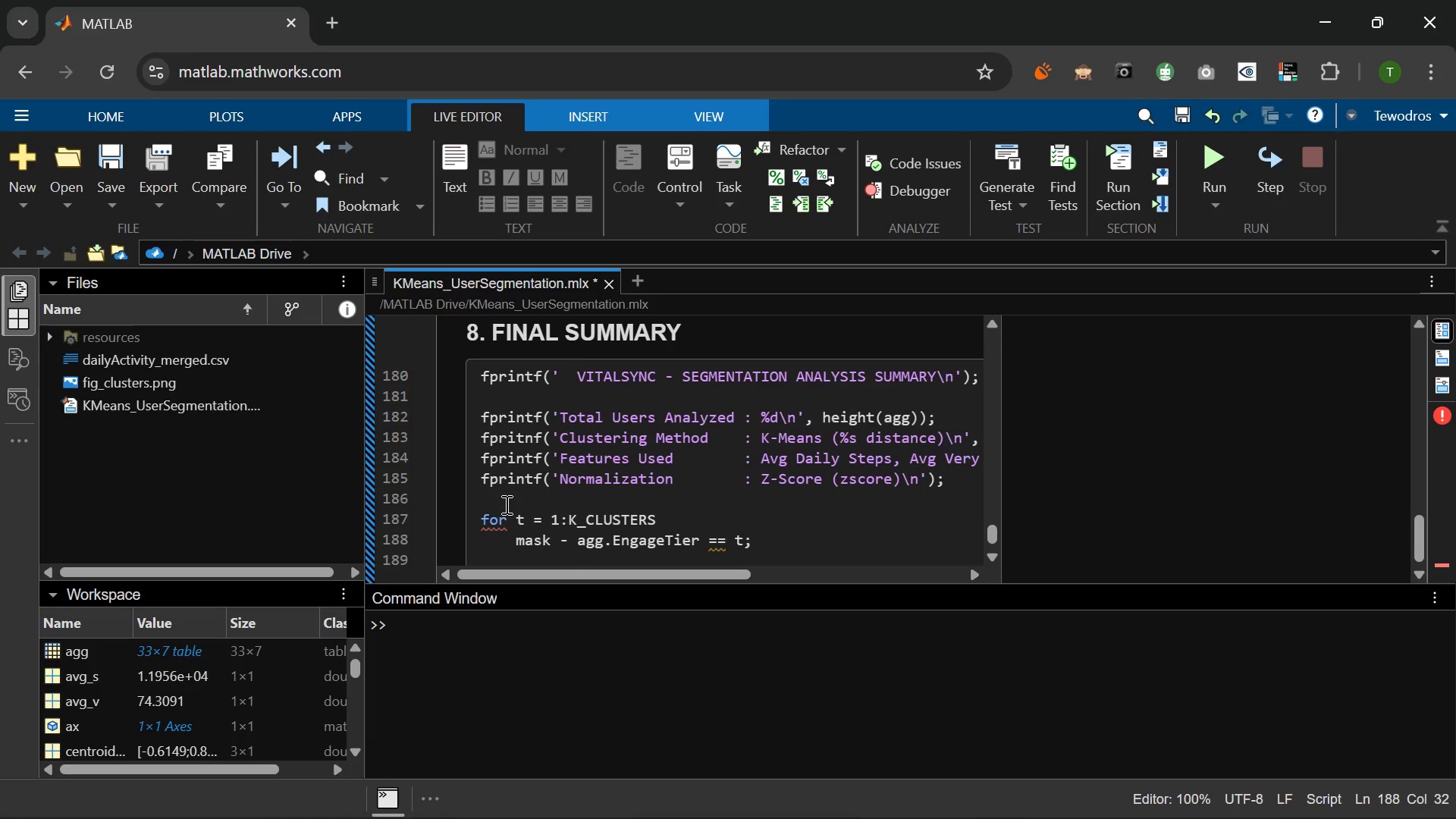 
key(Enter)
 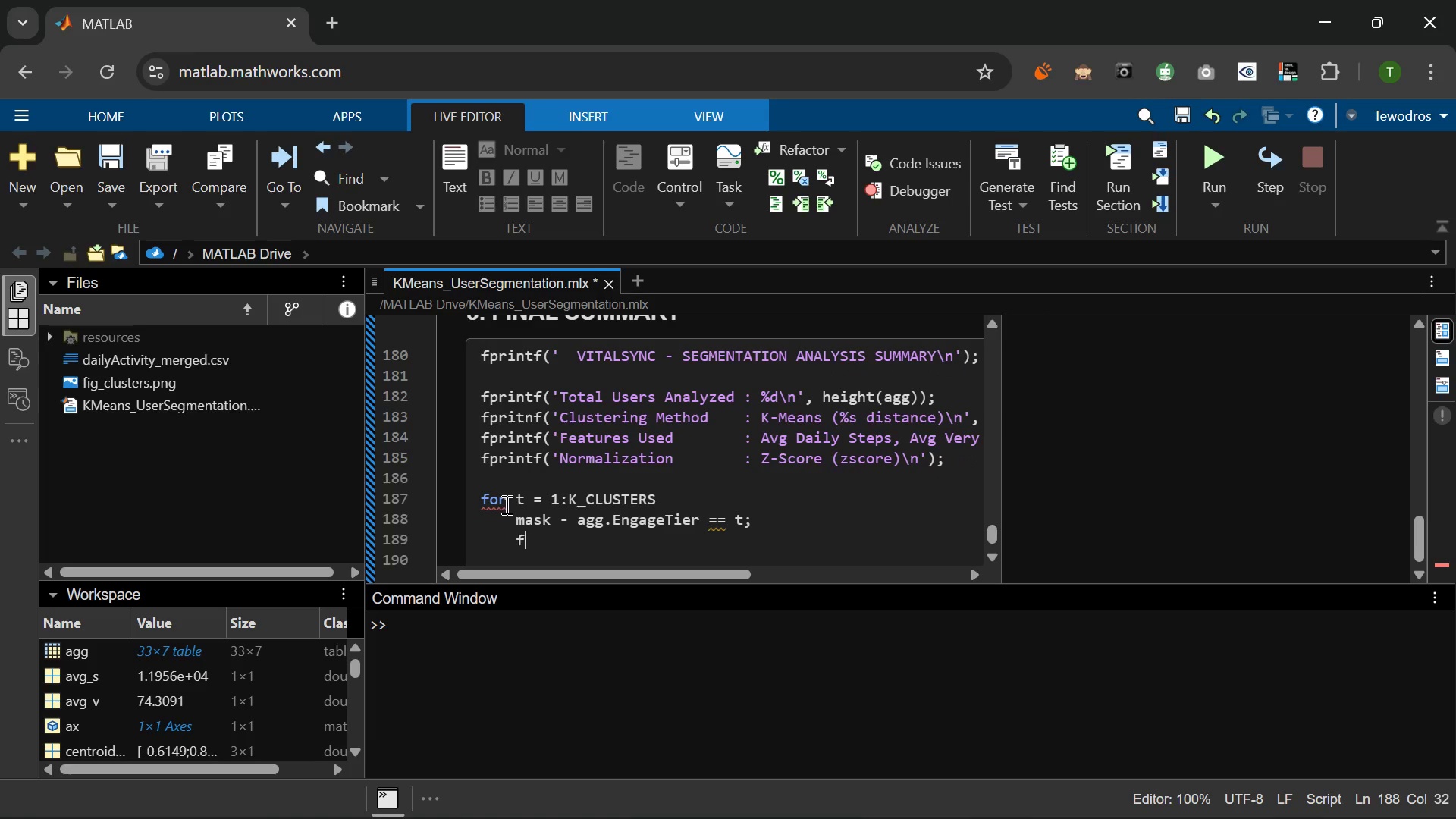 
type(fprintf('%-8s Ter)
key(Backspace)
key(Backspace)
type(ier : %d users (%.1f%%) | s)
key(Backspace)
type(Steps: %.0f | Aac)
key(Backspace)
key(Backspace)
type(ctive)
 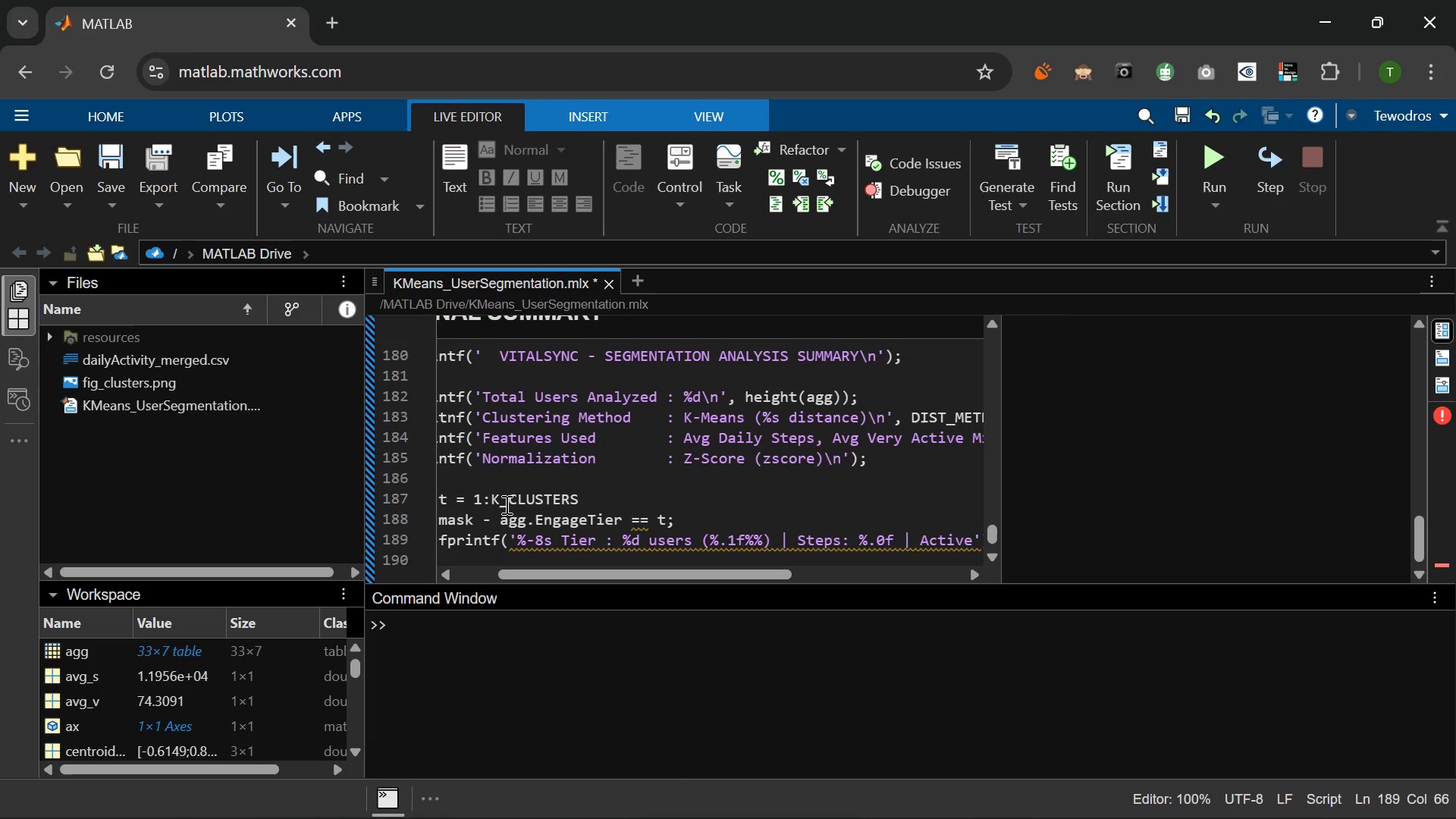 
type(Min: %.1f\n)
 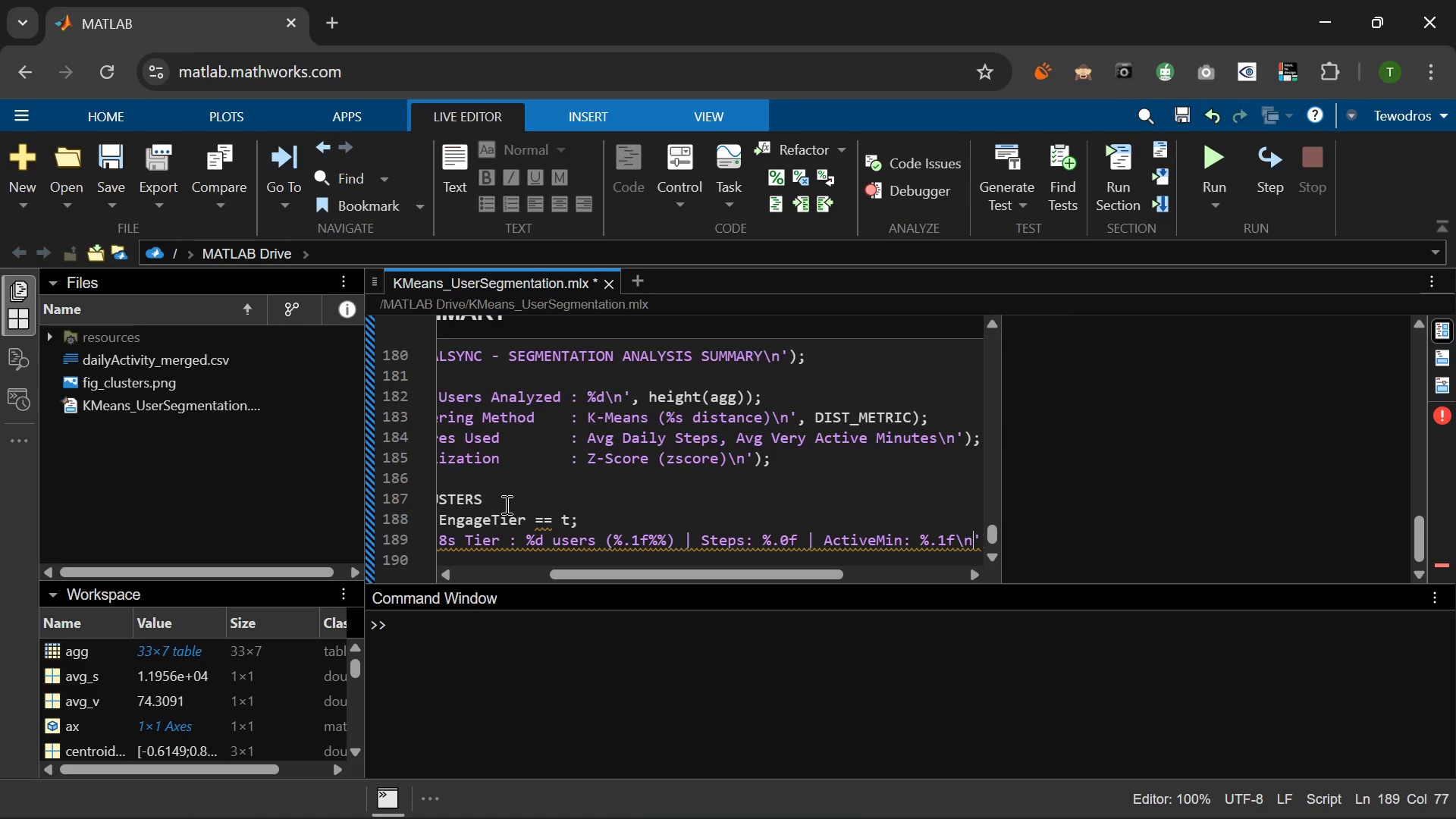 
key(ArrowRight)
 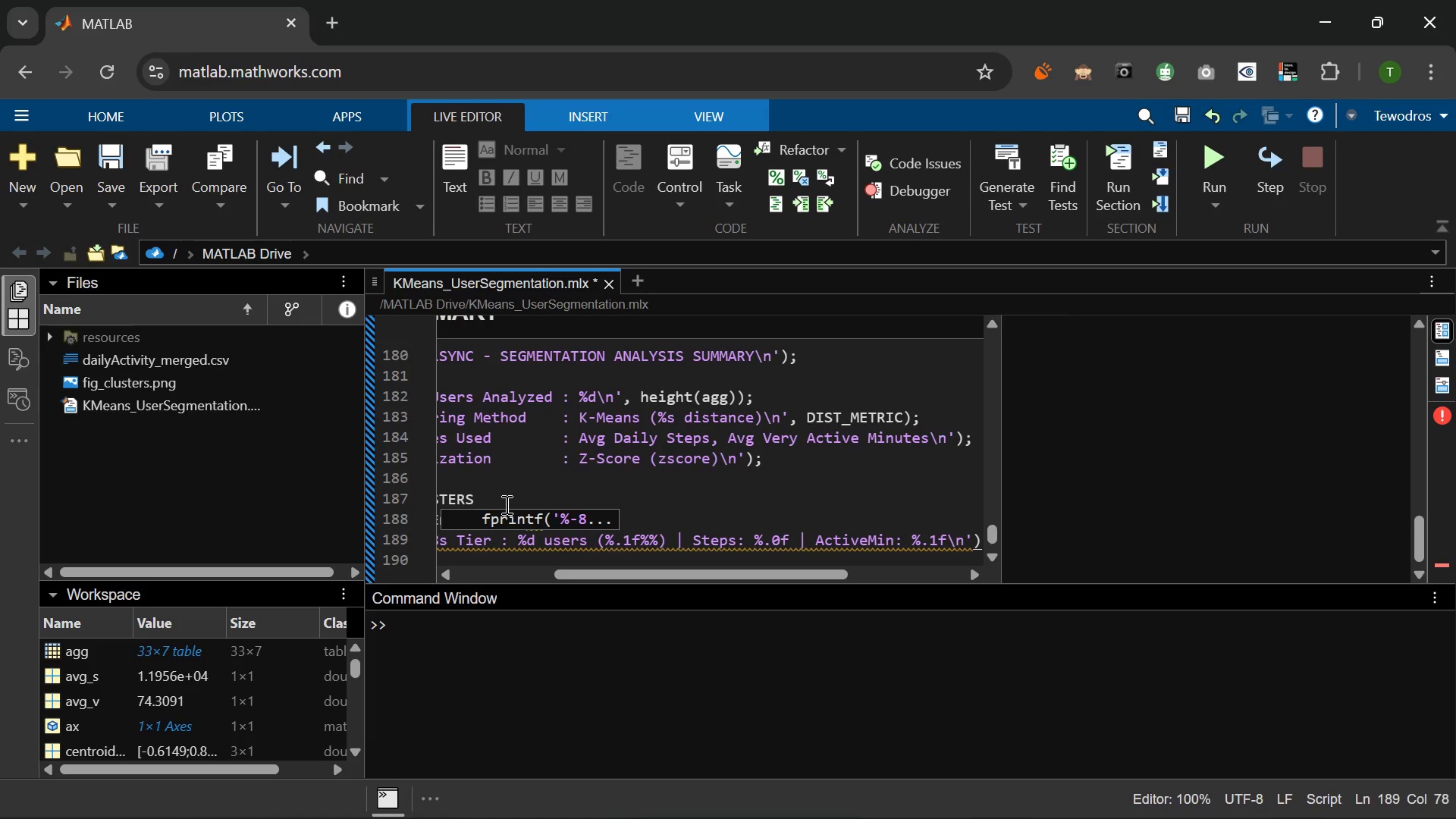 
key(Comma)
 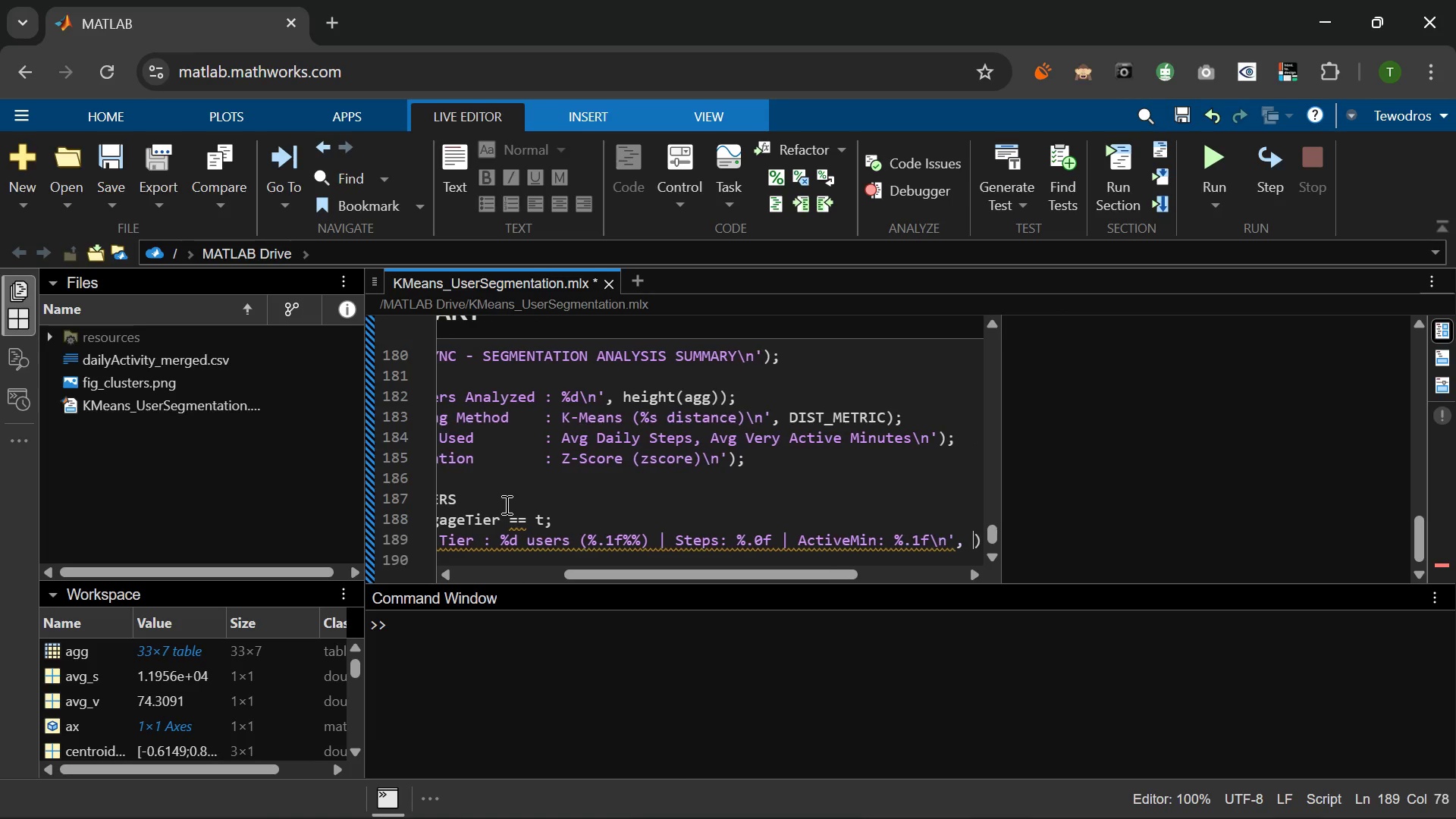 
key(Space)
 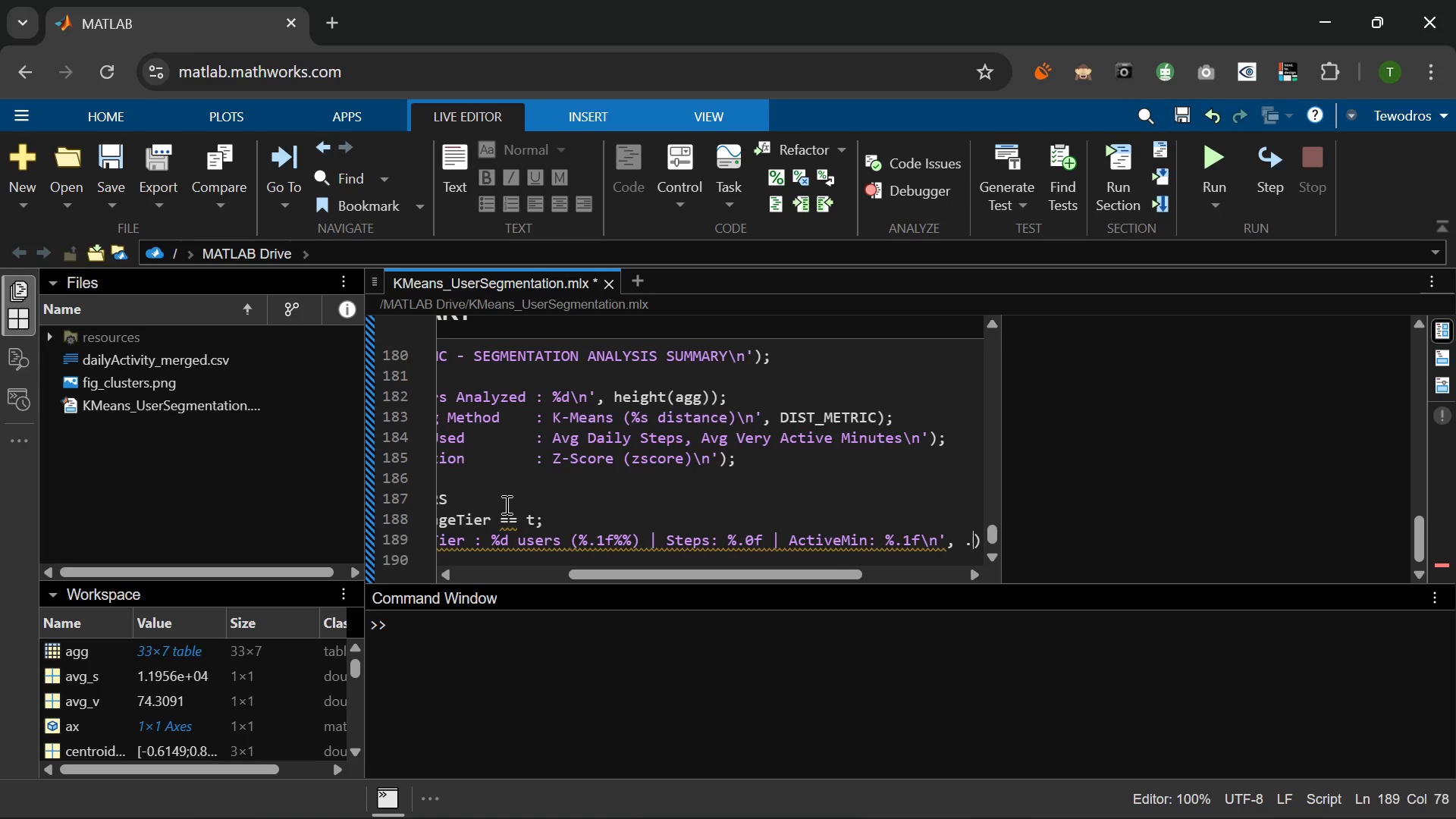 
key(Period)
 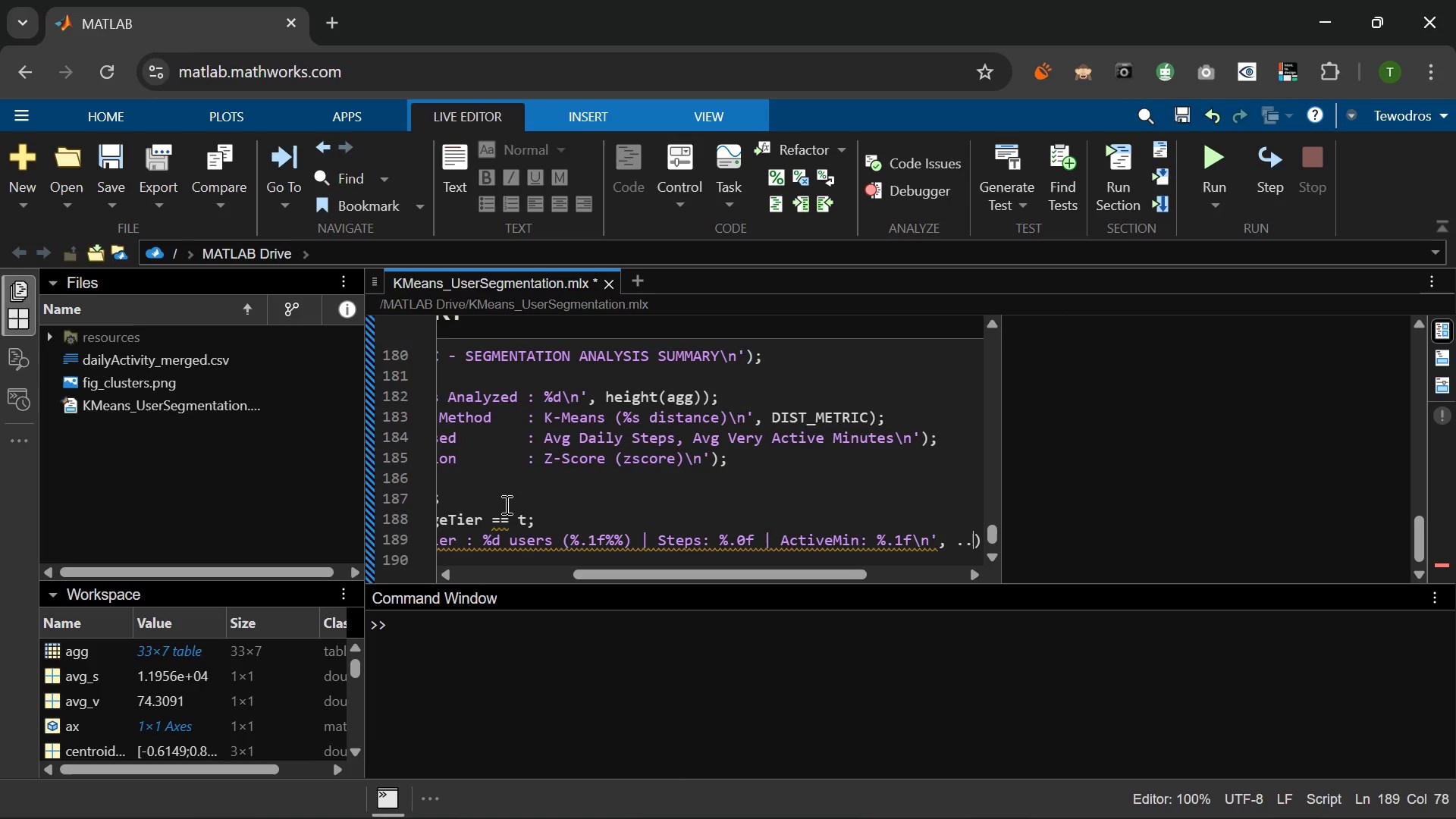 
key(Period)
 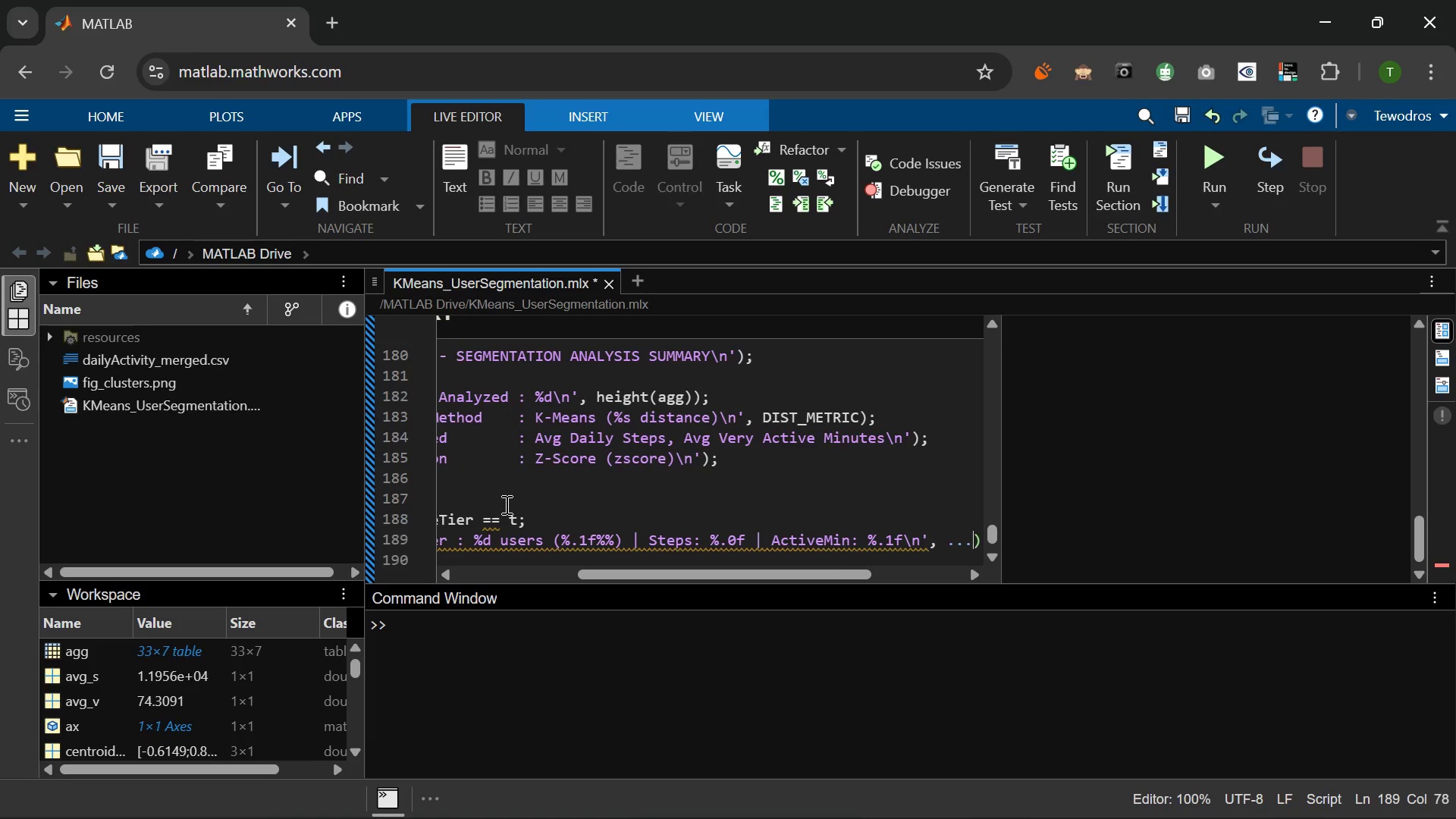 
key(Period)
 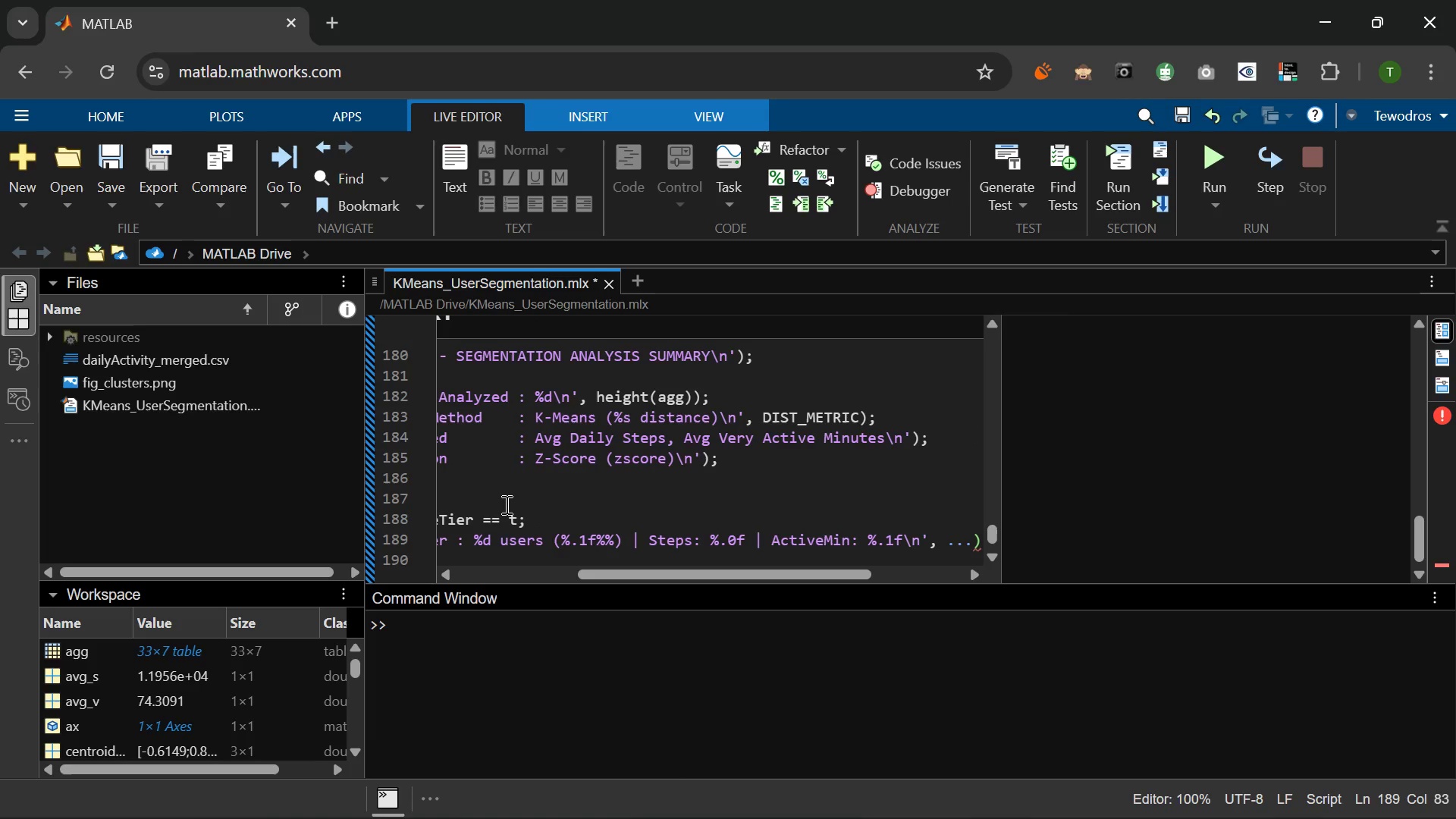 
key(Enter)
 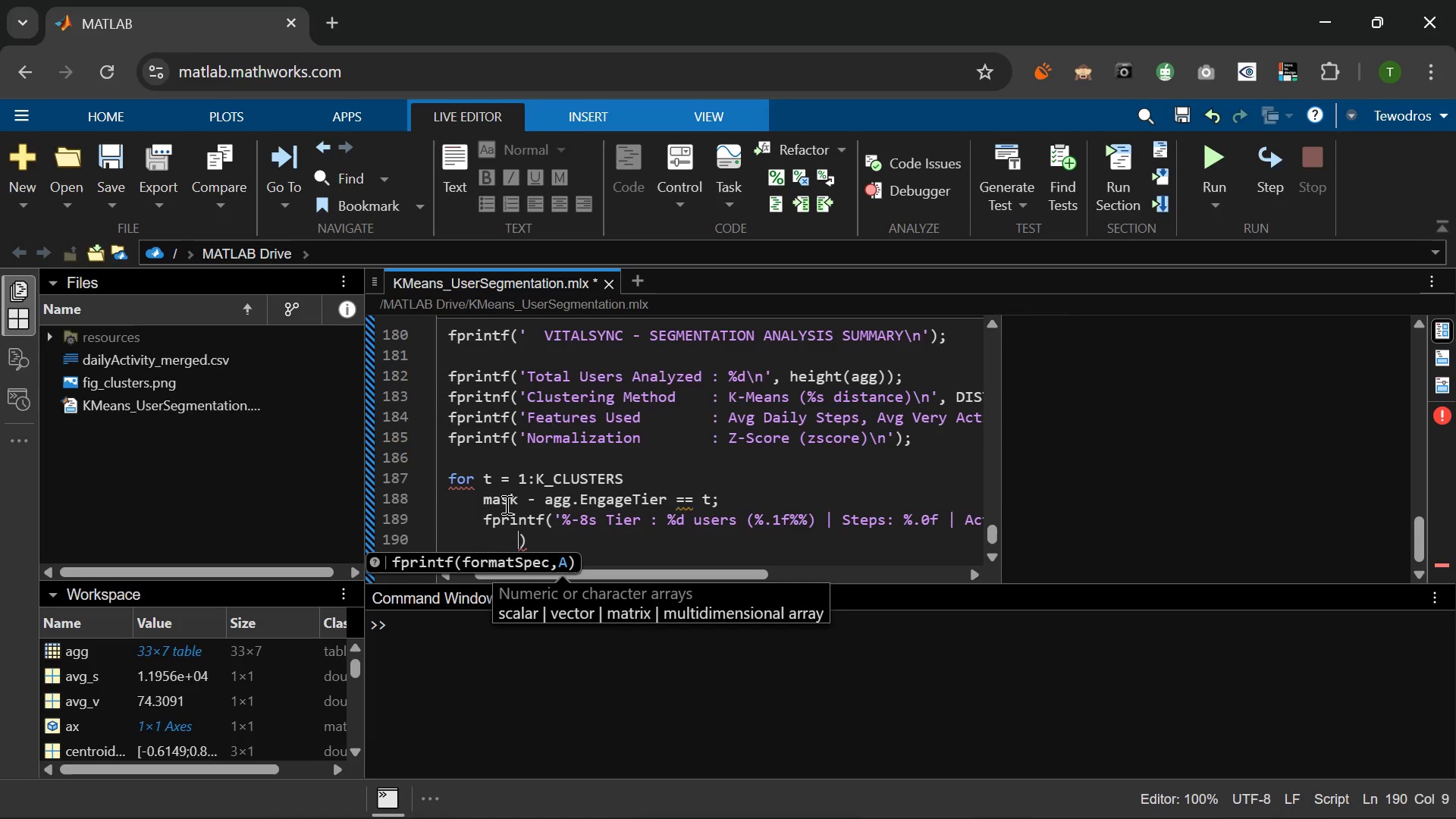 
type(te)
key(Backspace)
type(ier_names{t)
 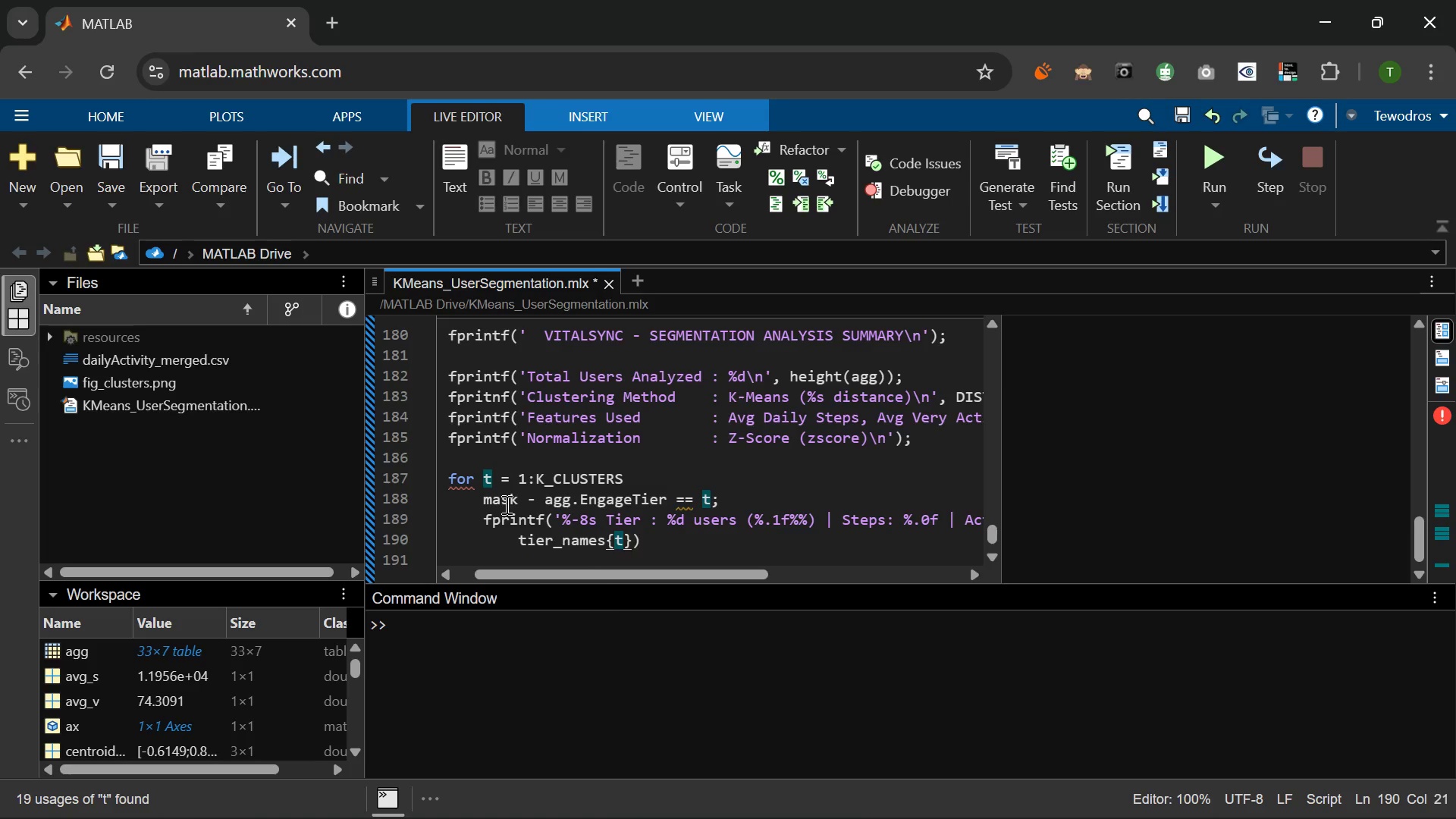 
key(ArrowRight)
 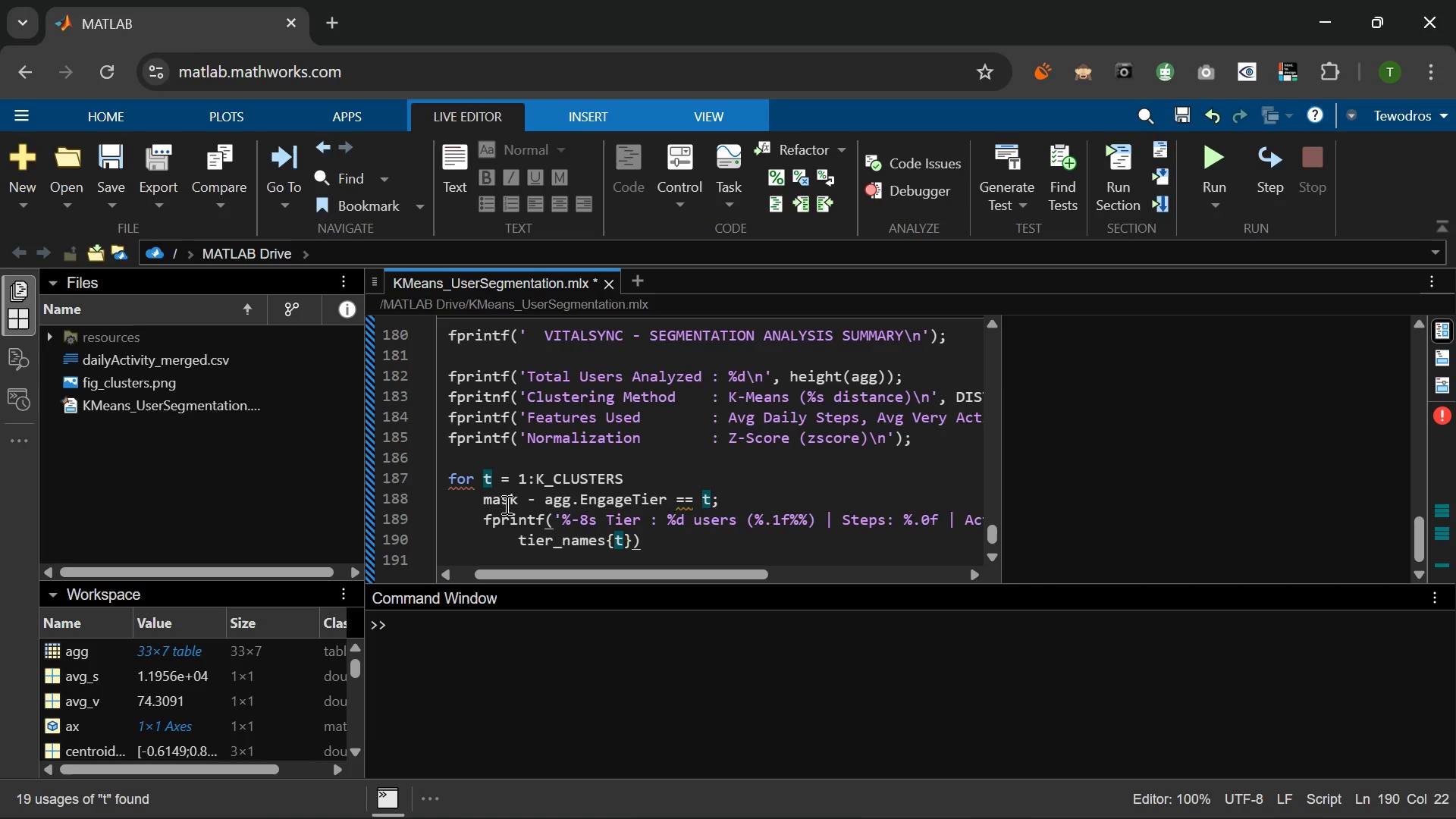 
type(, sum(mask)
 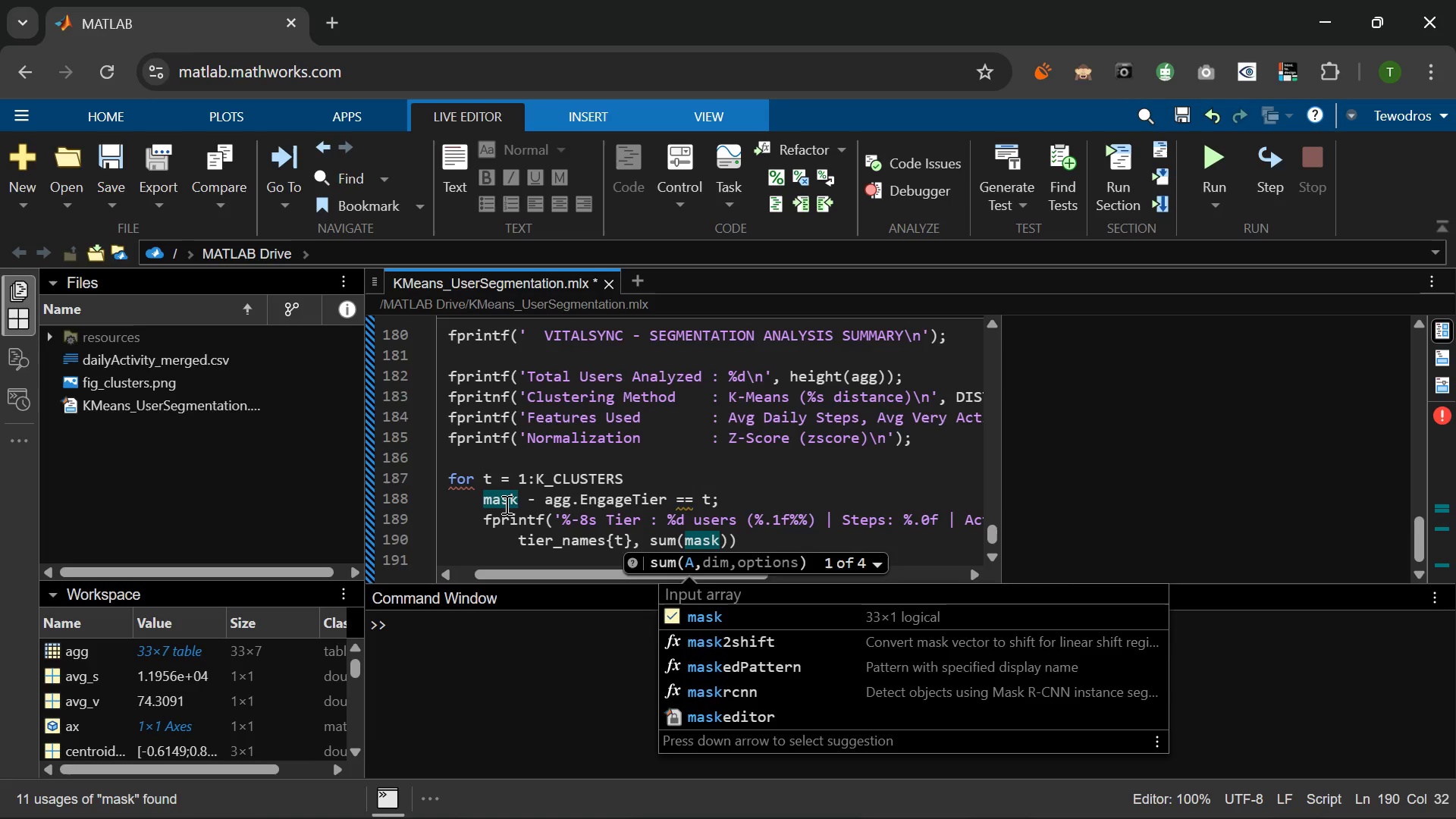 
key(ArrowRight)
 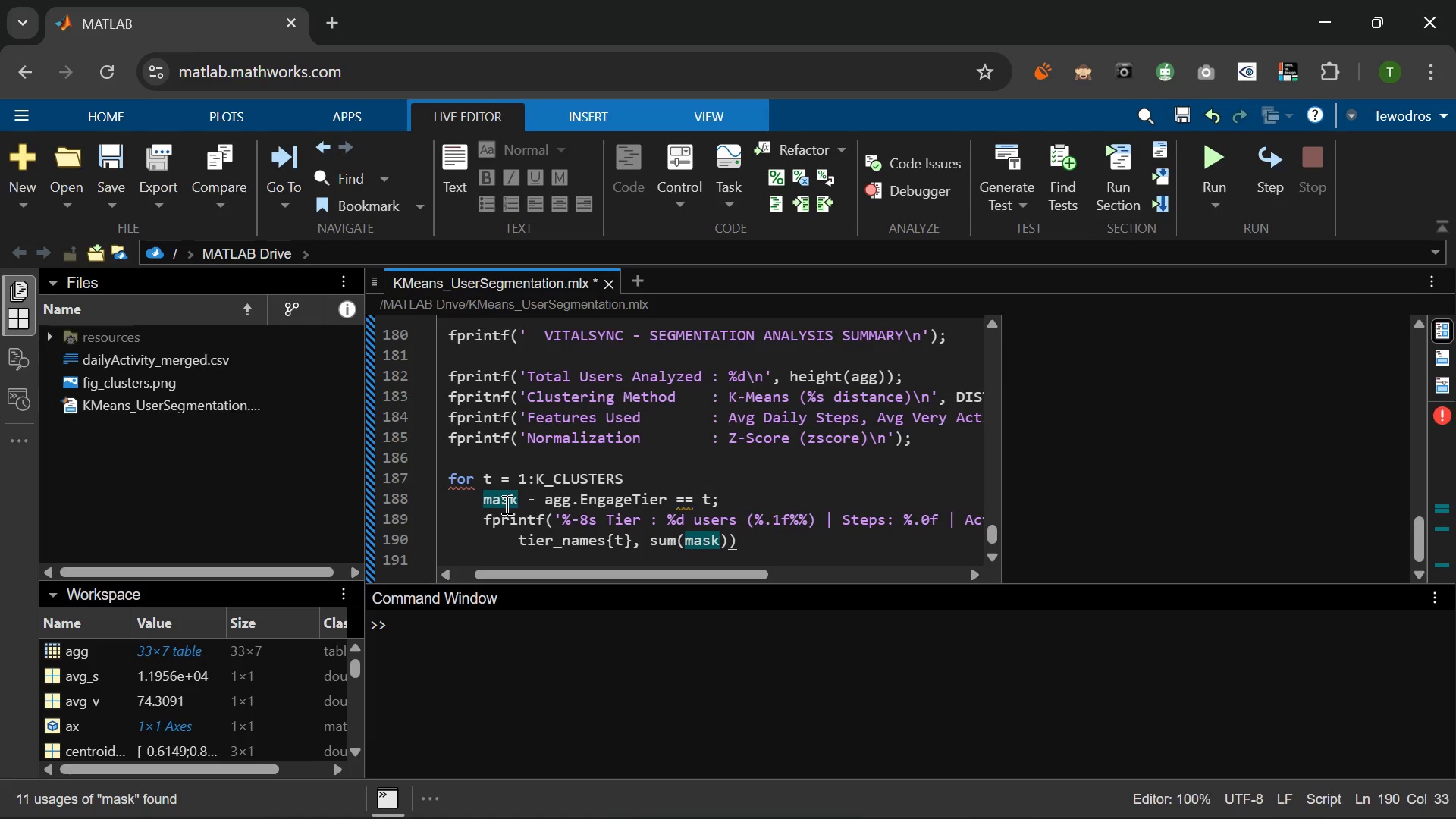 
type(, sum(mask)
 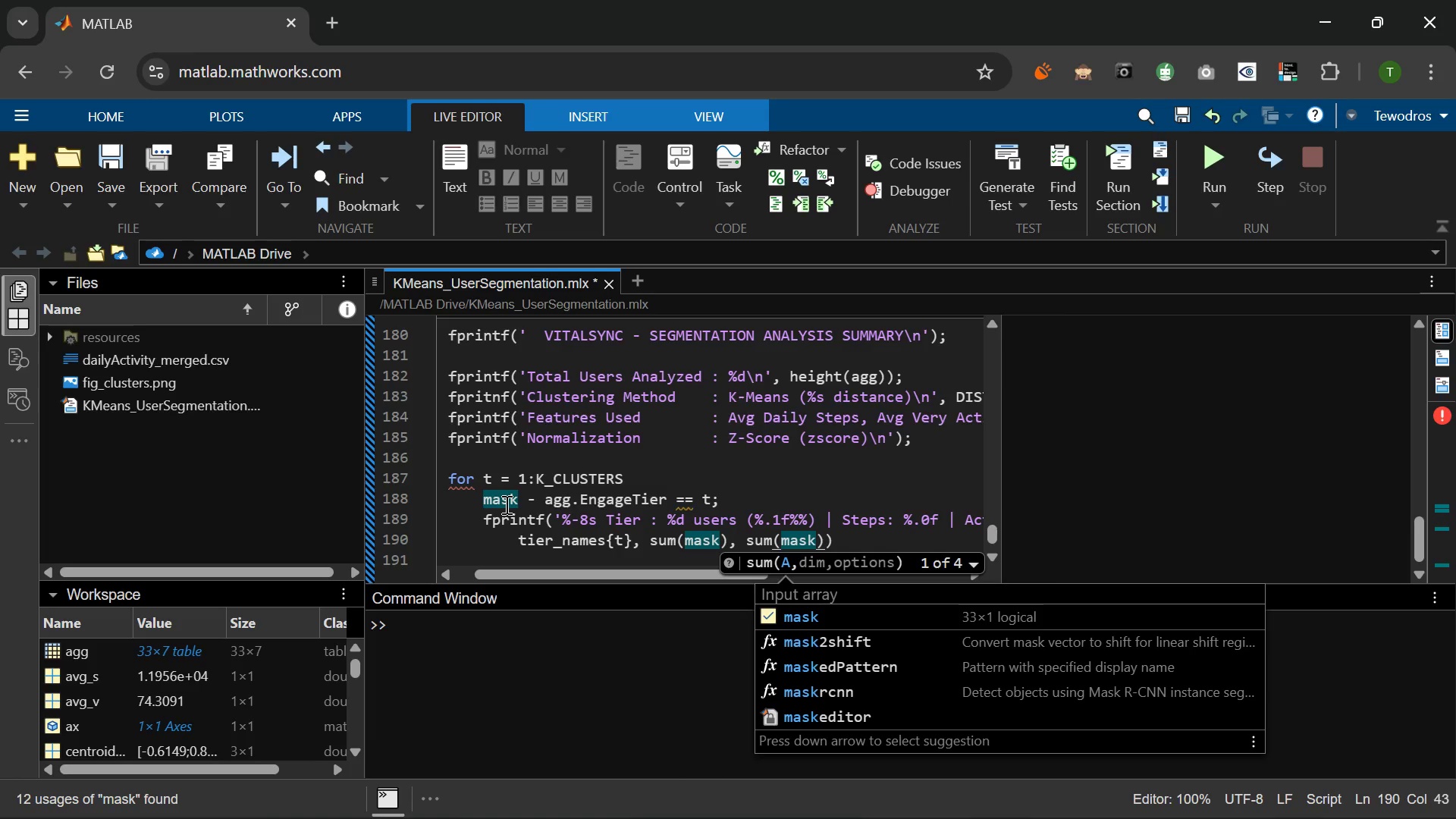 
key(ArrowRight)
 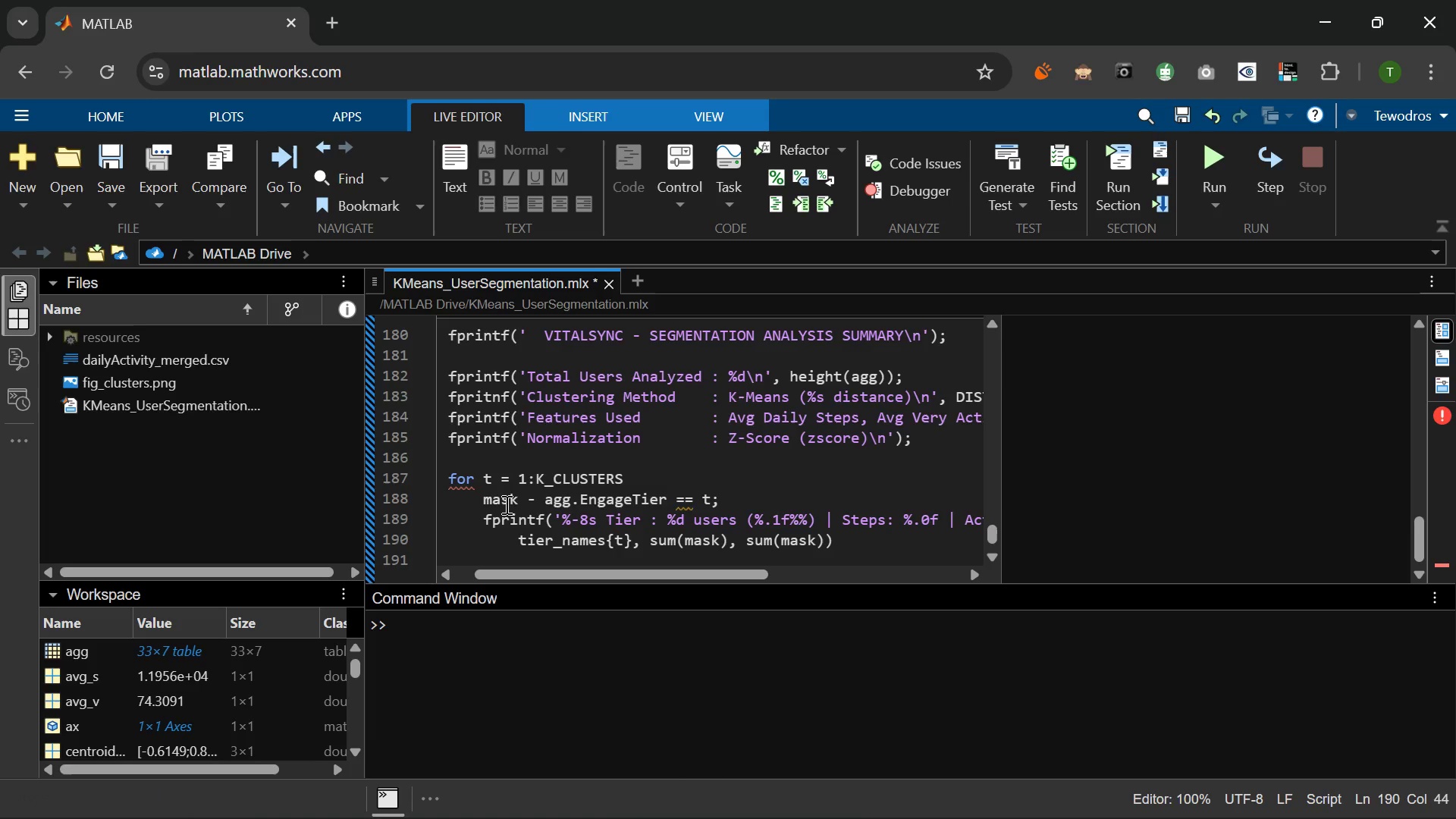 
type(/height(agg)
 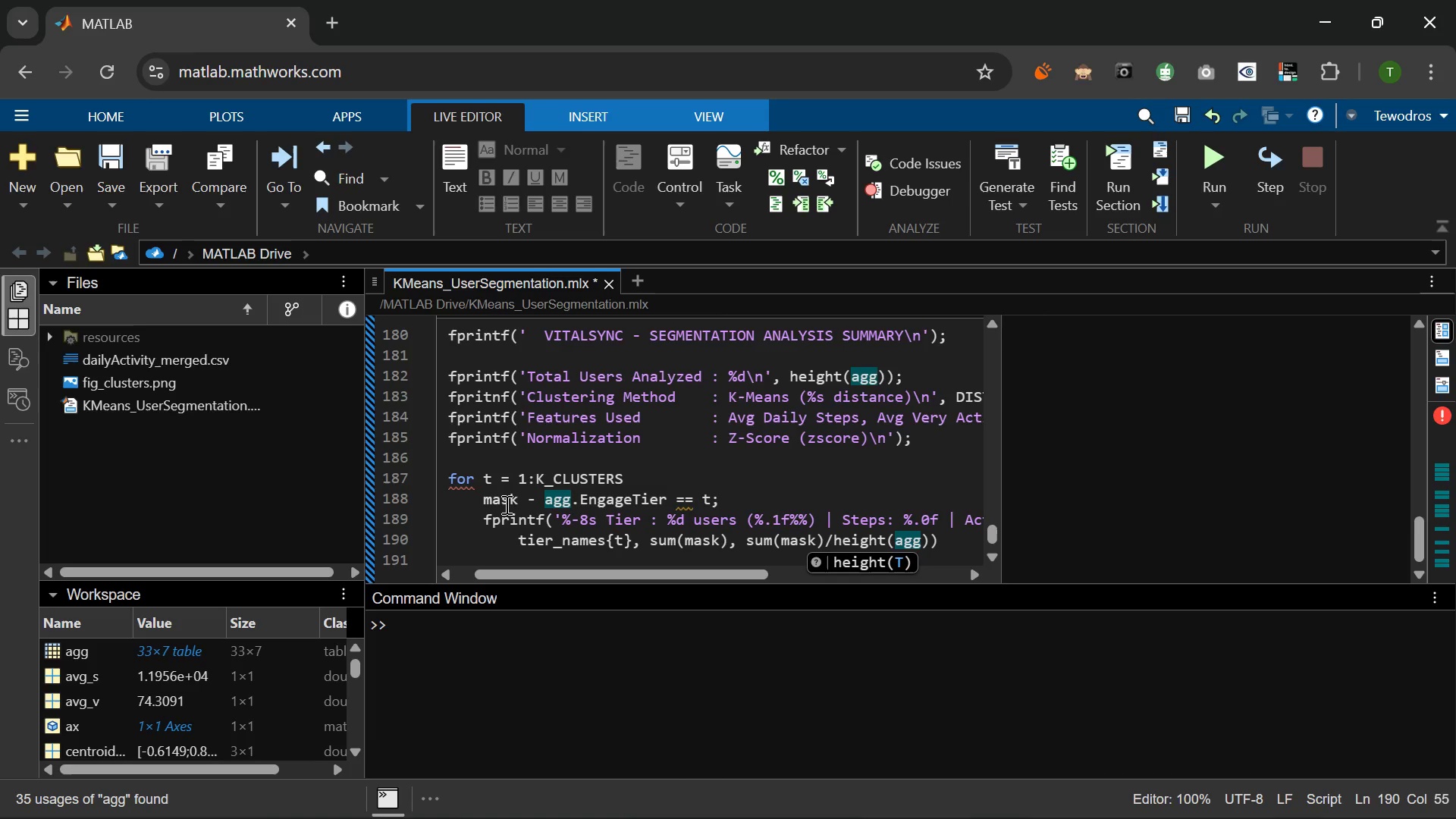 
key(ArrowRight)
 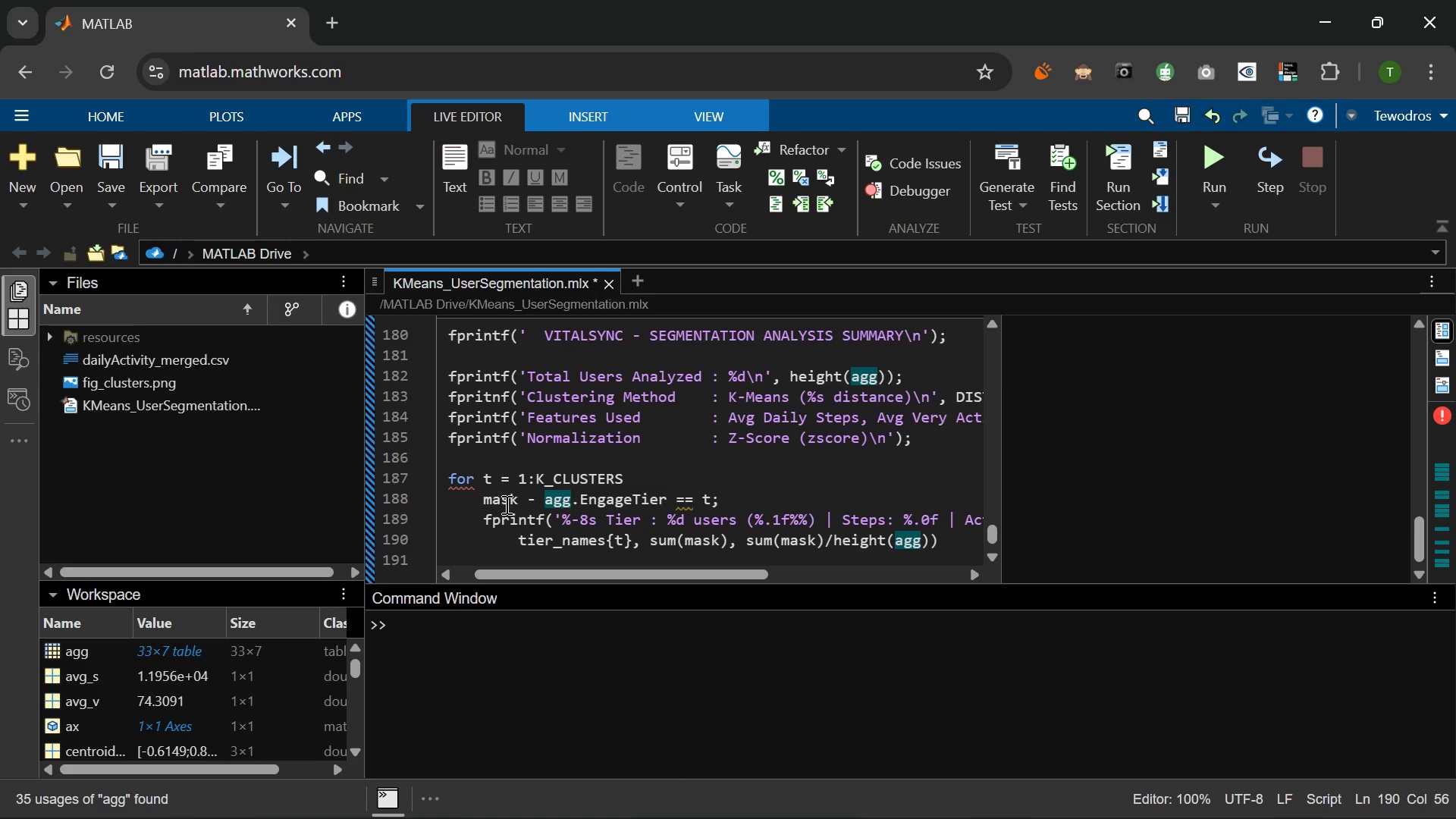 
type(*100, ..)
 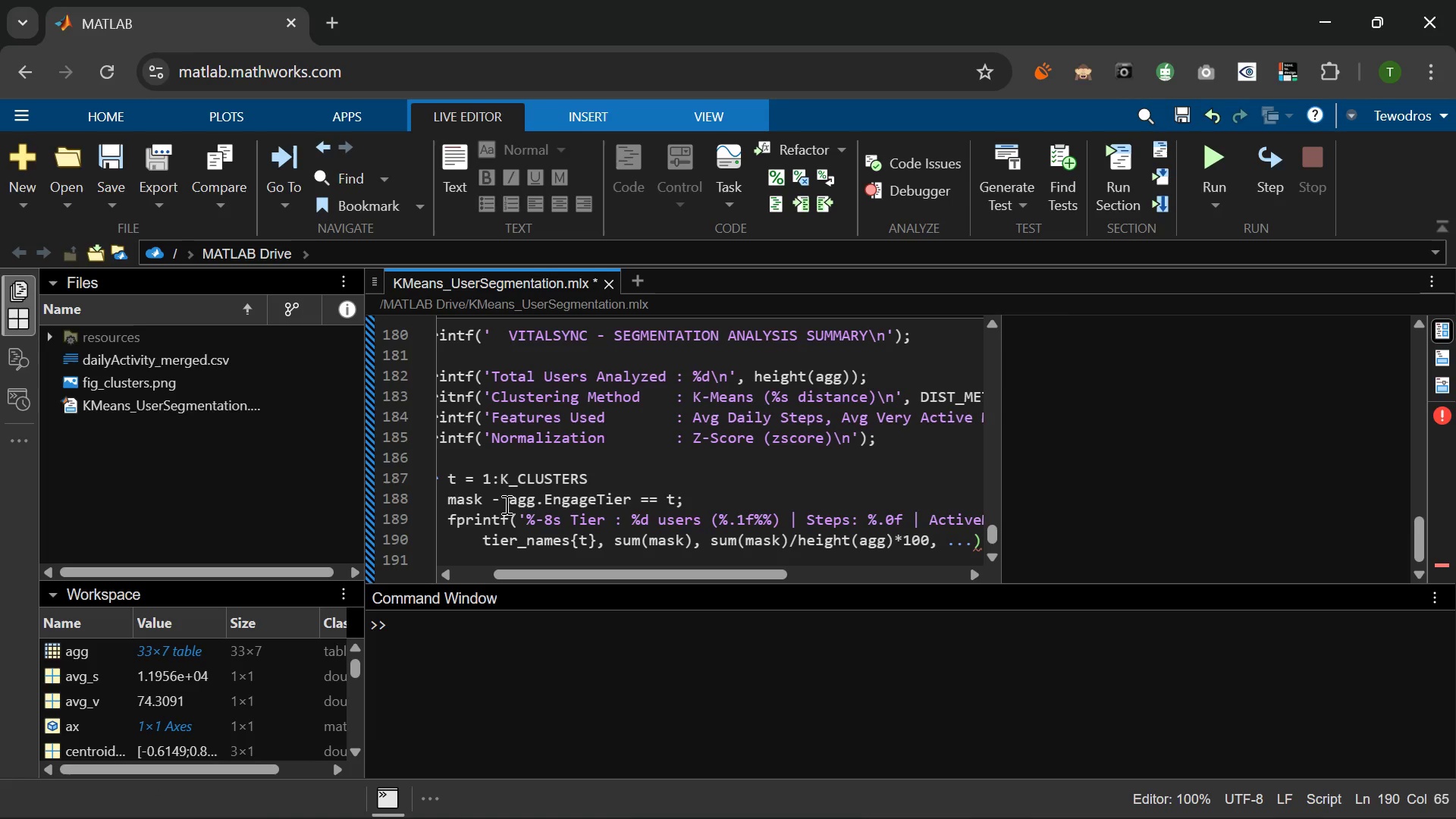 
key(Enter)
 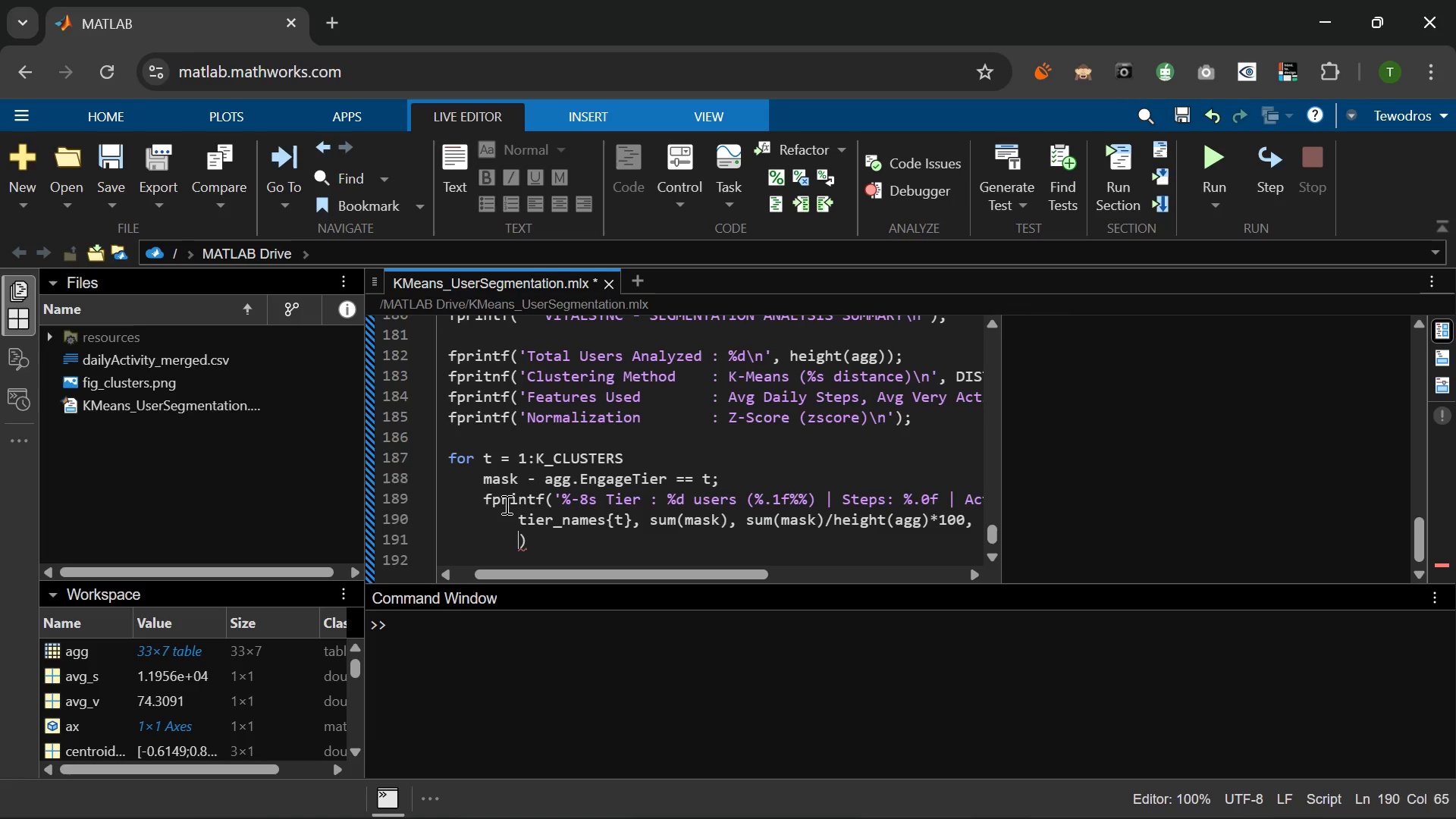 
type(mean(agg.AvgS)
key(Tab)
type((mask)
 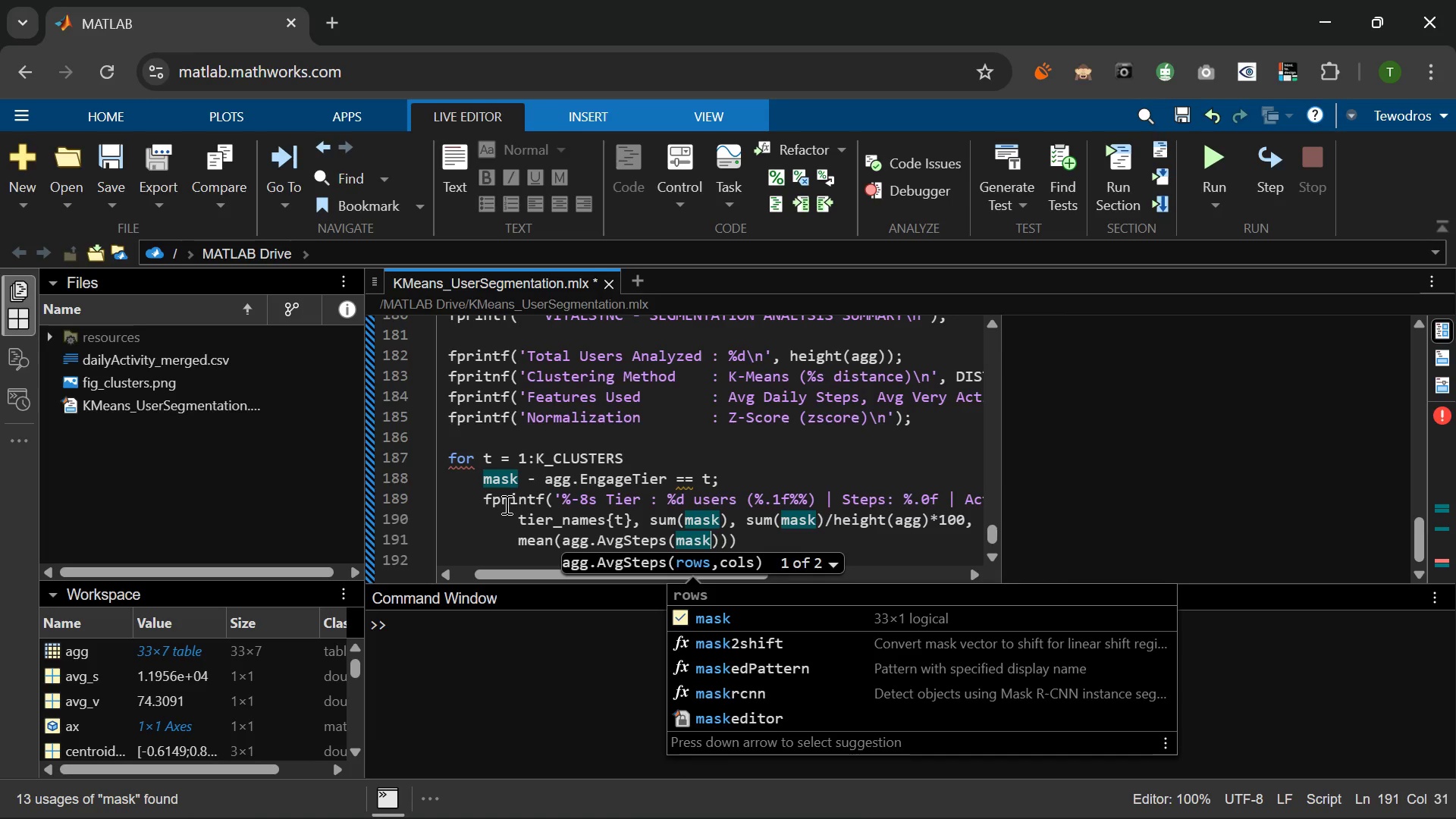 
key(ArrowRight)
 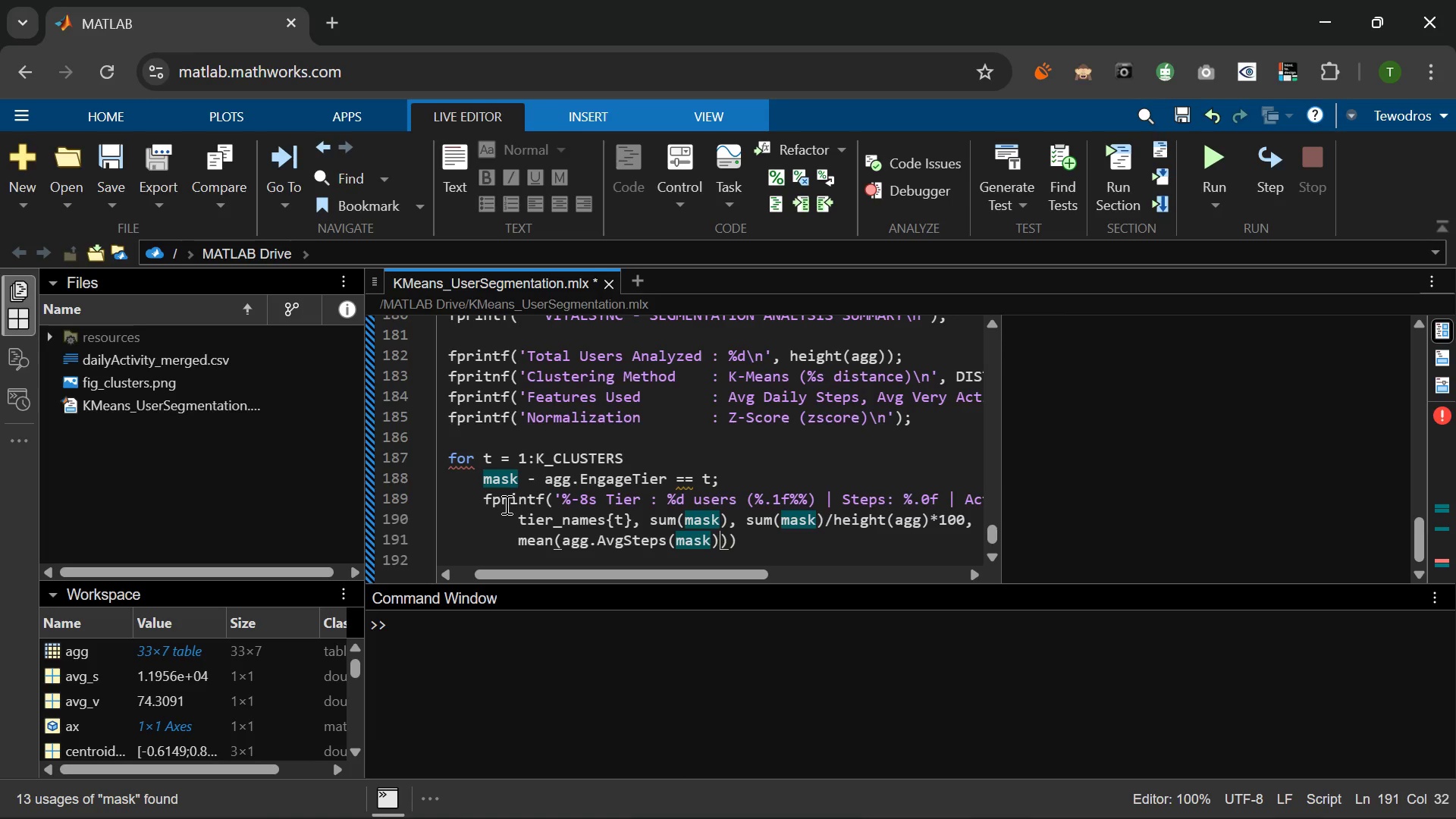 
key(ArrowRight)
 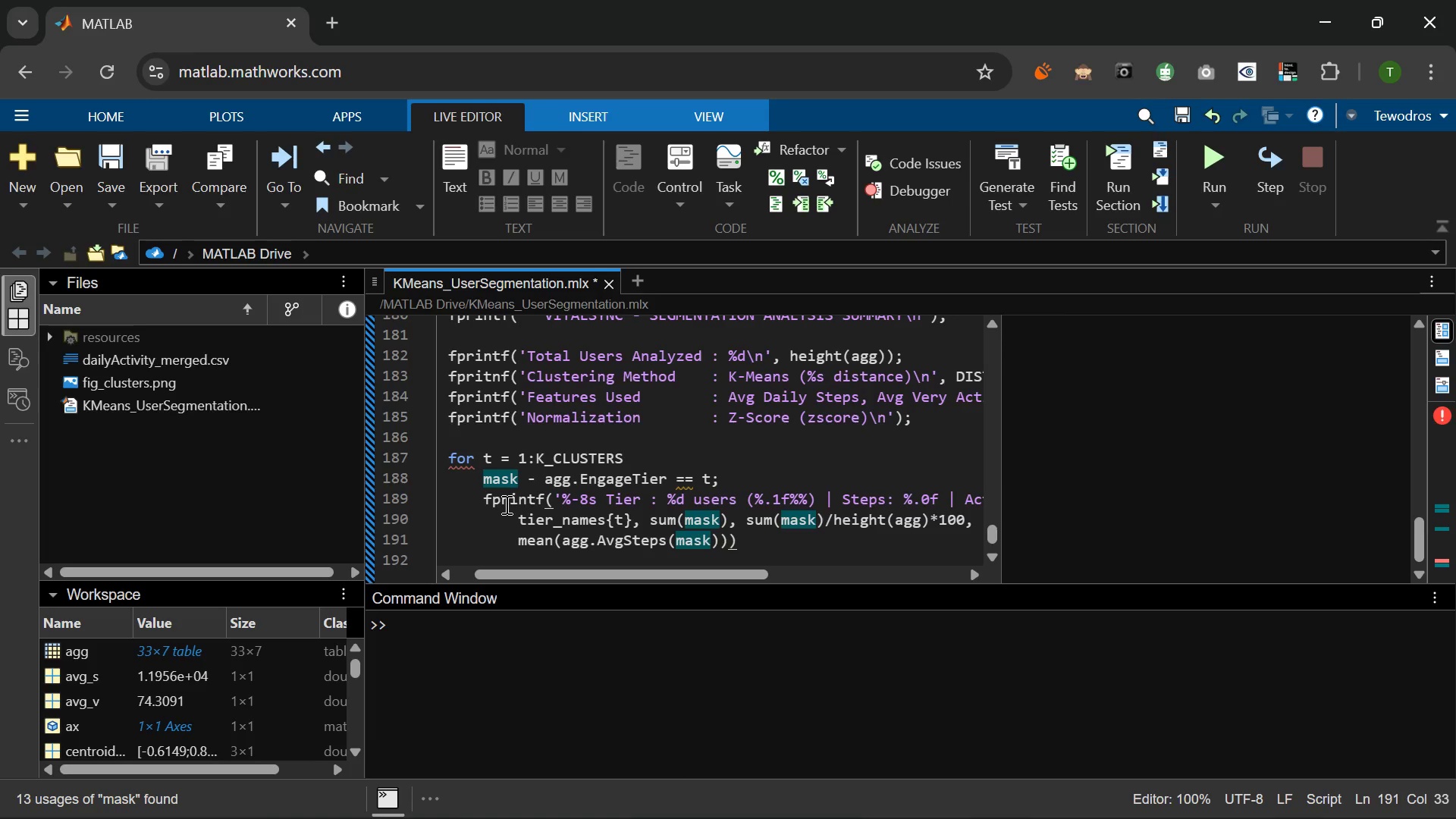 
type(, mean(agg.AvgVeryAcit)
key(Backspace)
key(Backspace)
type(tiveMin(mask)
 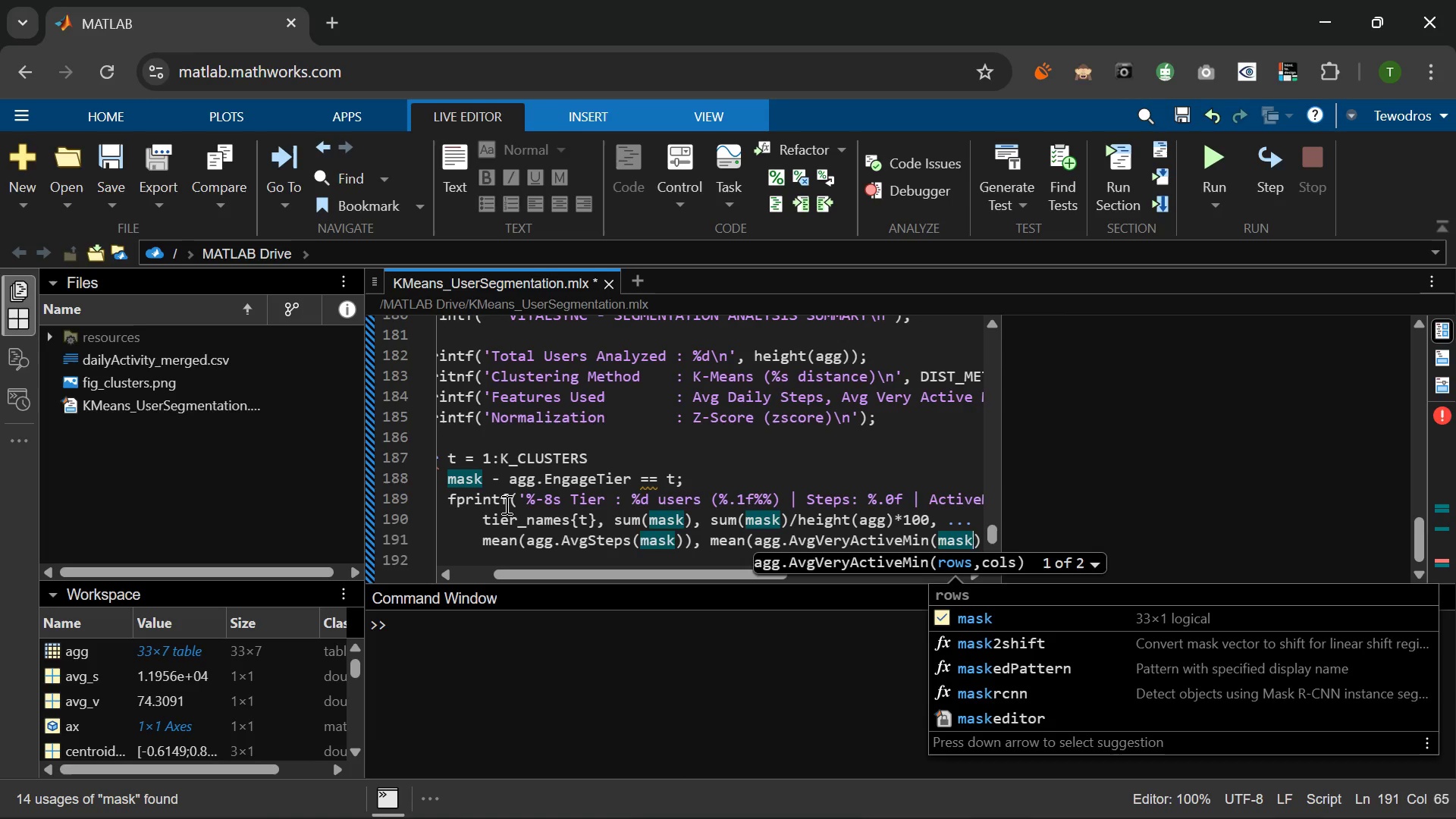 
key(ArrowRight)
 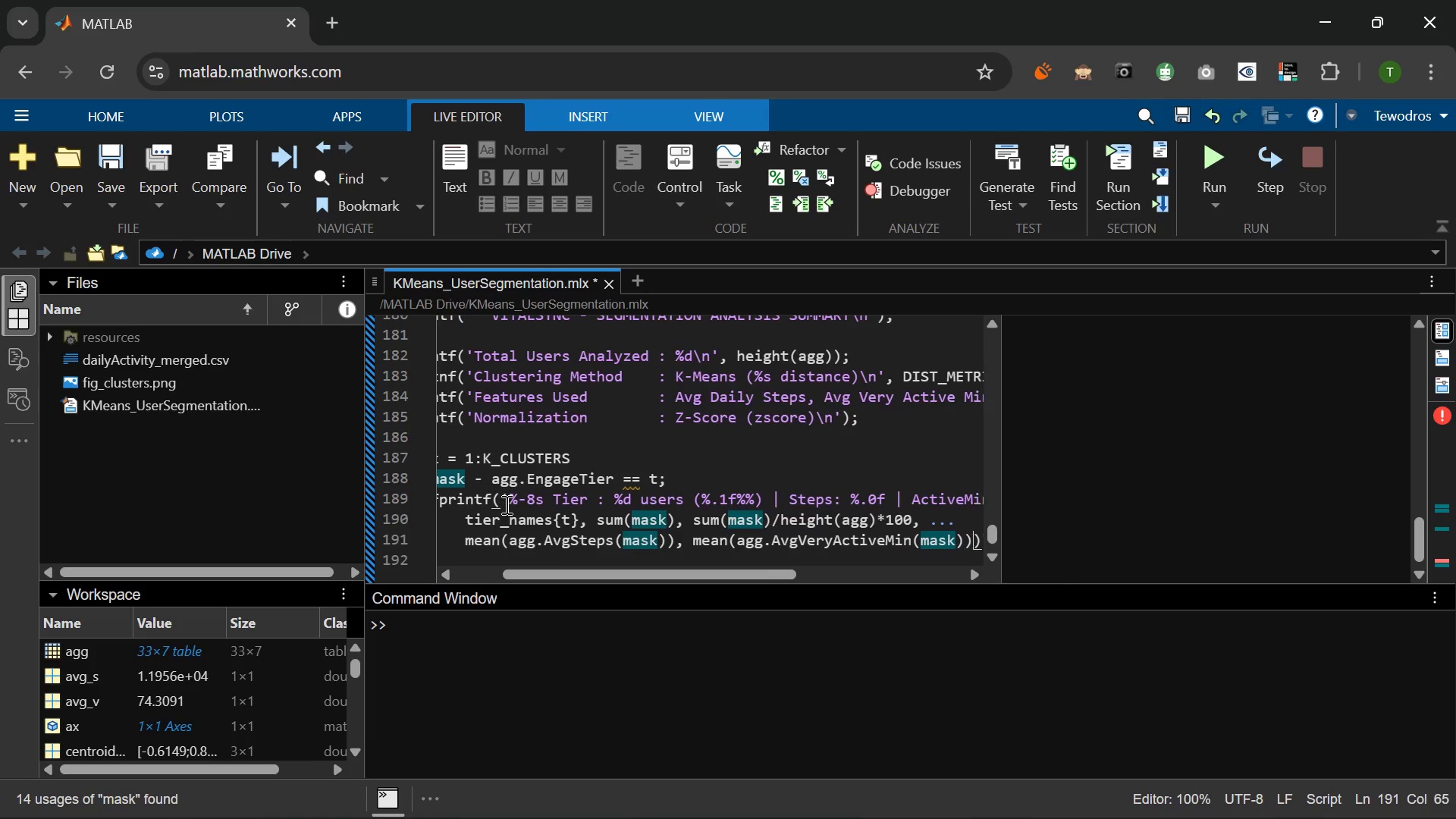 
key(ArrowRight)
 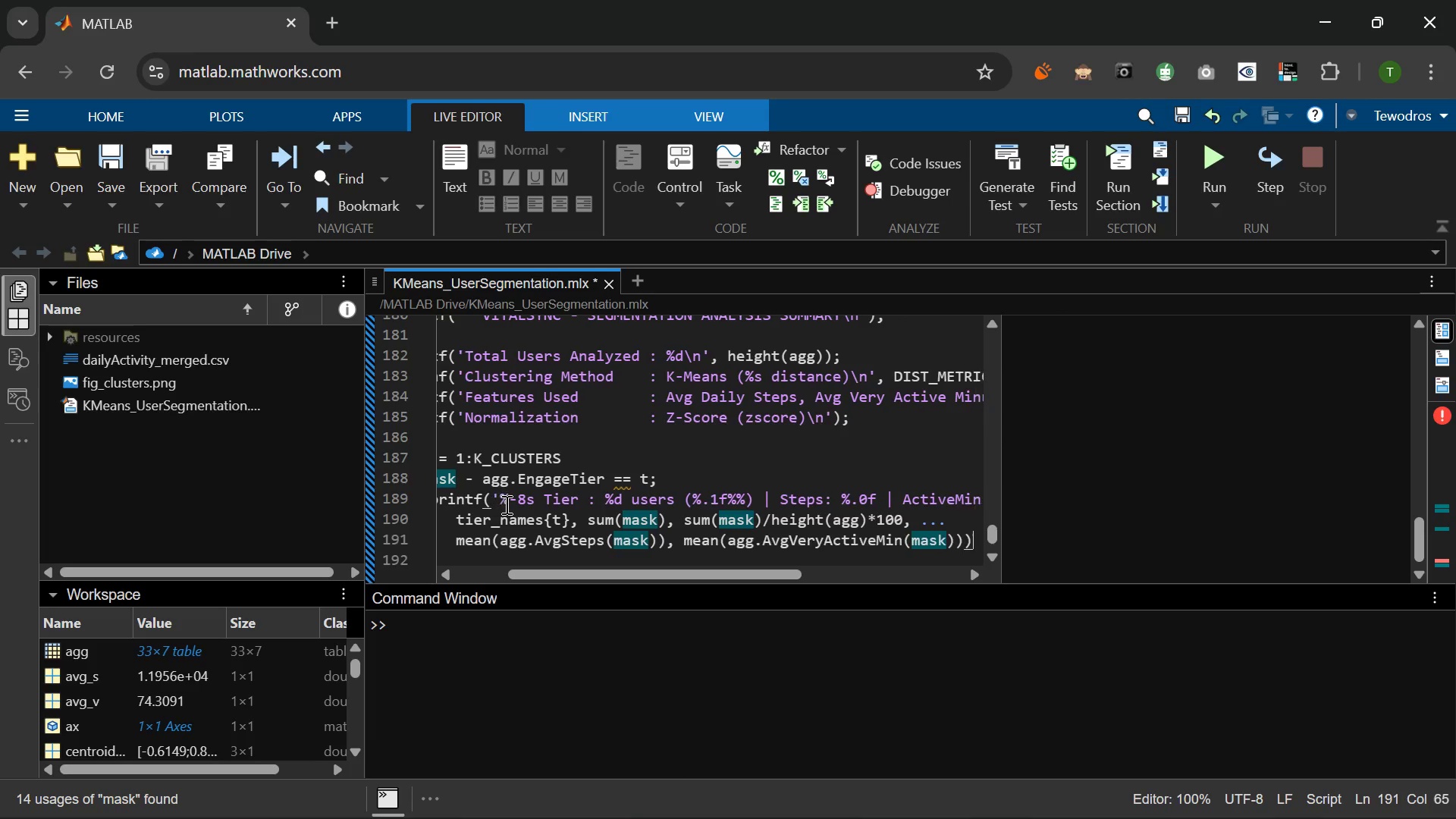 
key(ArrowRight)
 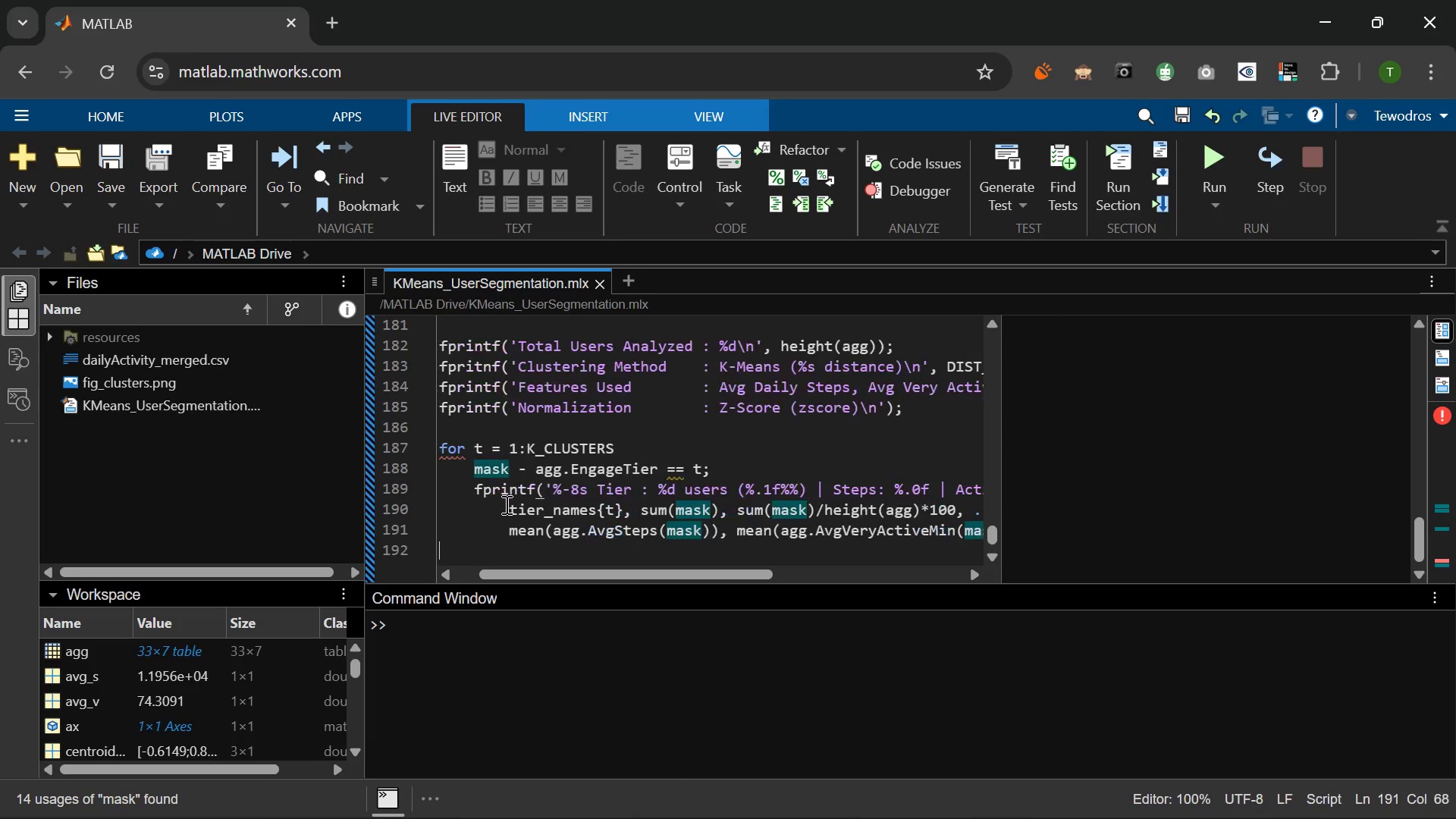 
key(ArrowRight)
 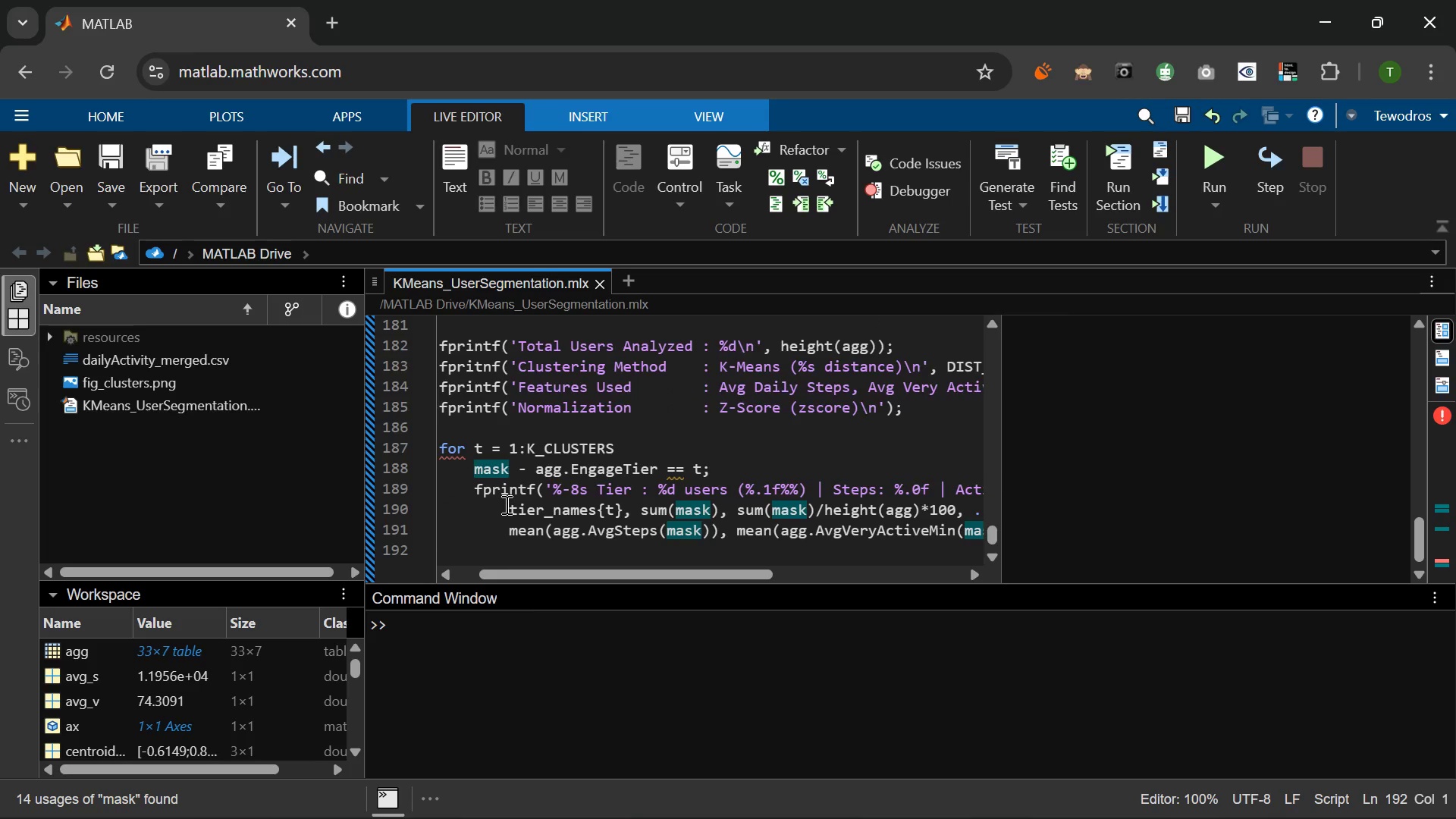 
key(ArrowLeft)
 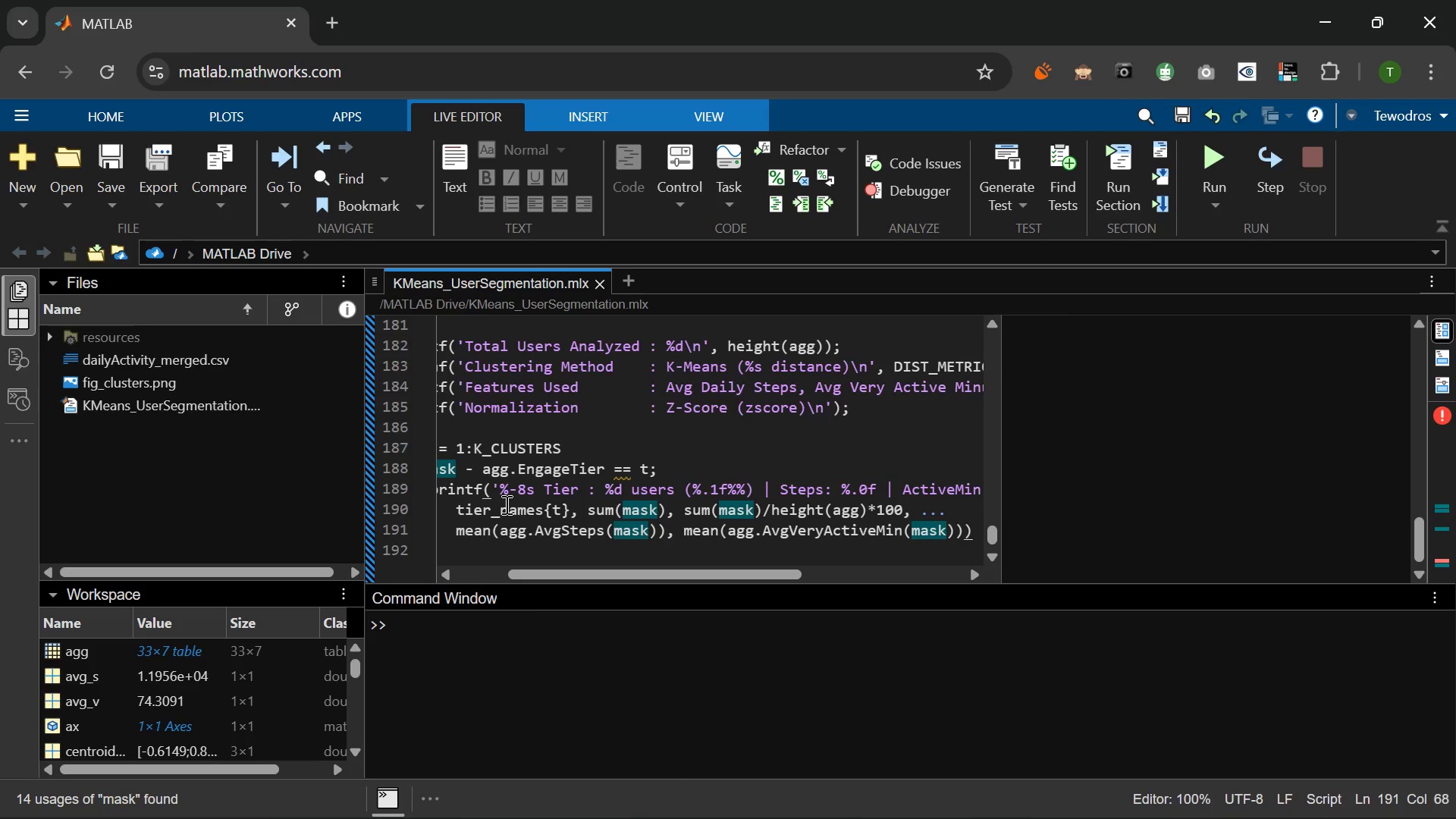 
key(Semicolon)
 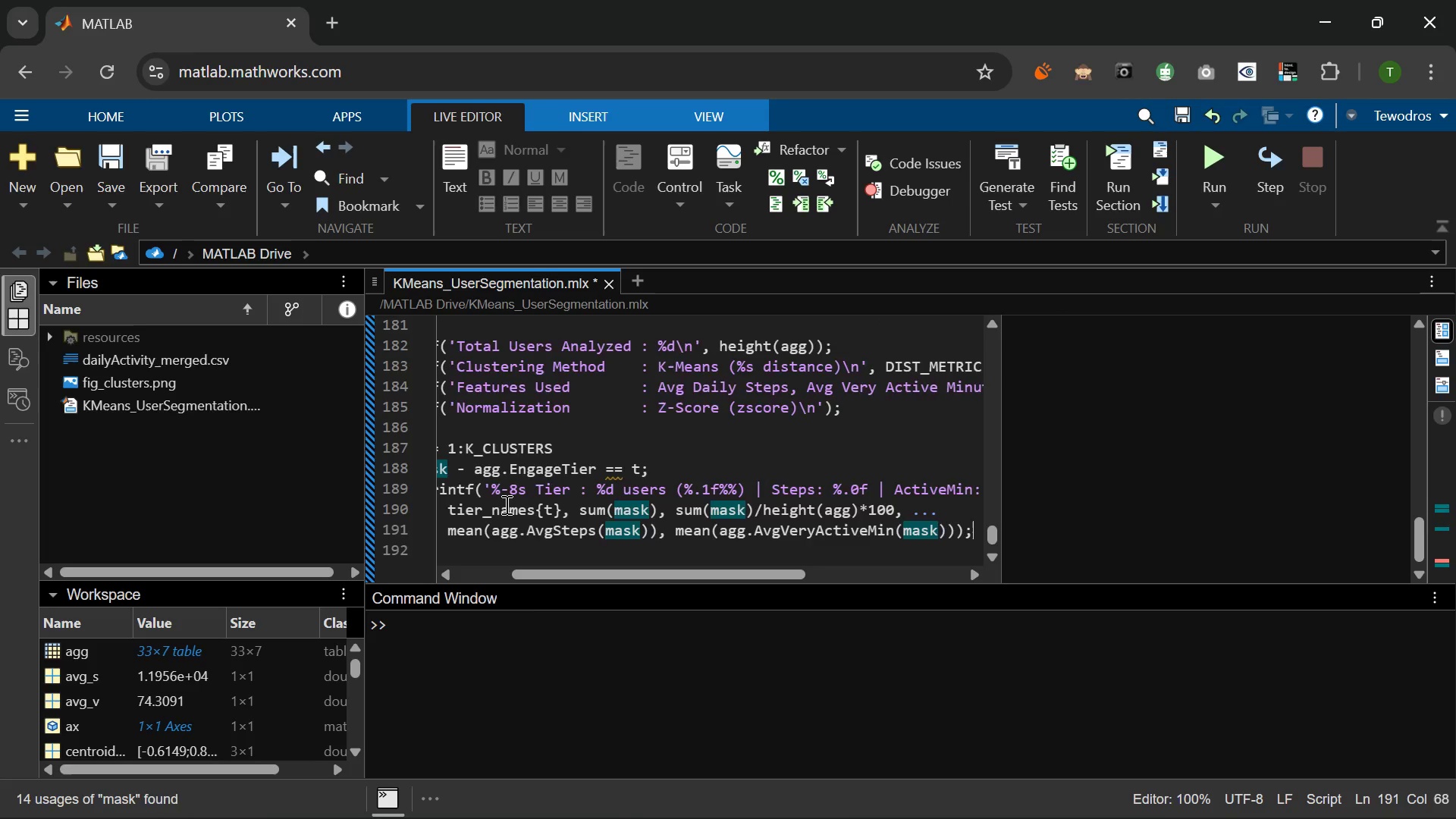 
key(Enter)
 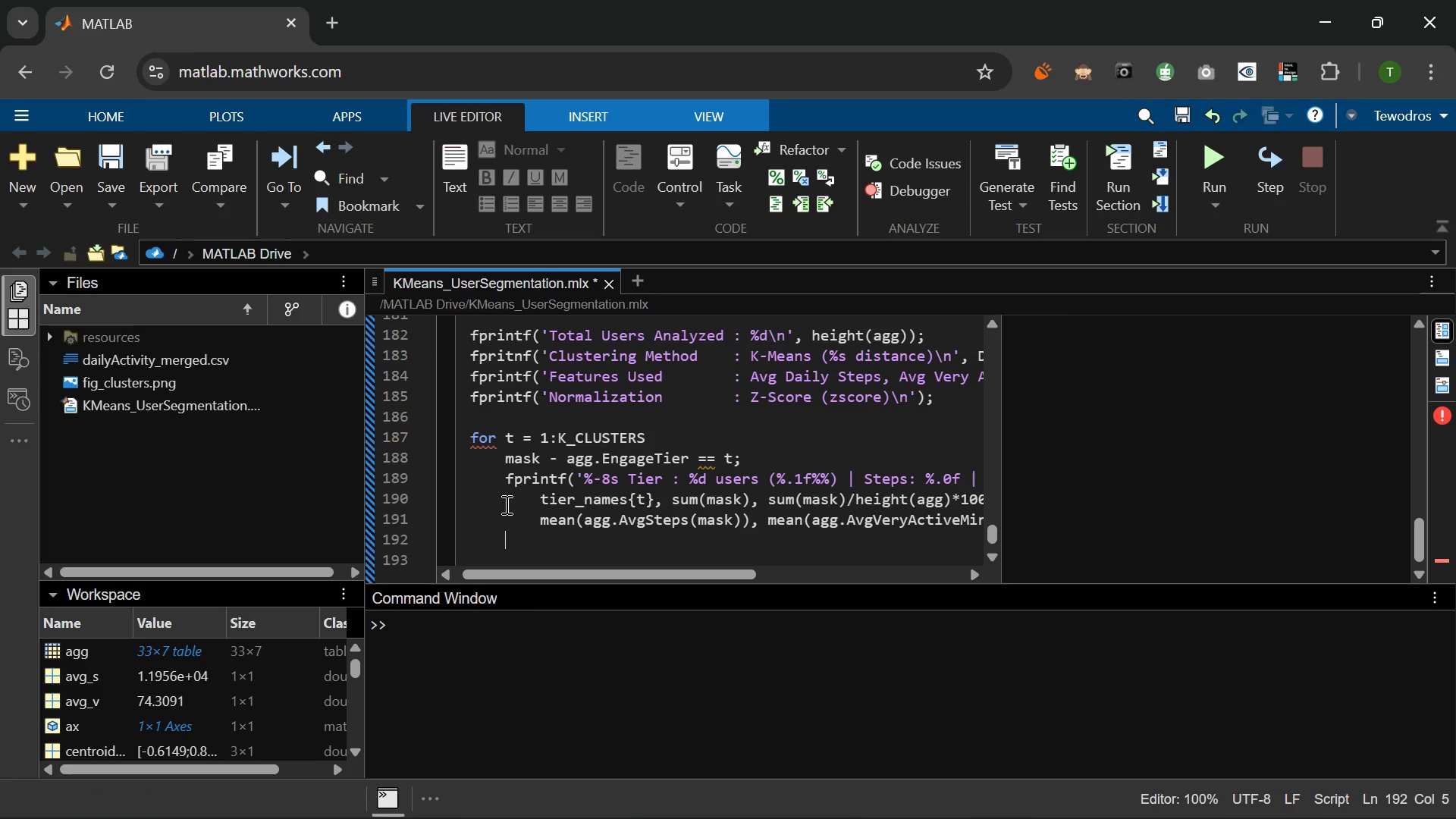 
type(end)
 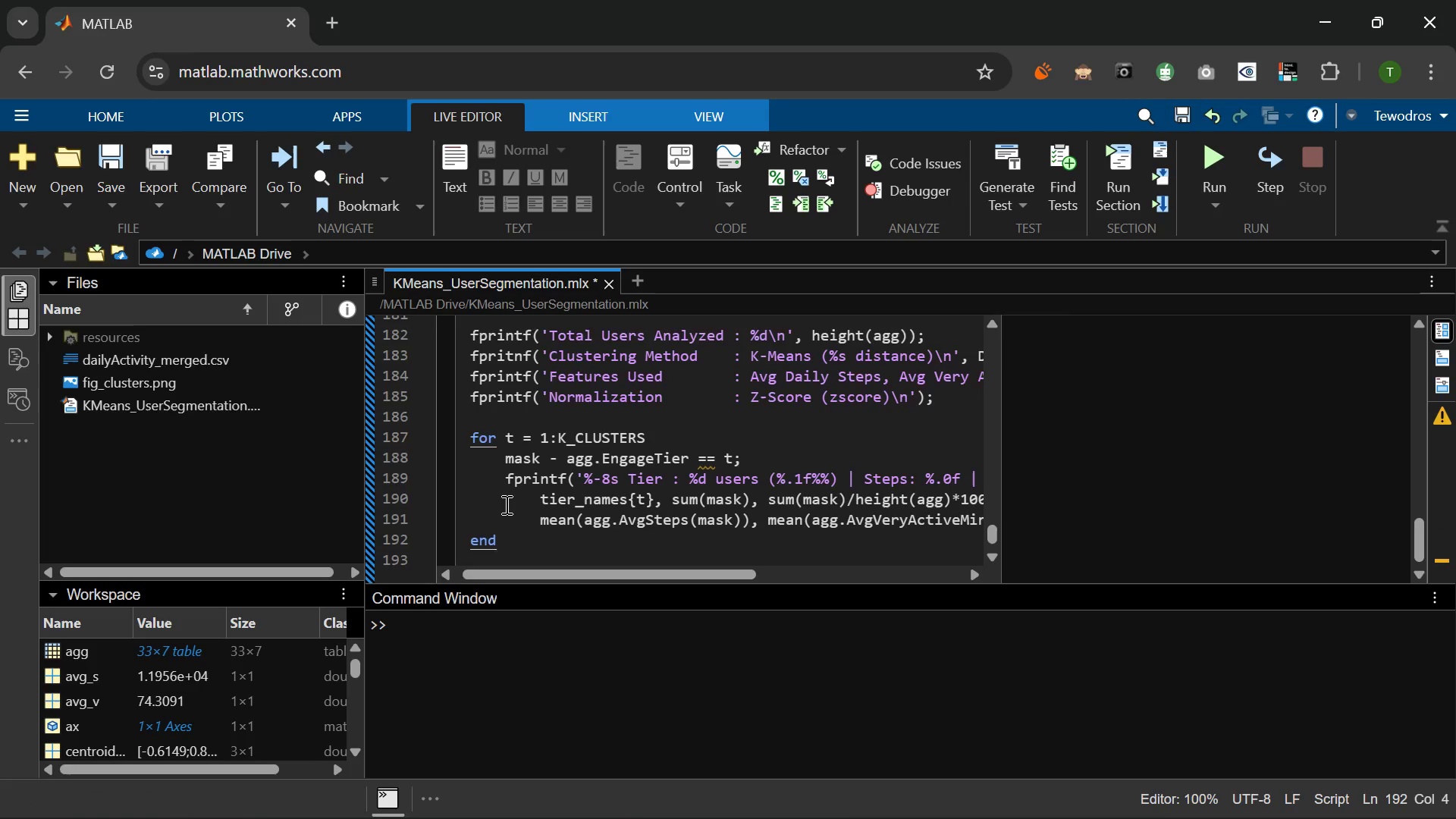 
key(Enter)
 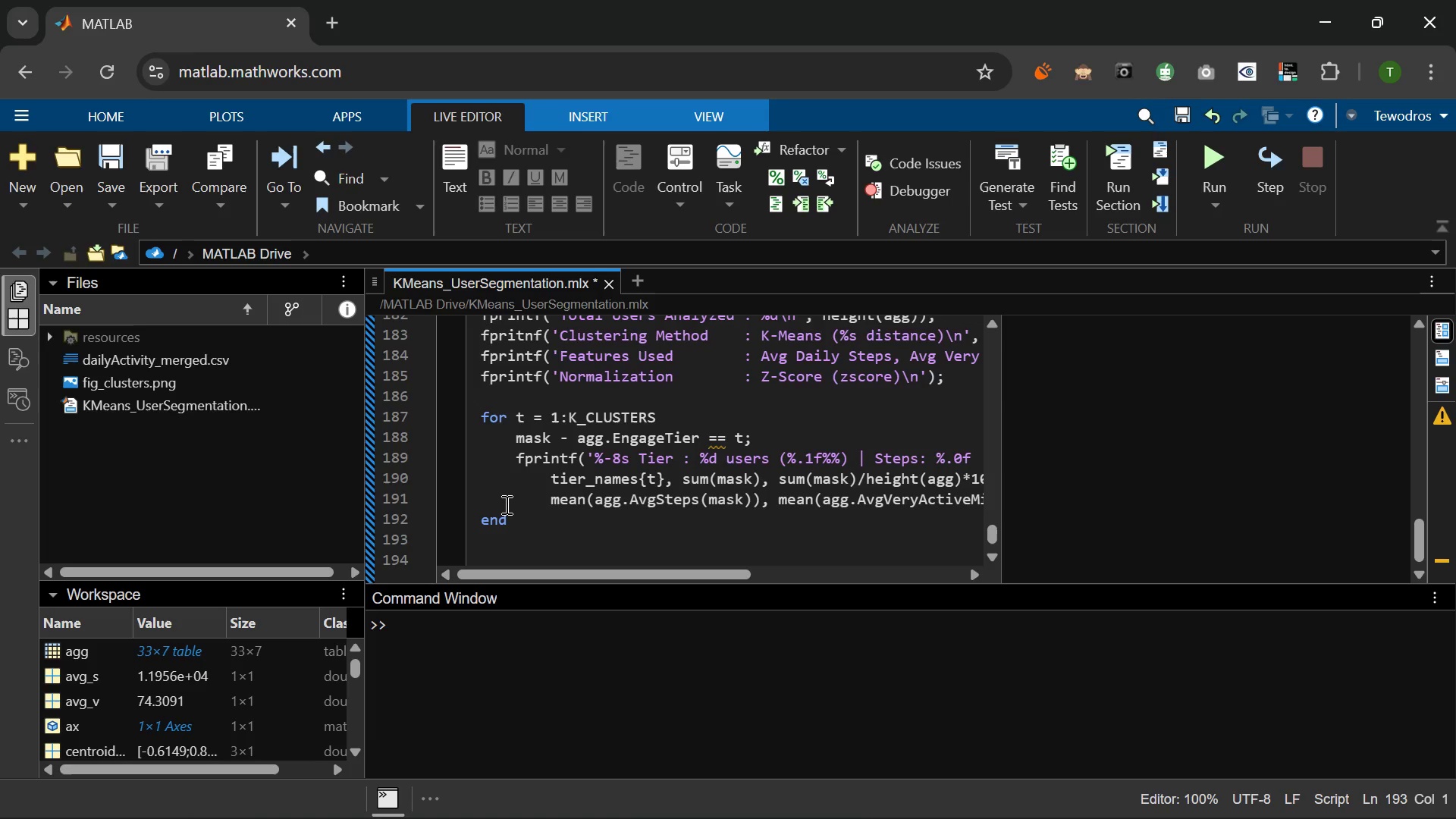 
type(fprintf('Files saved : fig_clusters.png\n)
 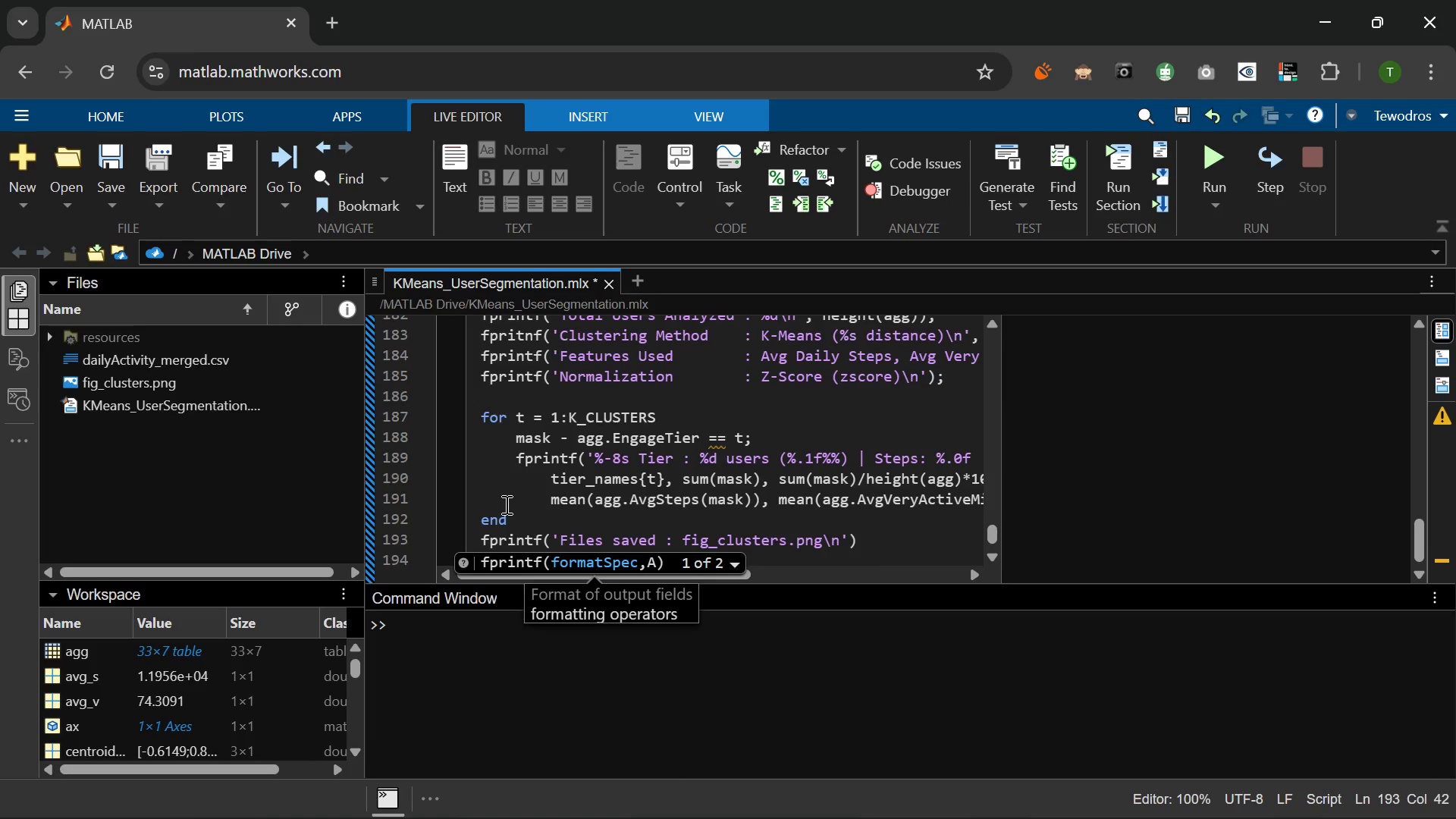 
key(ArrowRight)
 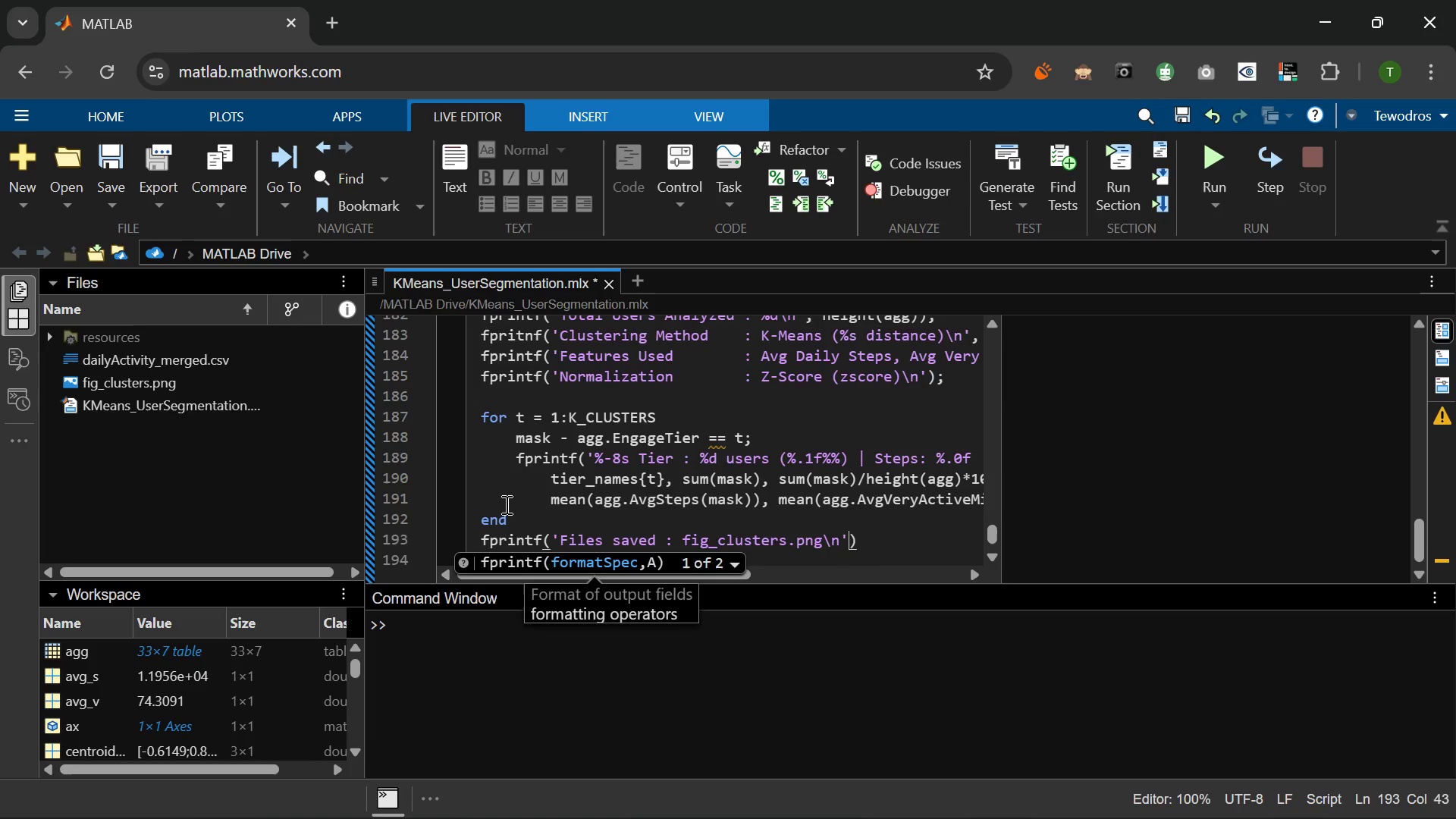 
key(Semicolon)
 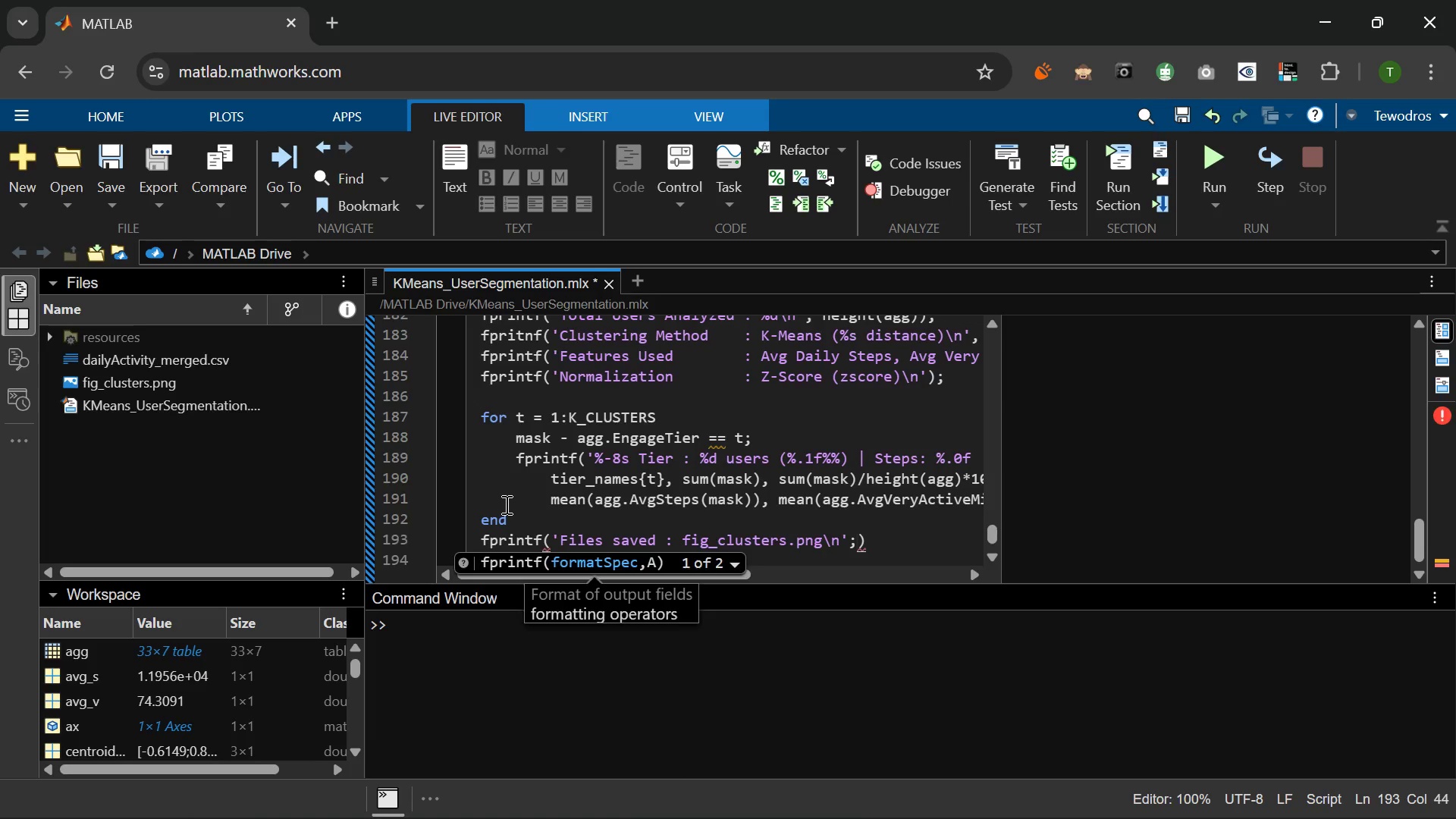 
key(Backspace)
 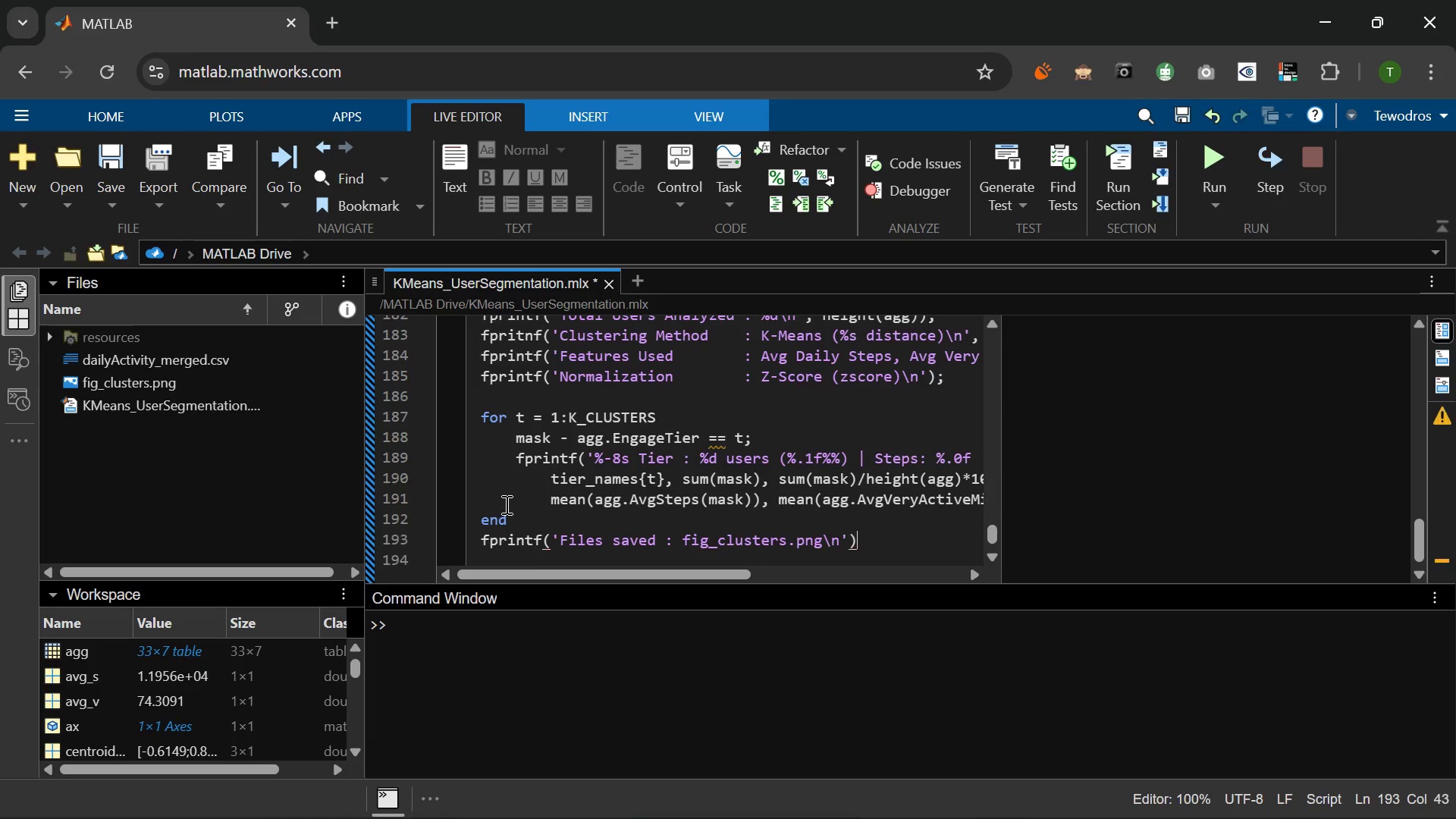 
key(ArrowRight)
 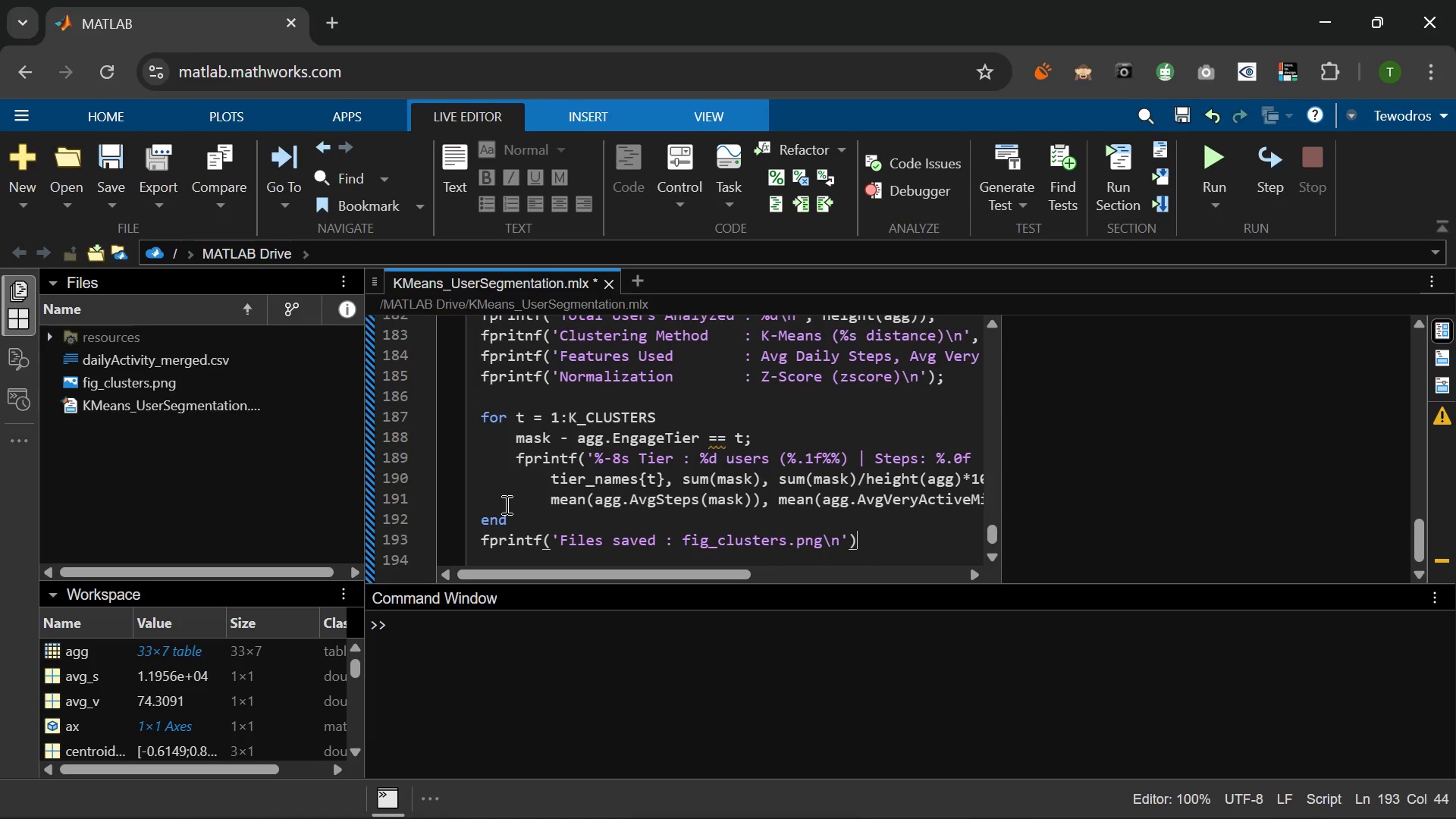 
key(Semicolon)
 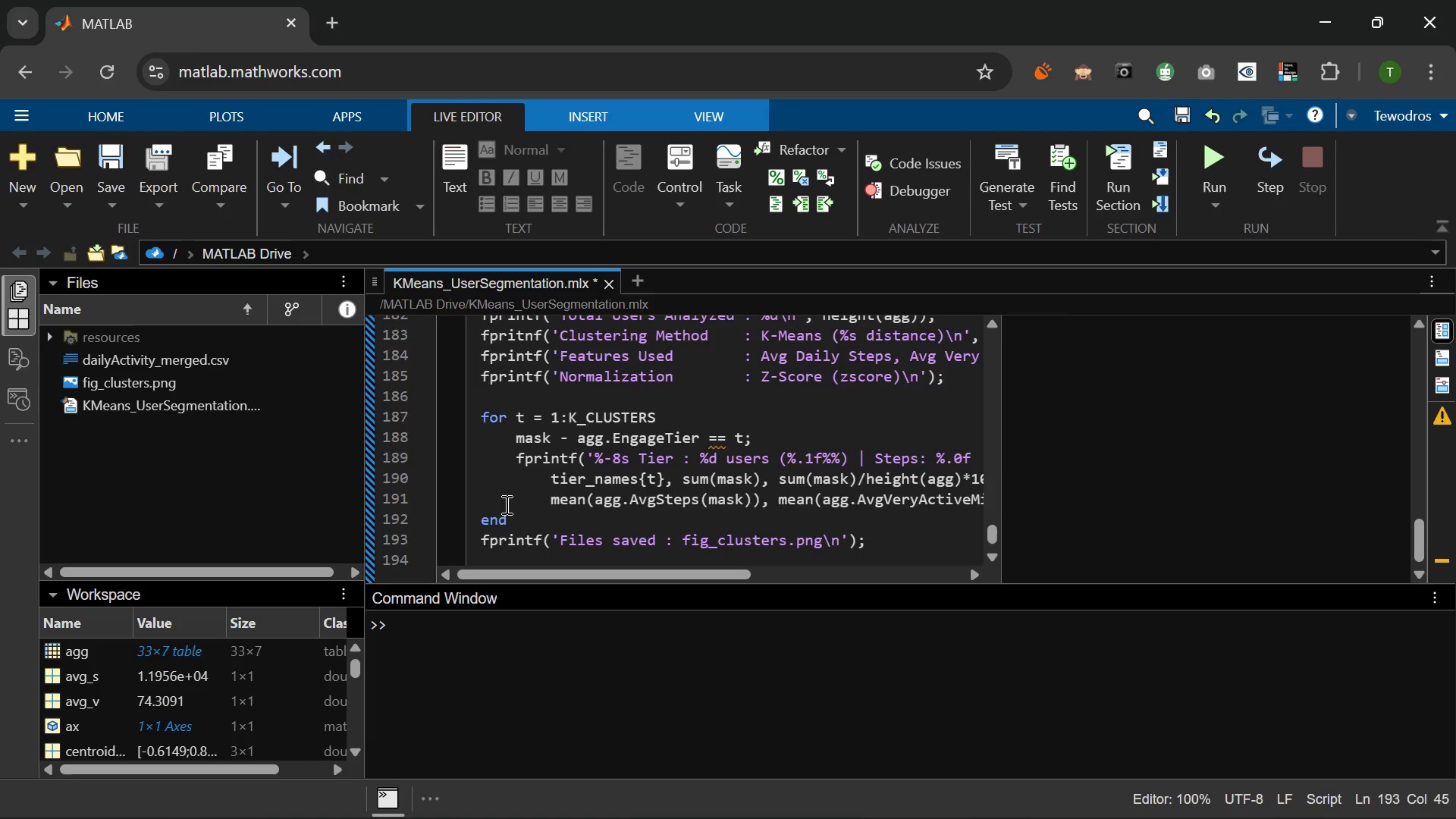 
key(Enter)
 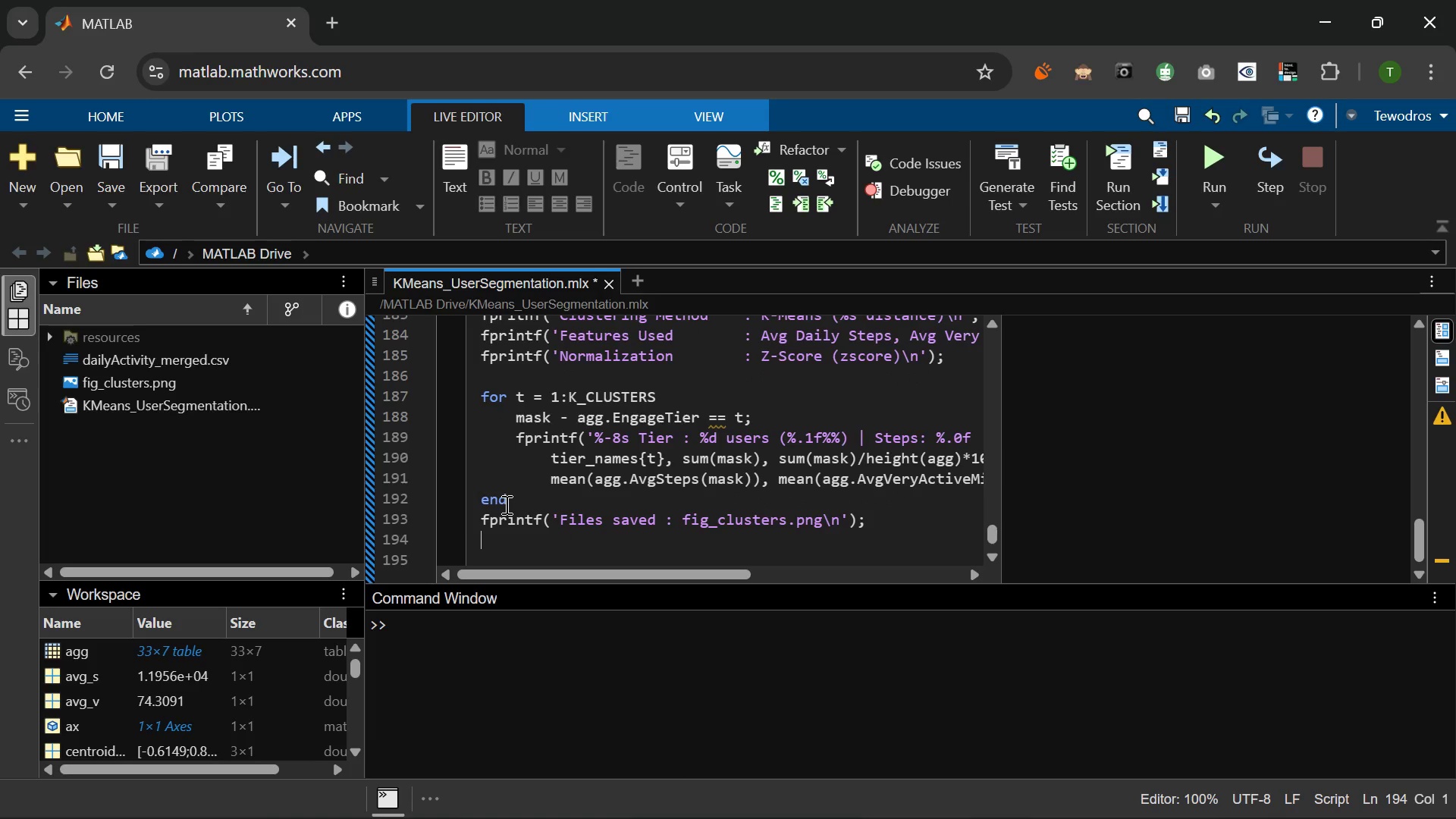 
type(fprintf(To)
key(Backspace)
key(Backspace)
type('To export PDF  : Live D)
key(Backspace)
type(Editor)
 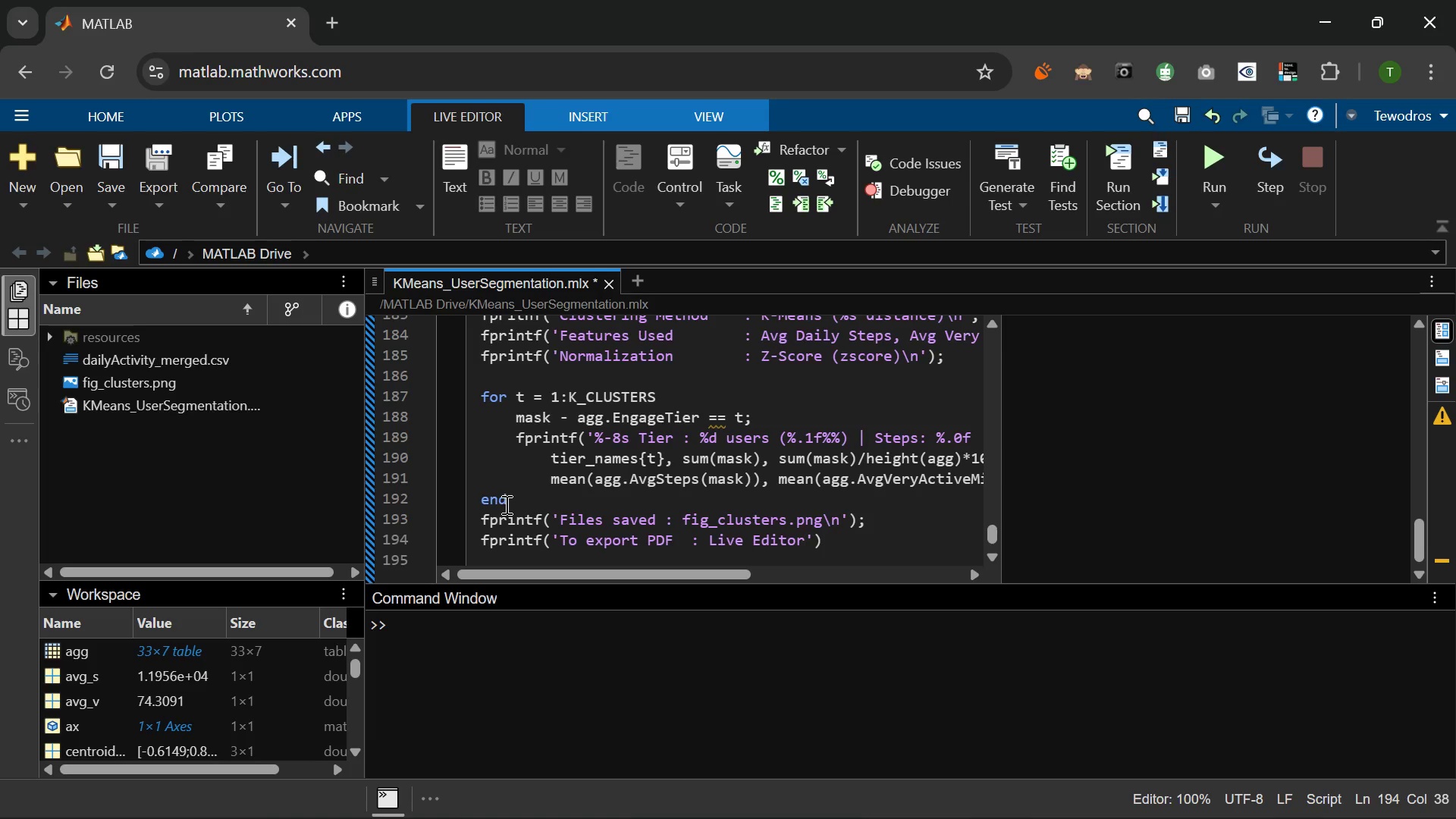 
type( -> Export -> Export to PDF\n)
 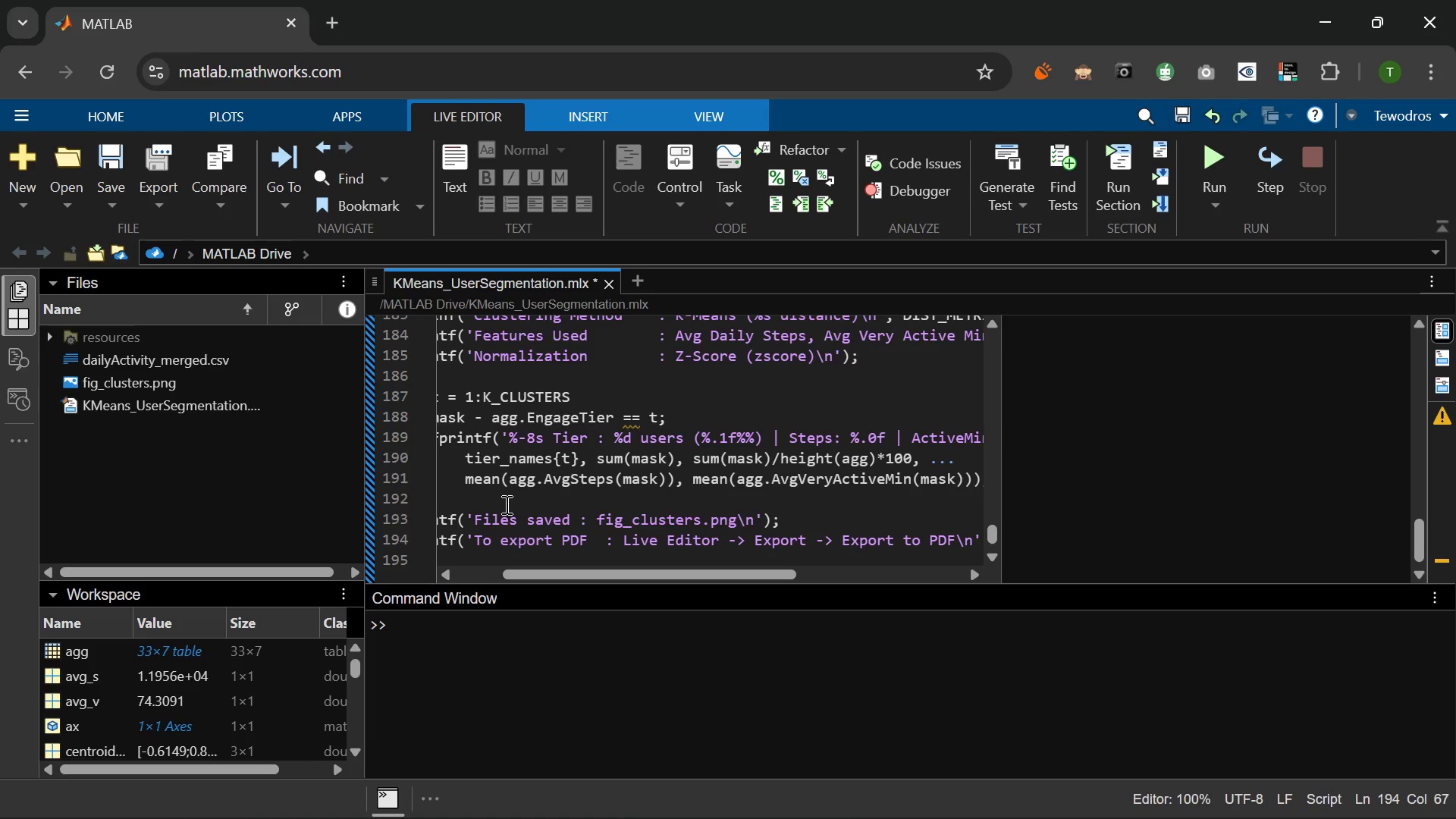 
key(ArrowRight)
 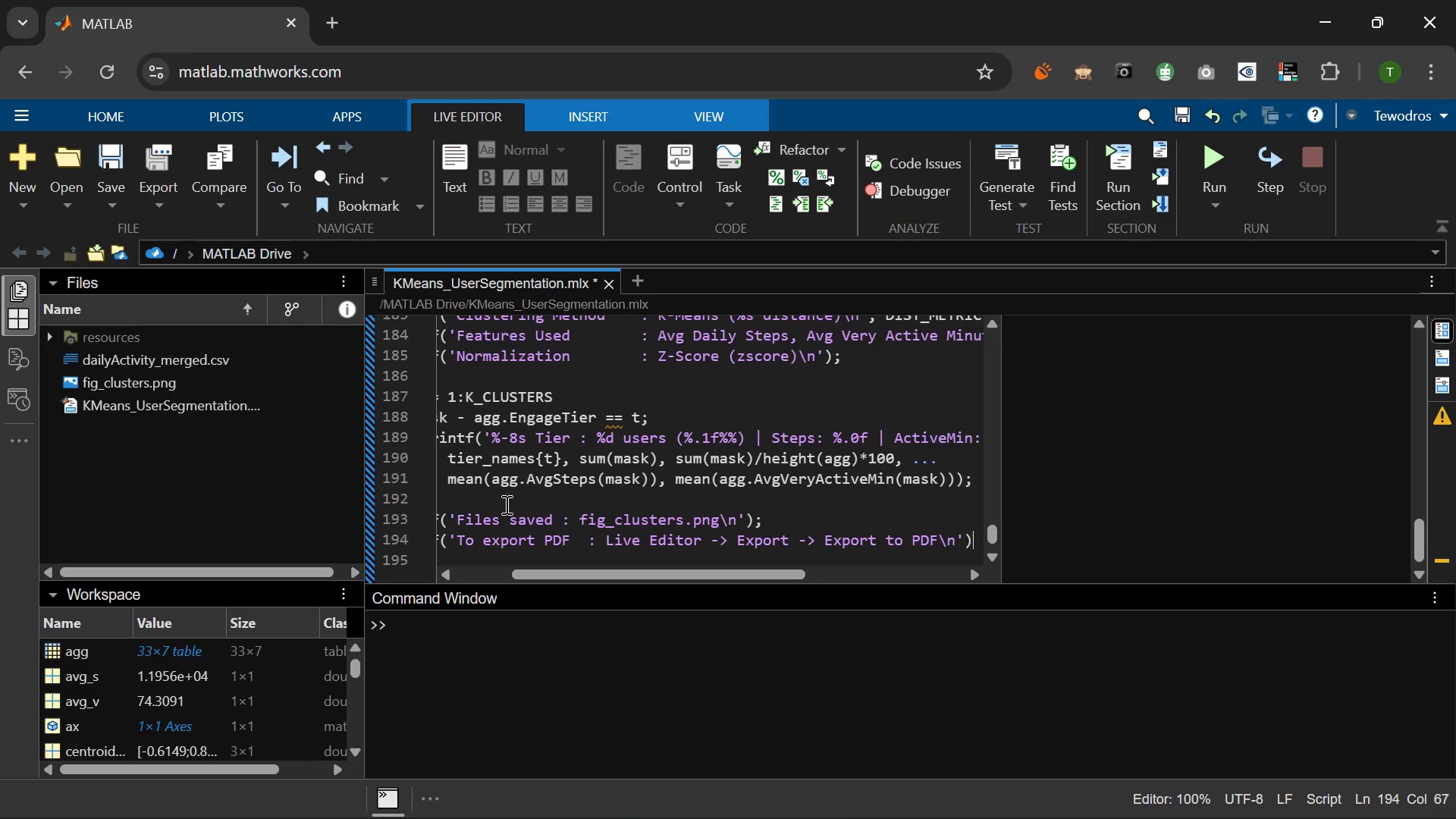 
key(ArrowRight)
 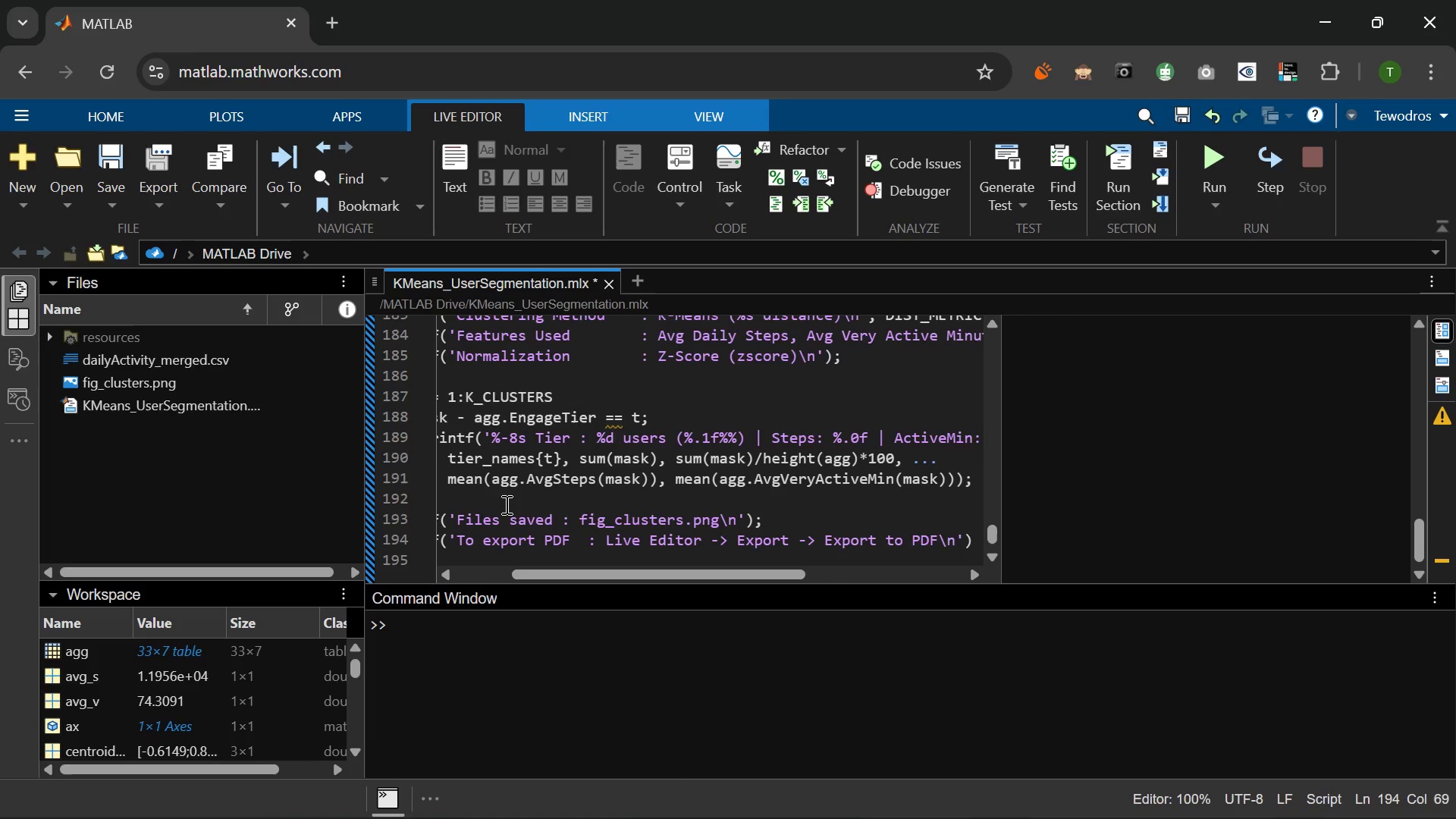 
key(Semicolon)
 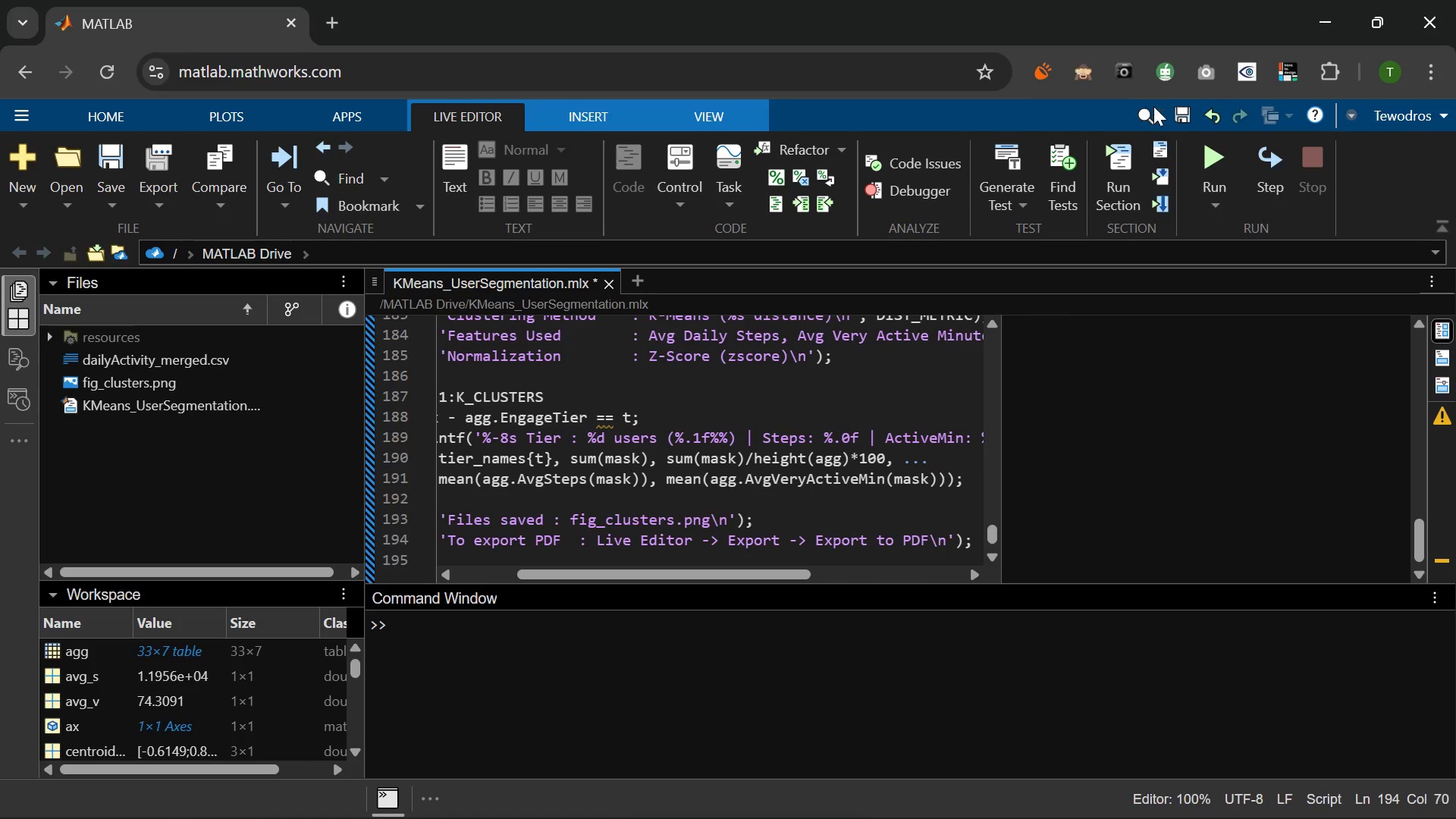 
left_click([1207, 157])
 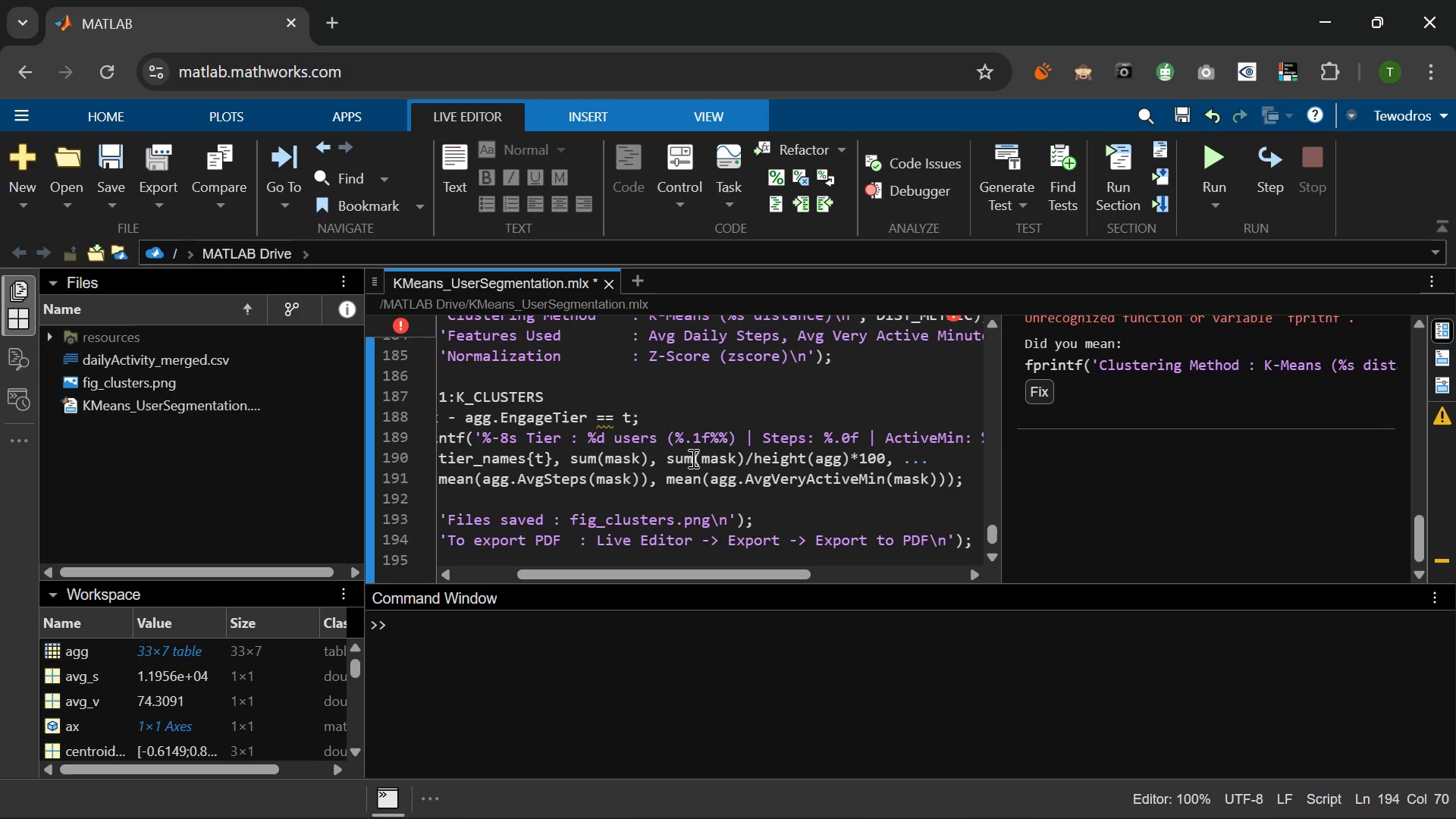 
wait(13.45)
 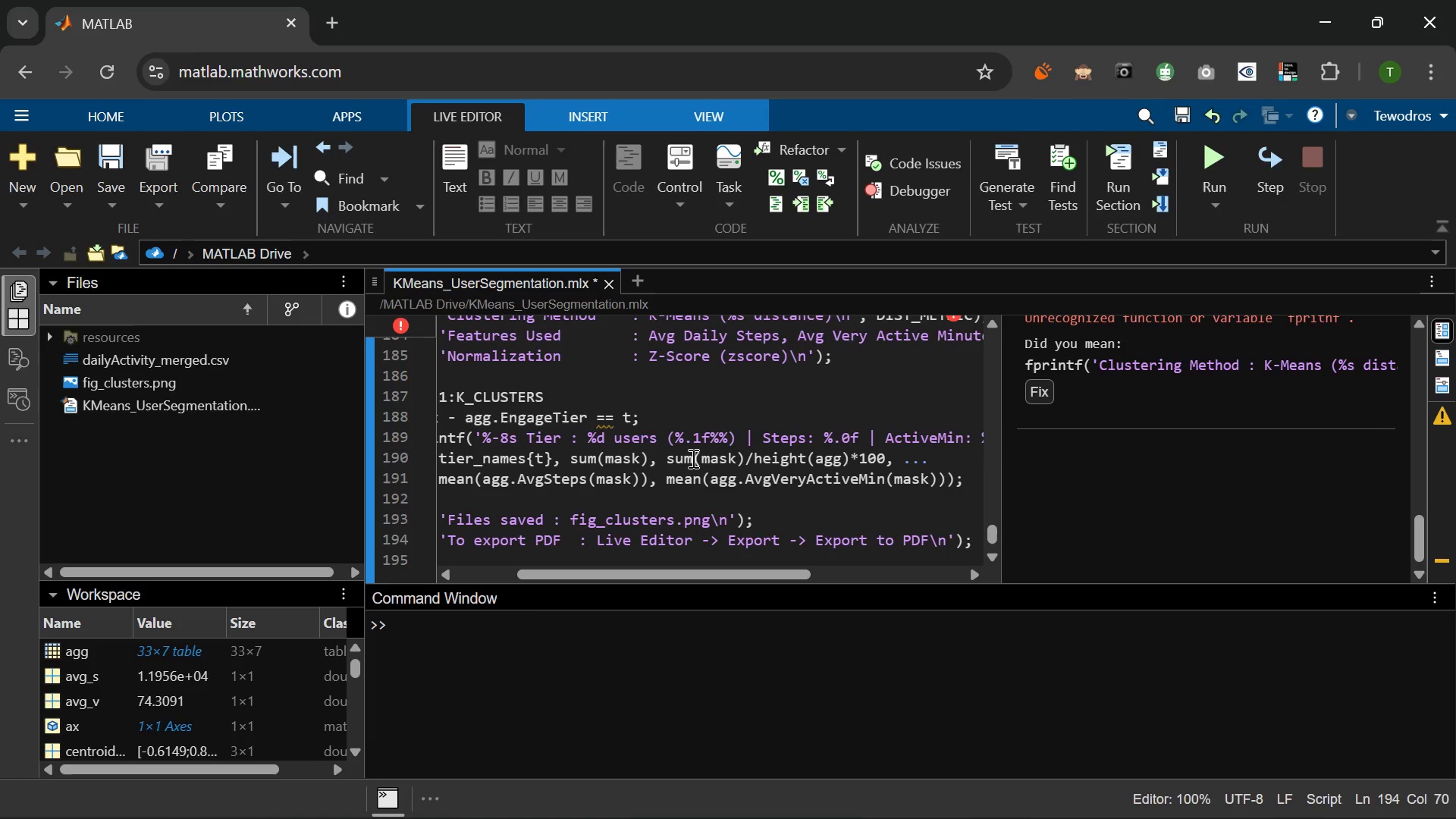 
left_click([406, 326])
 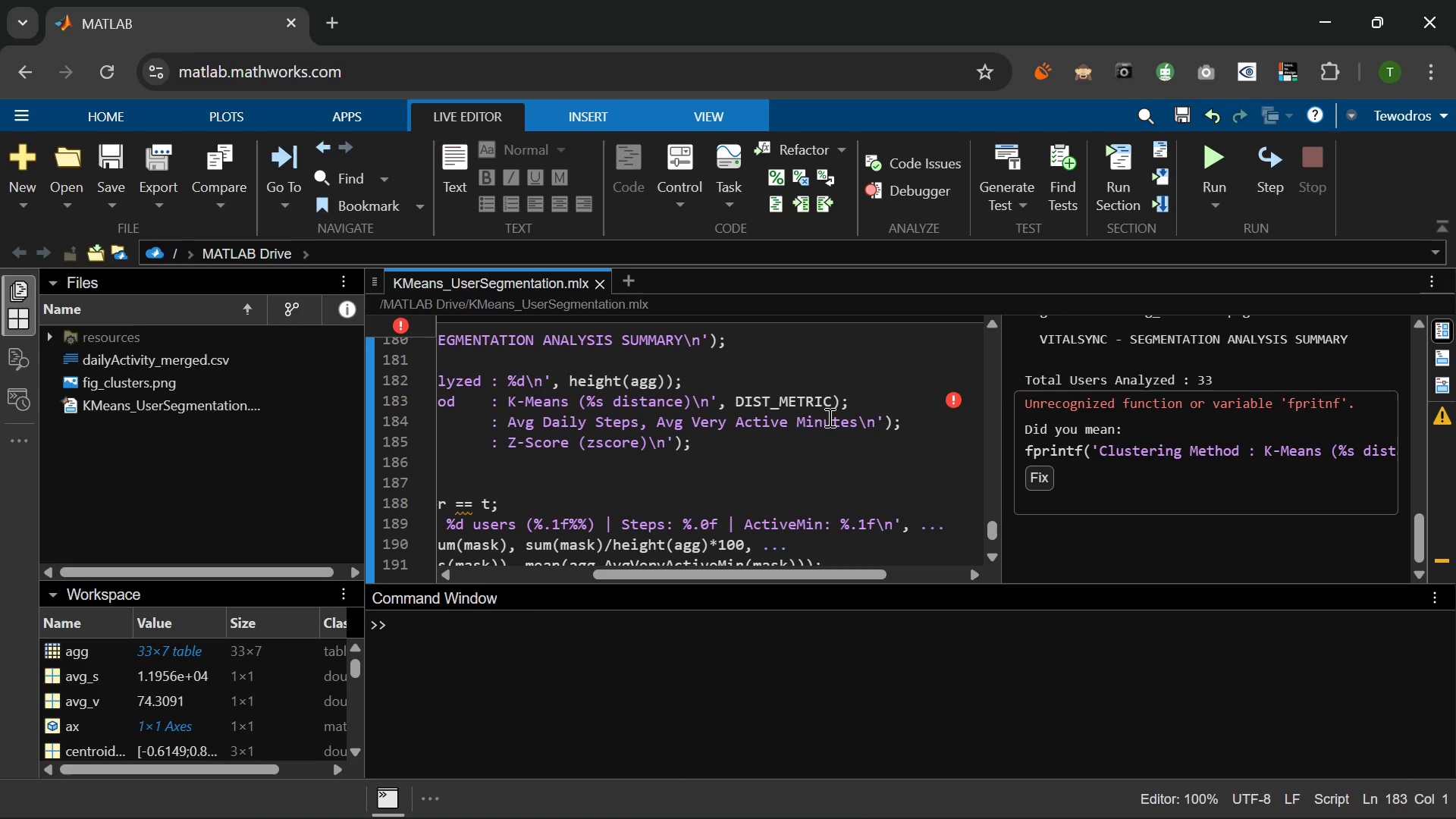 
wait(31.41)
 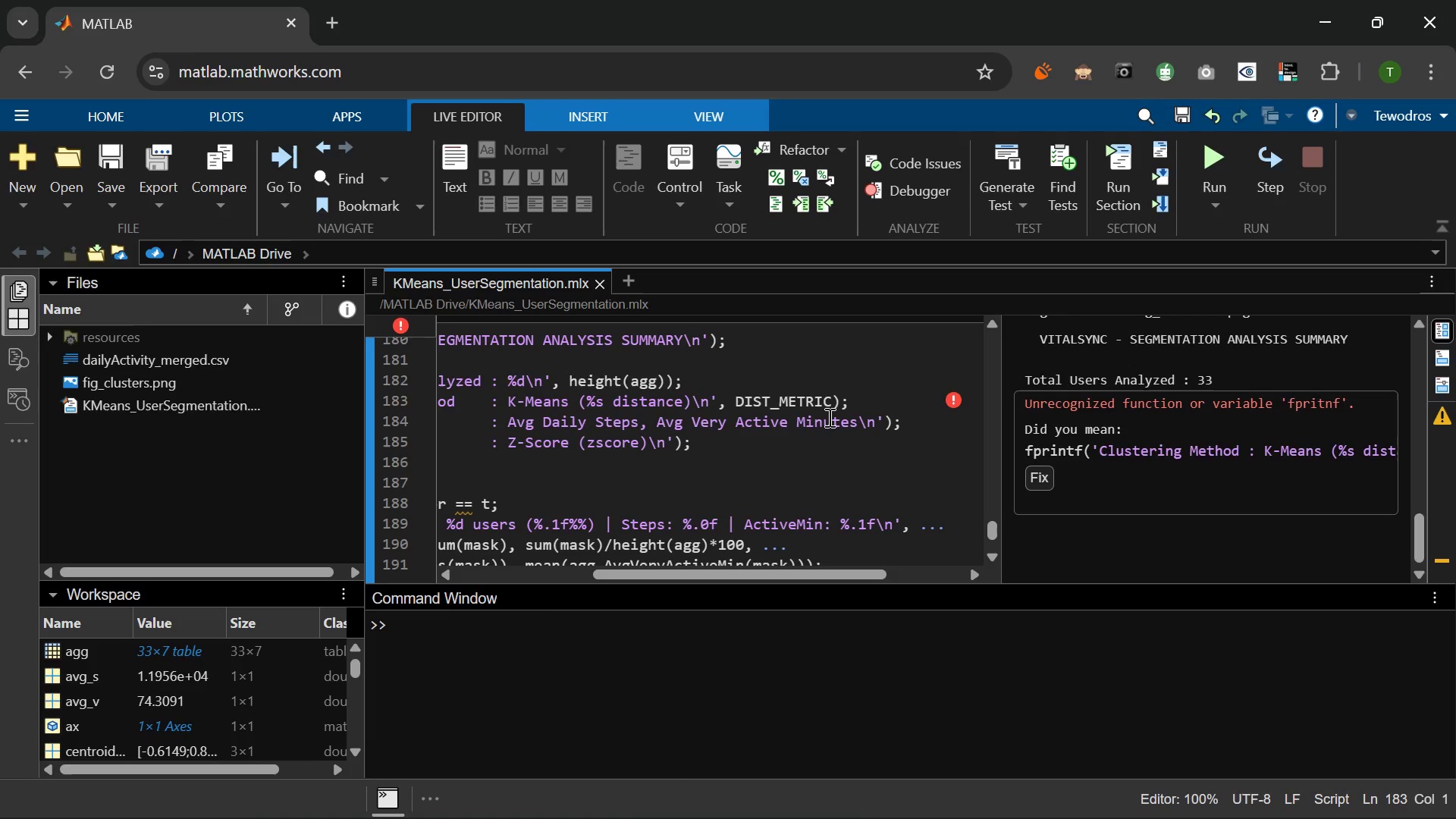 
left_click([532, 402])
 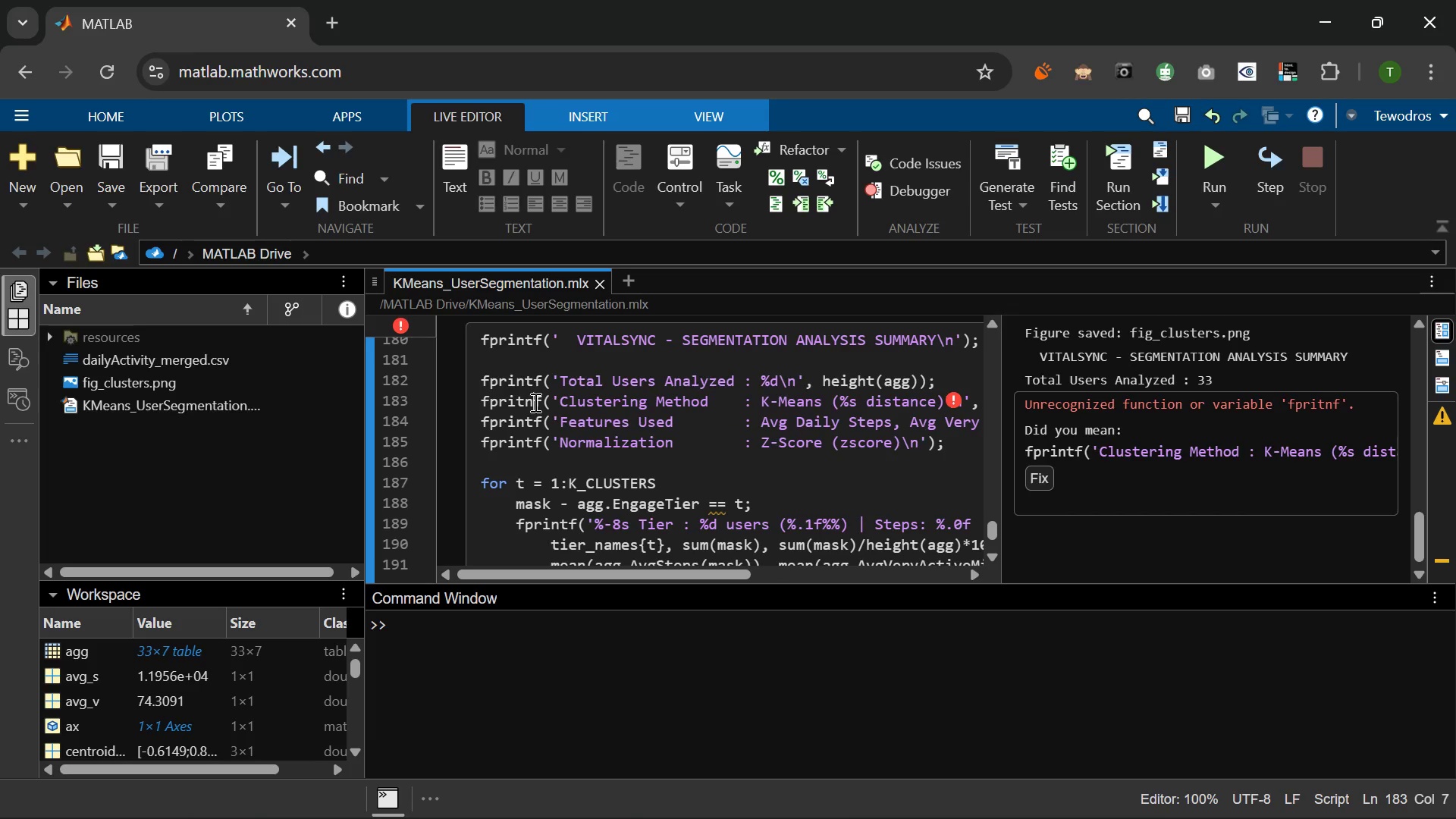 
key(Backspace)
 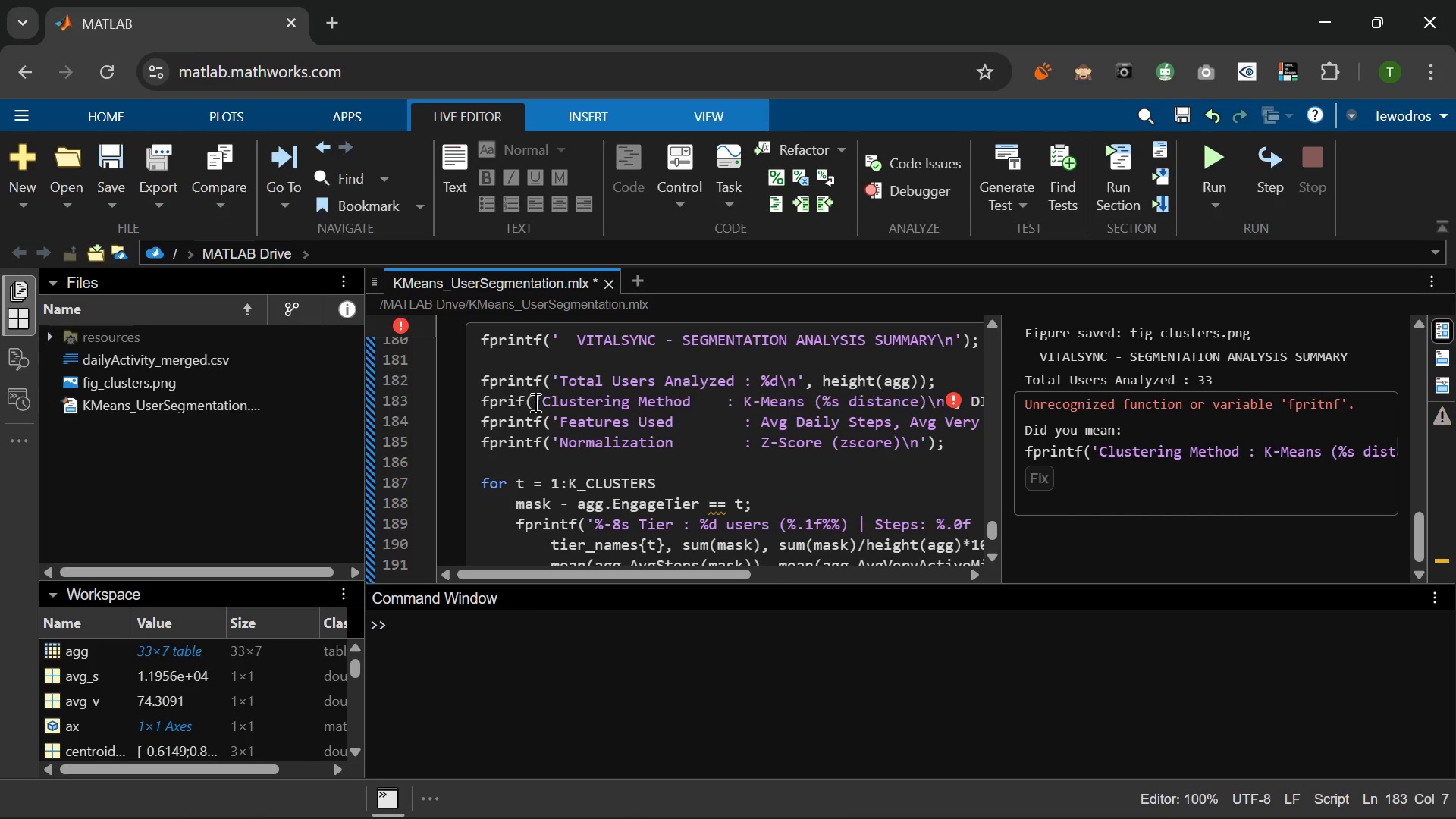 
key(Backspace)
 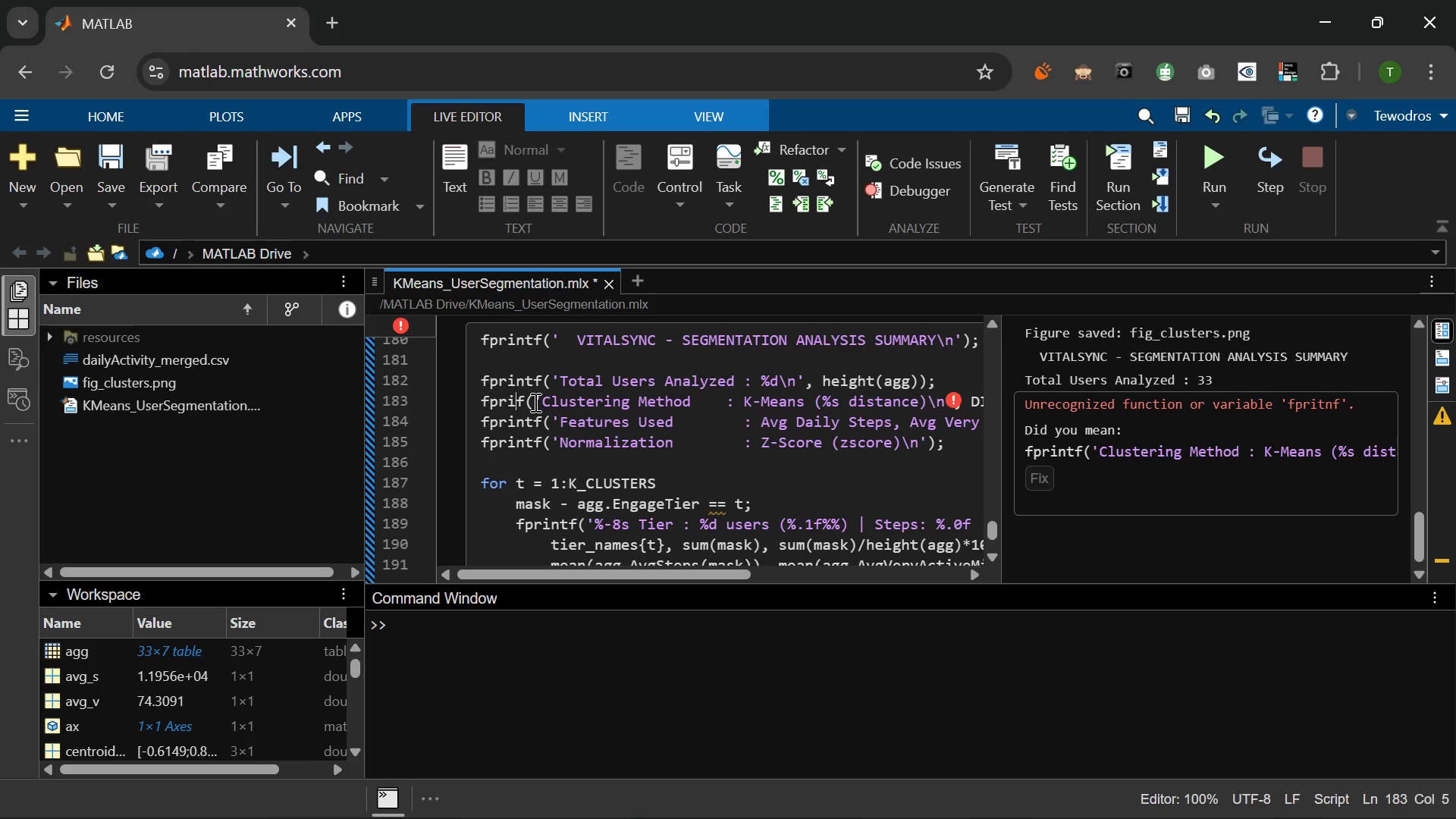 
key(N)
 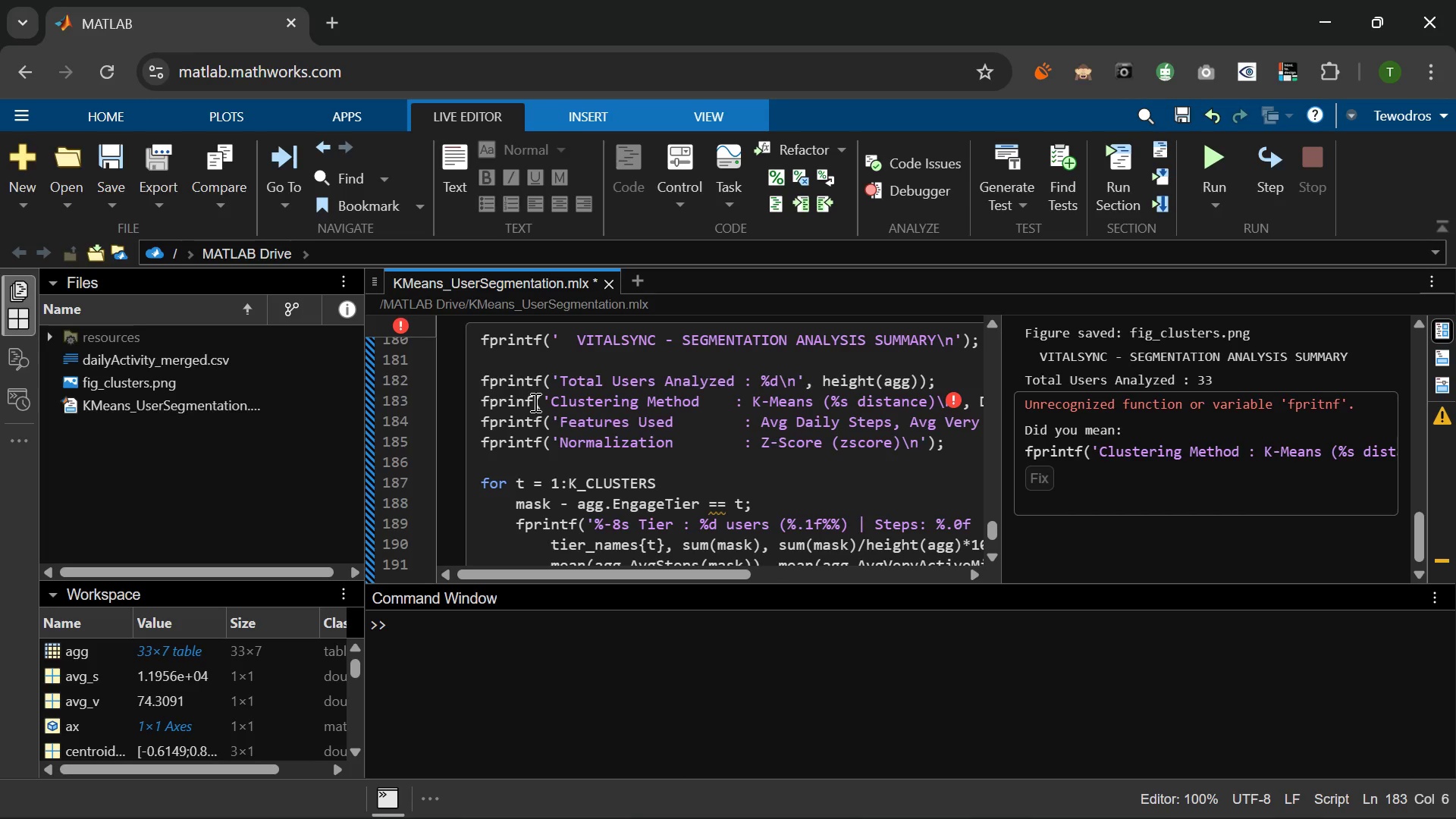 
key(T)
 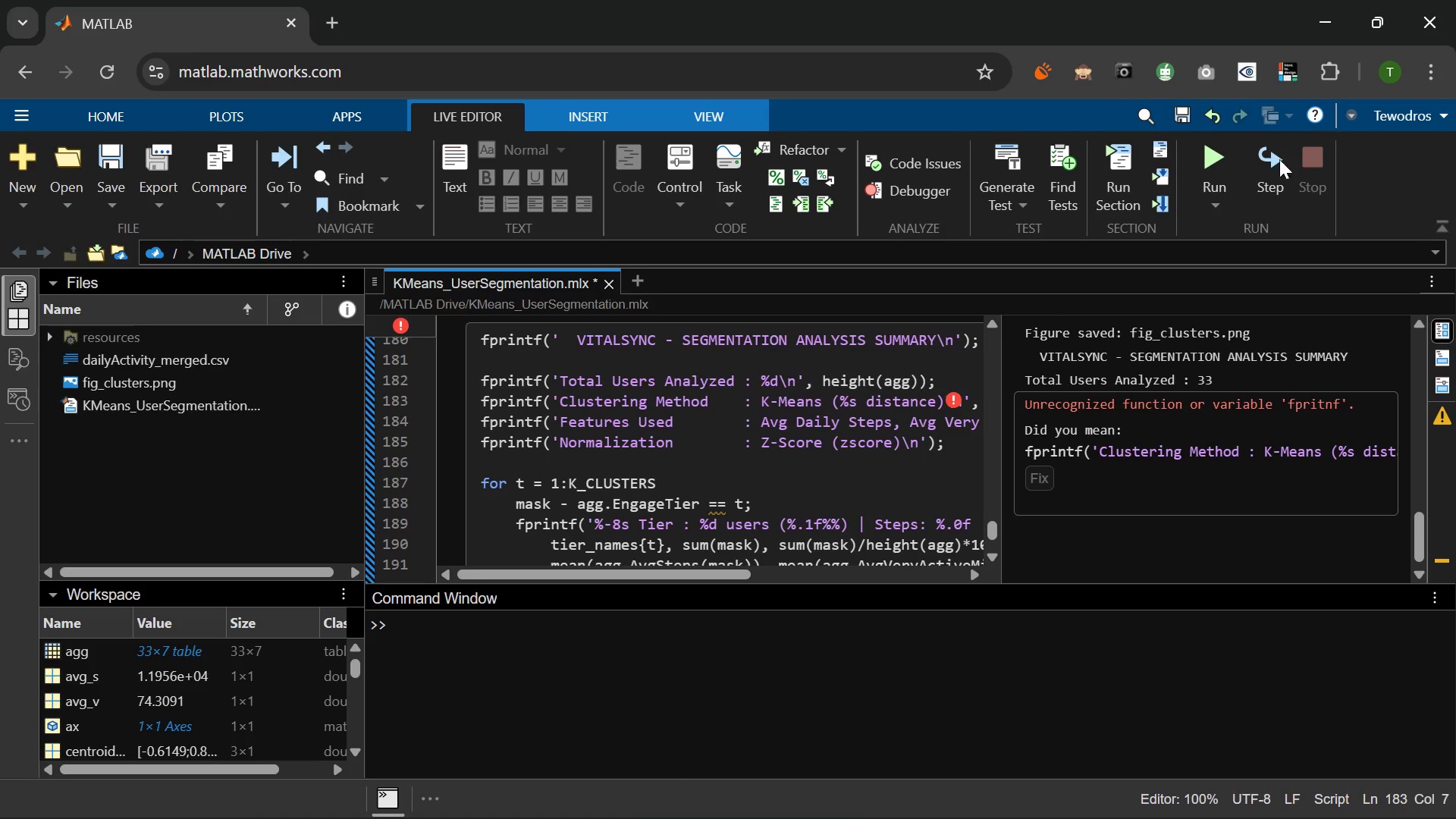 
left_click([1211, 146])
 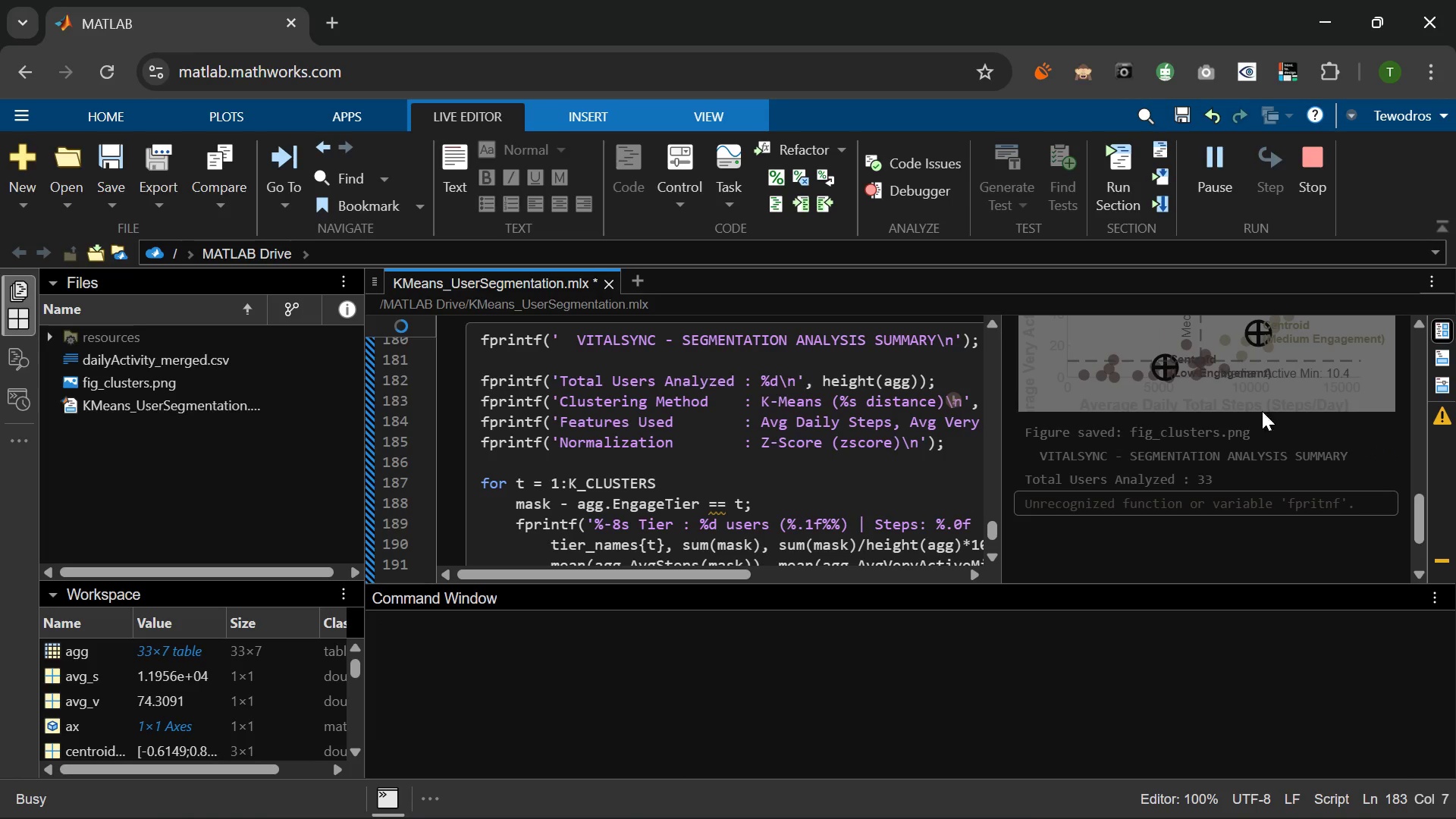 
mouse_move([1240, 447])
 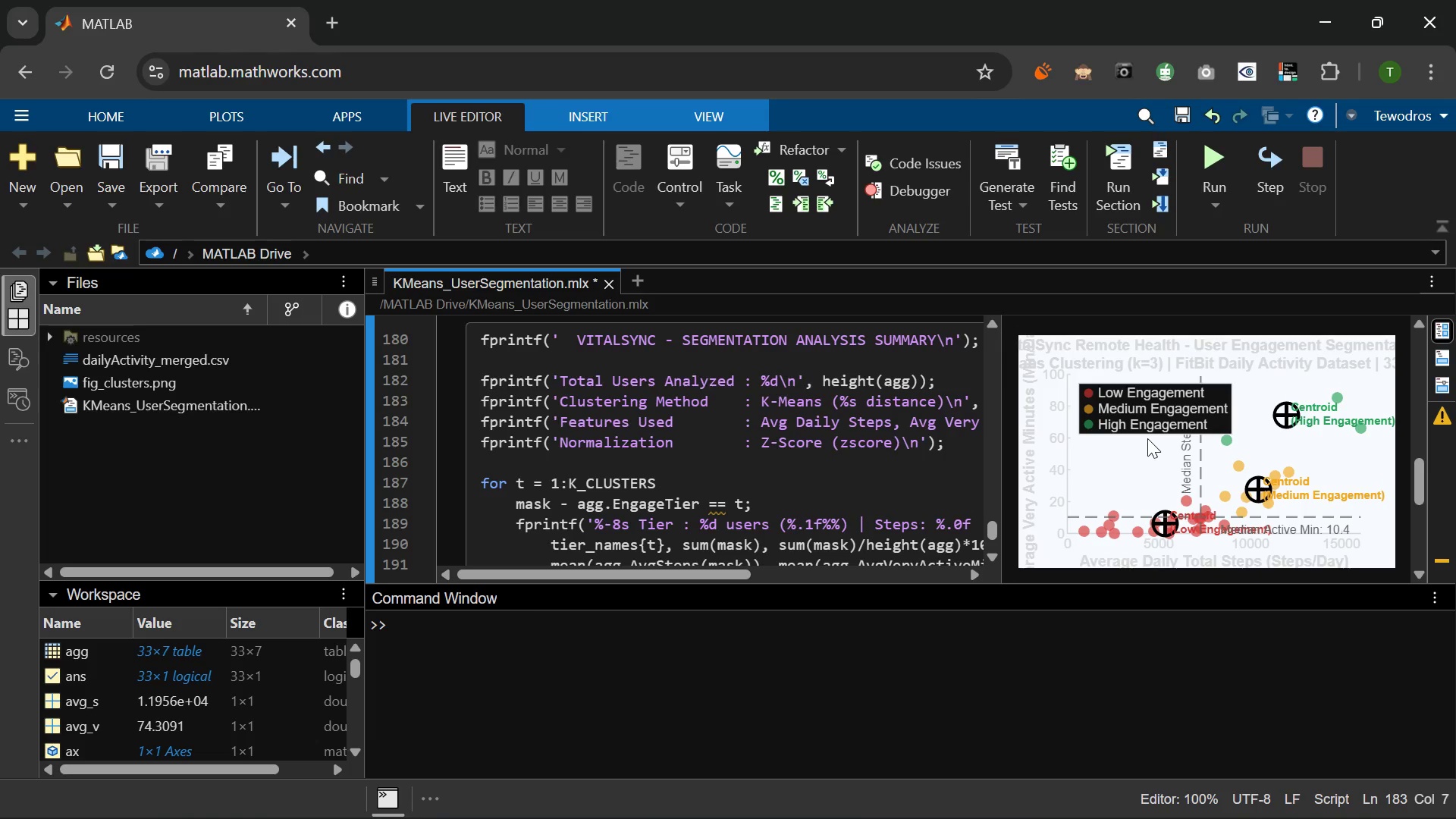 
wait(11.37)
 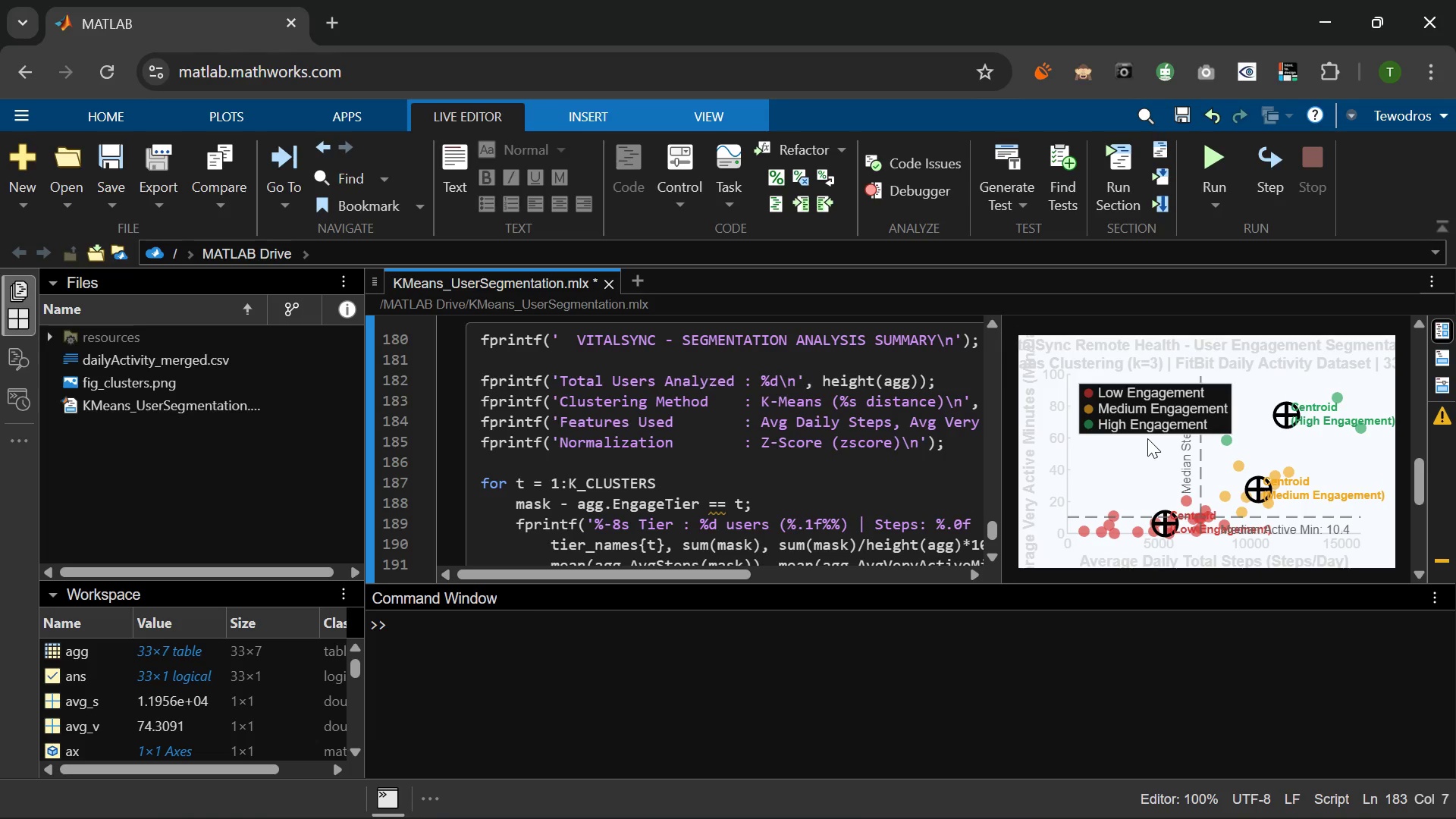 
left_click([726, 692])